 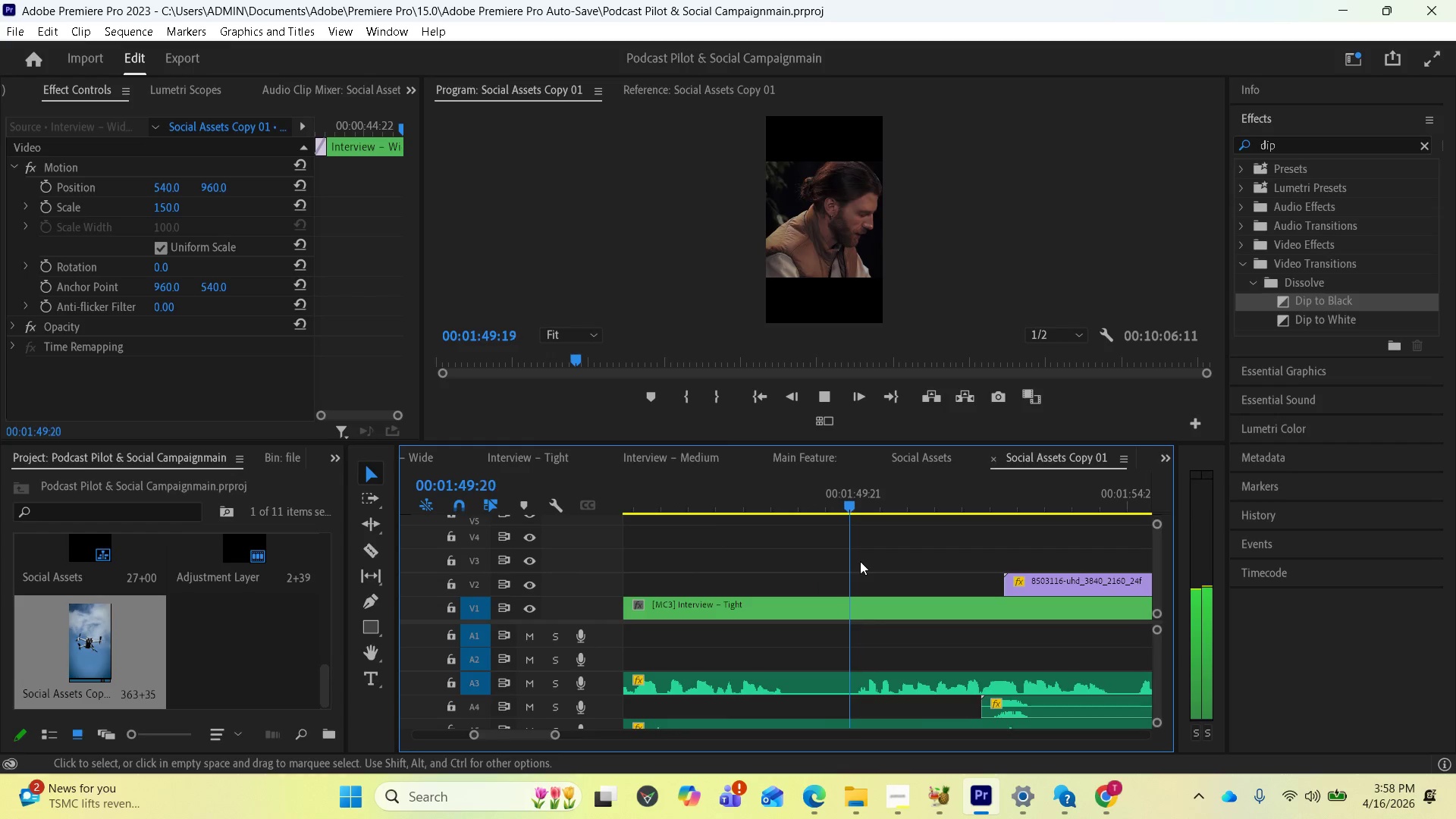 
key(Space)
 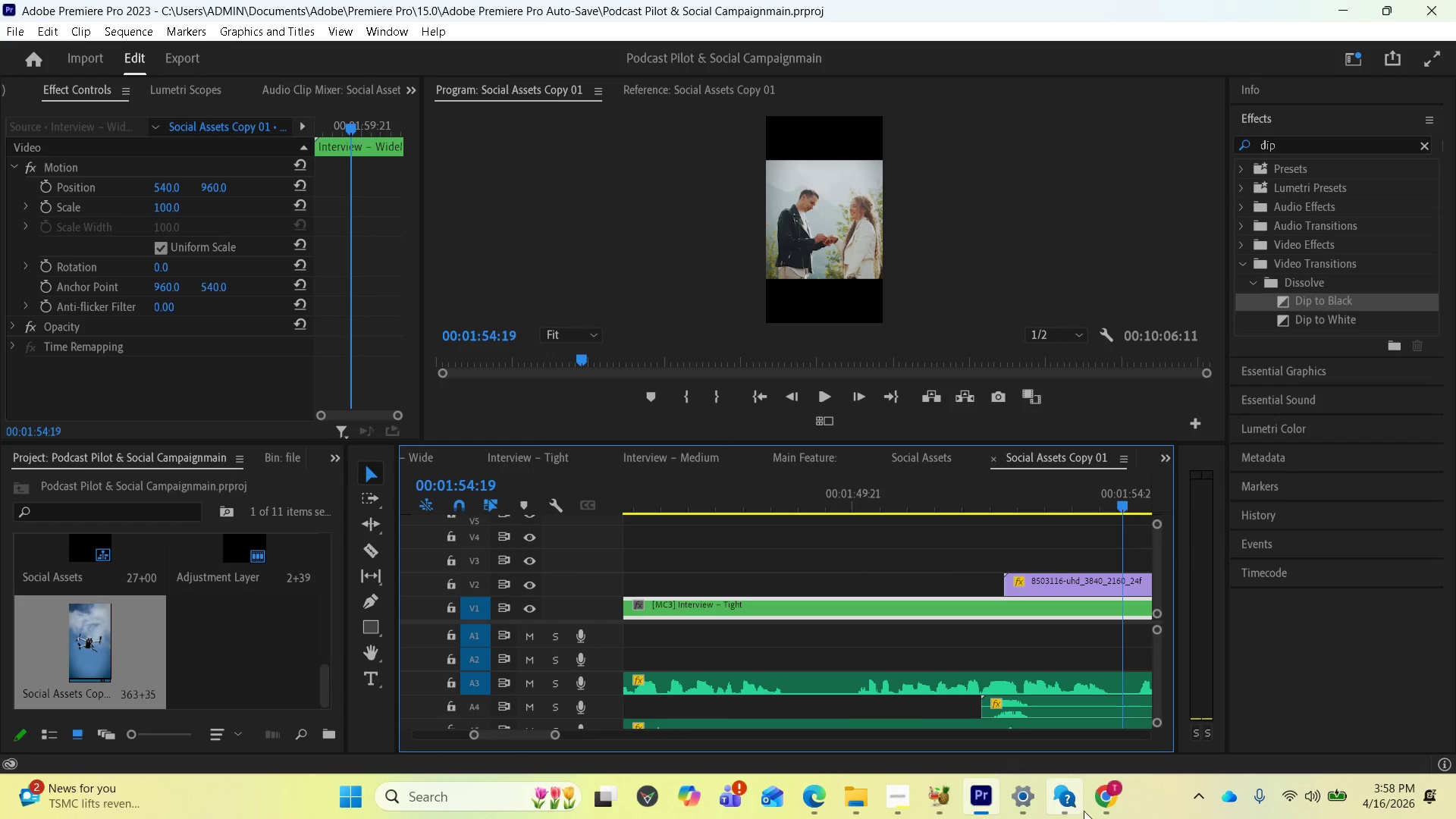 
left_click([1109, 800])
 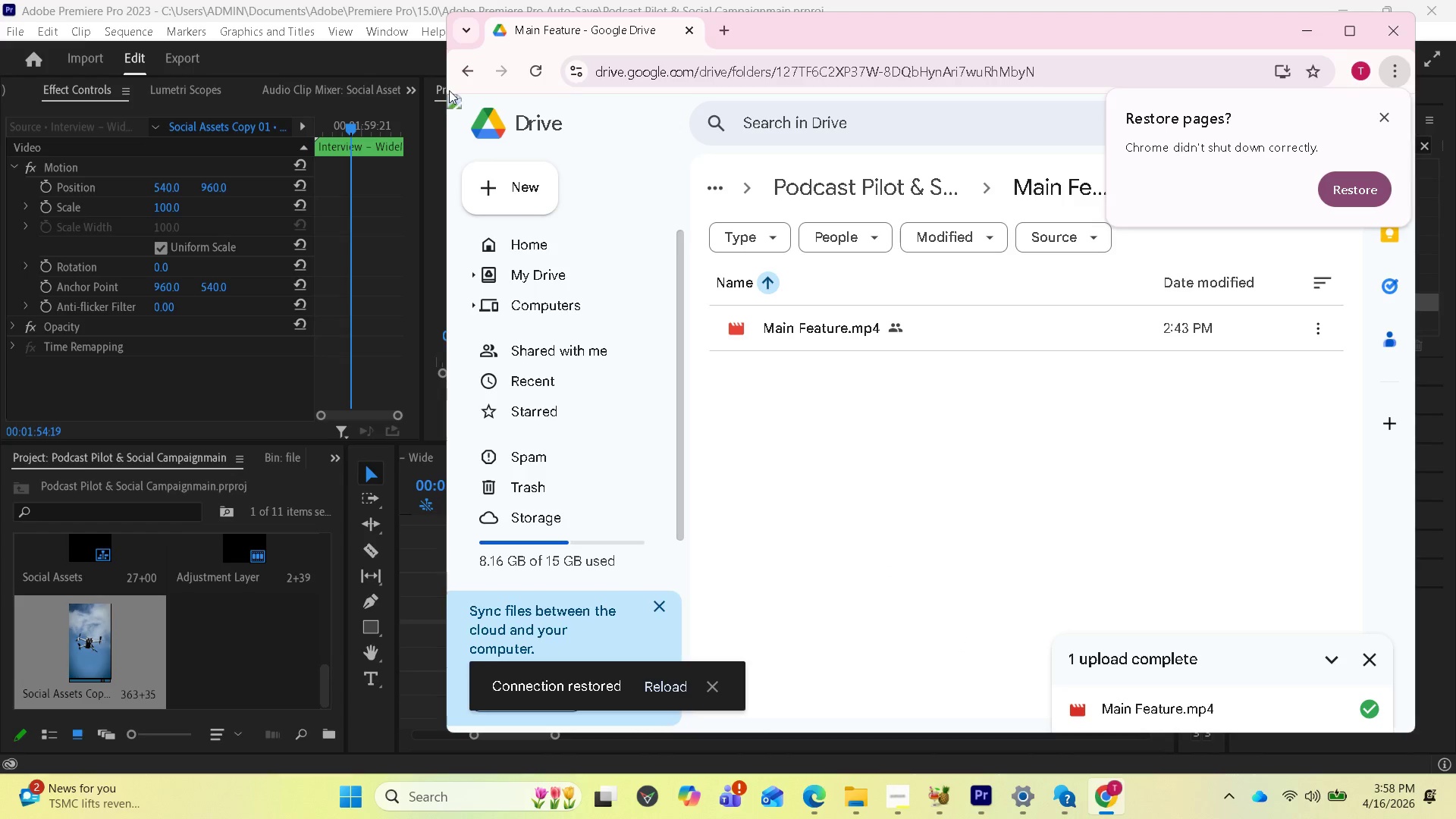 
left_click([453, 75])
 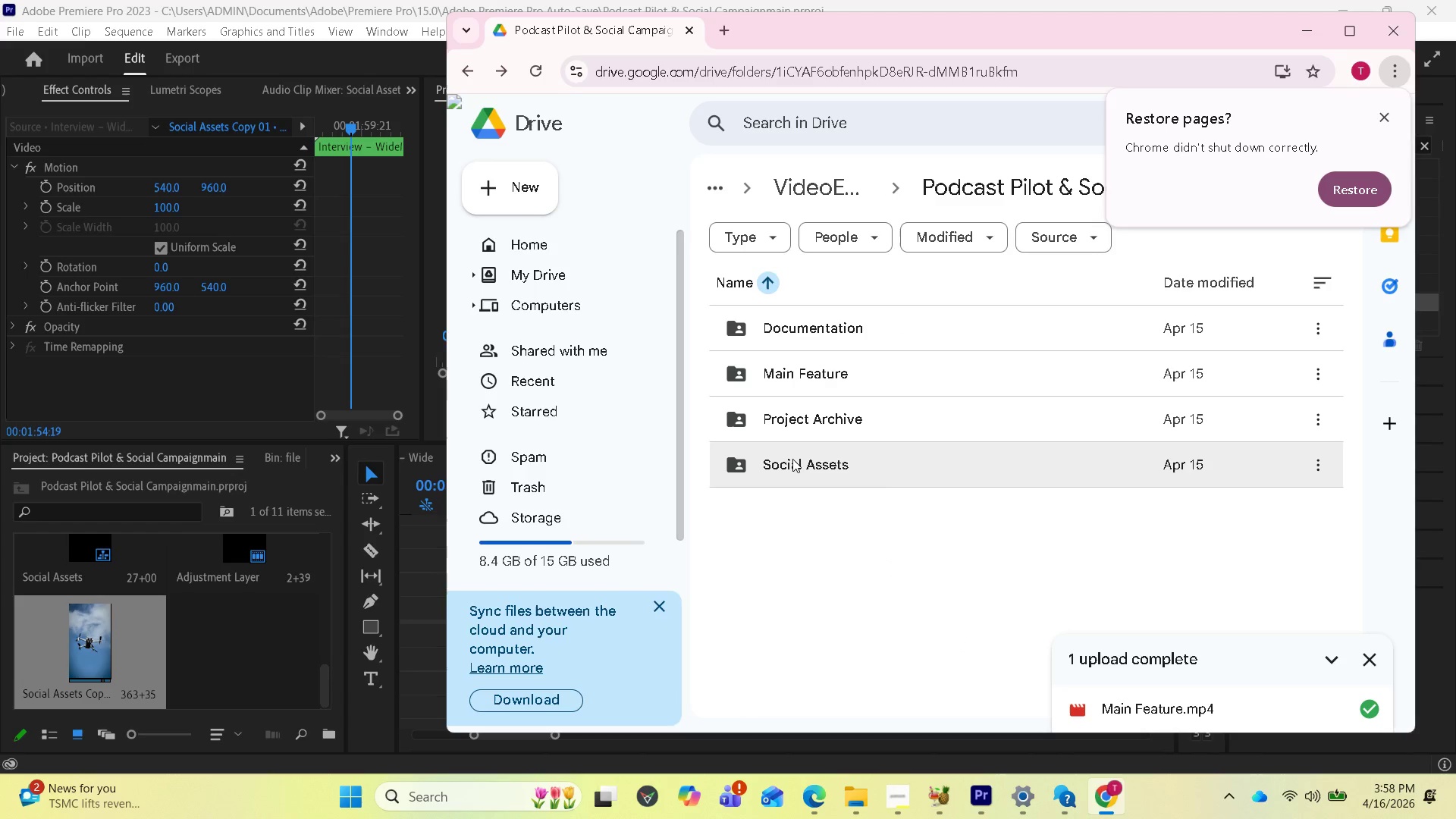 
double_click([792, 459])
 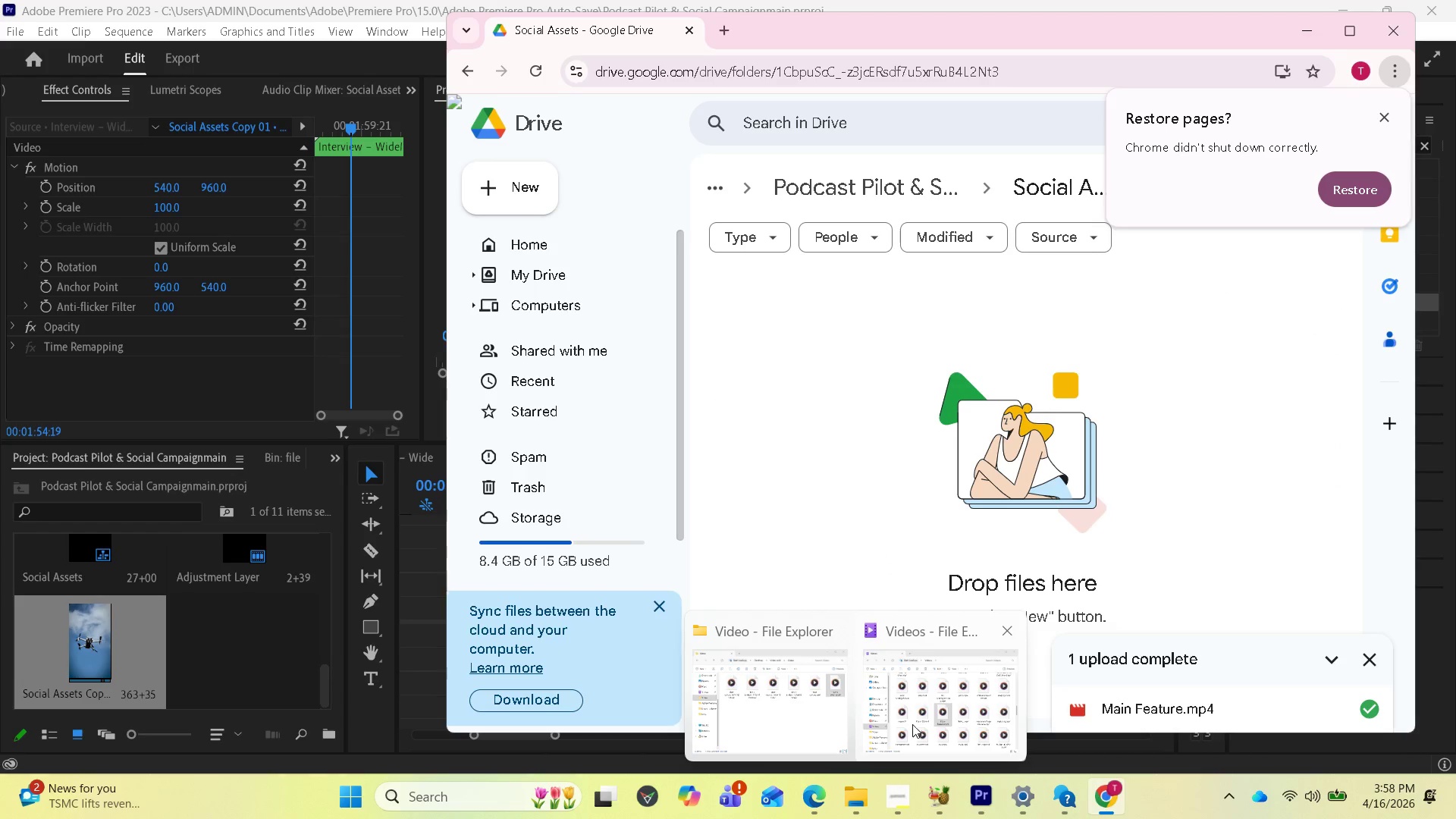 
left_click([914, 723])
 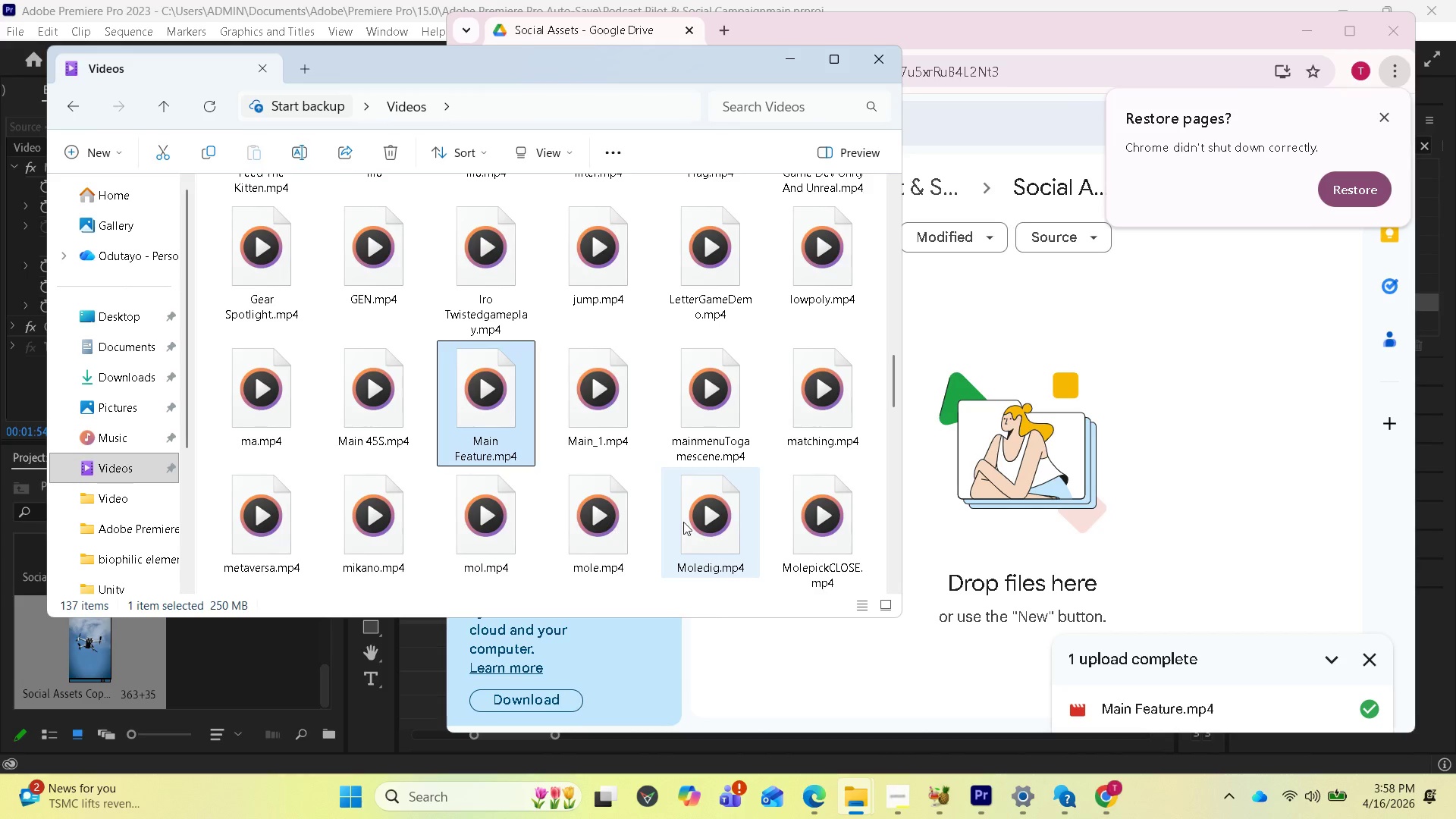 
scroll: coordinate [649, 498], scroll_direction: down, amount: 4.0
 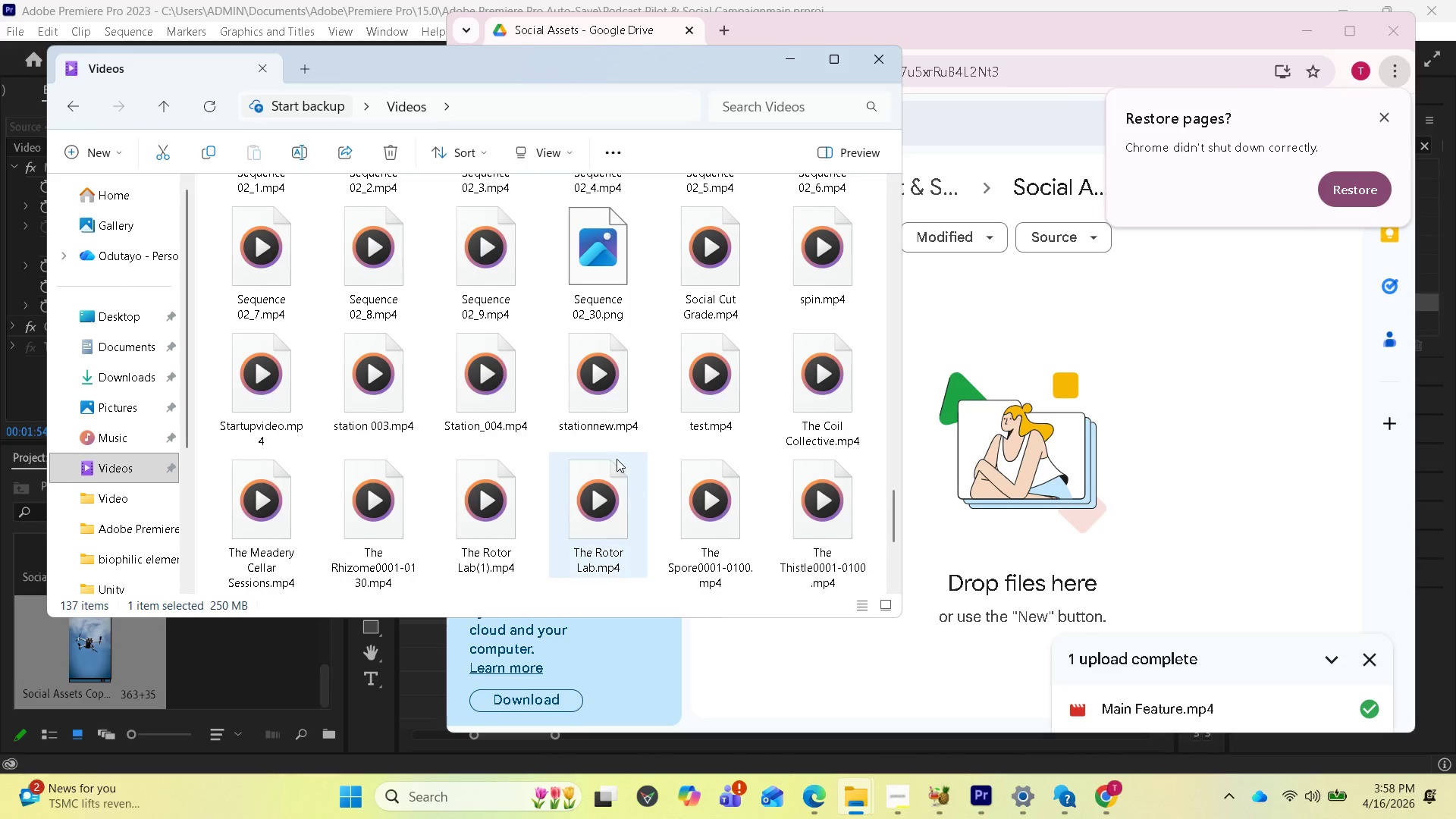 
mouse_move([606, 472])
 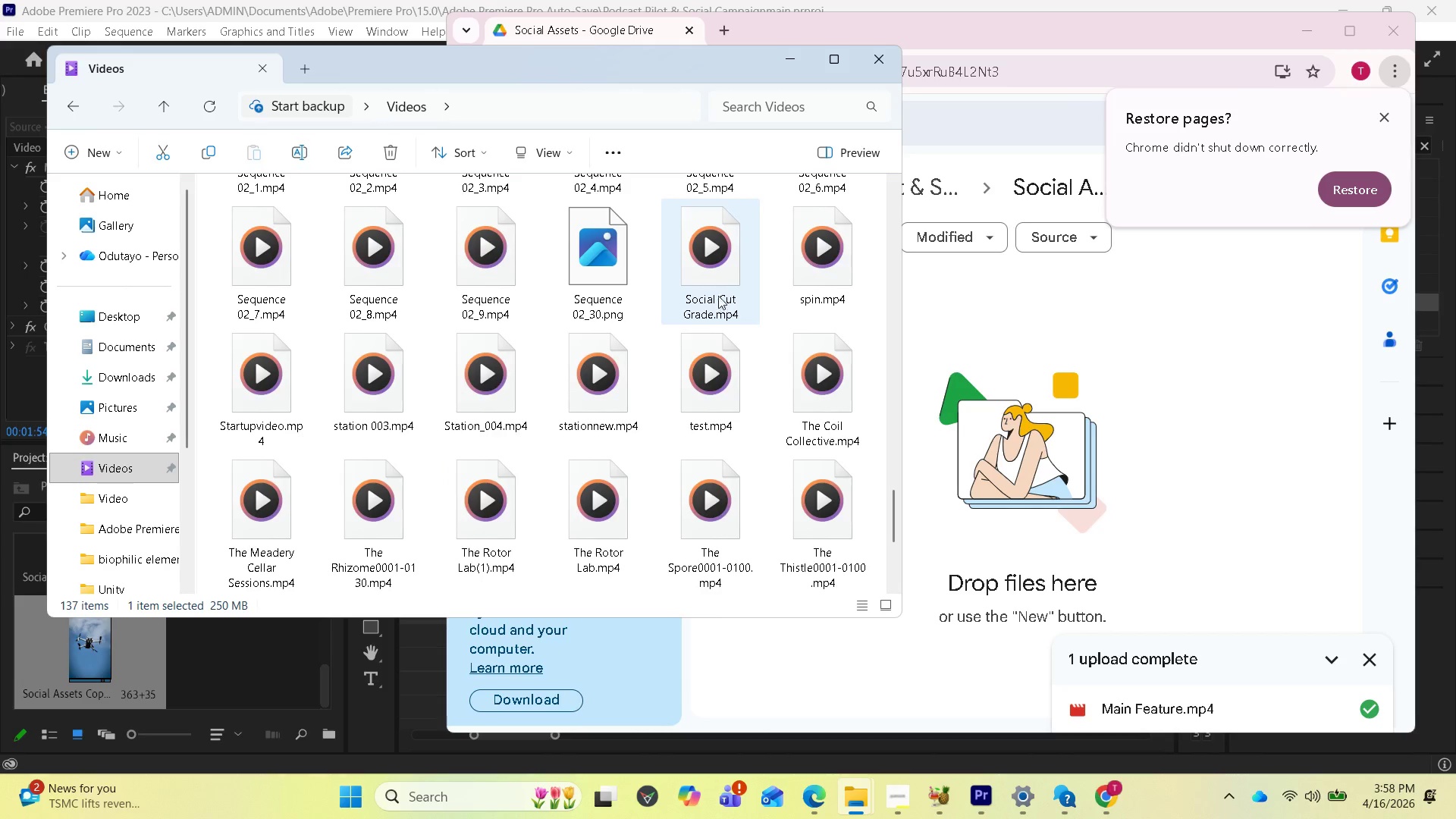 
mouse_move([740, 317])
 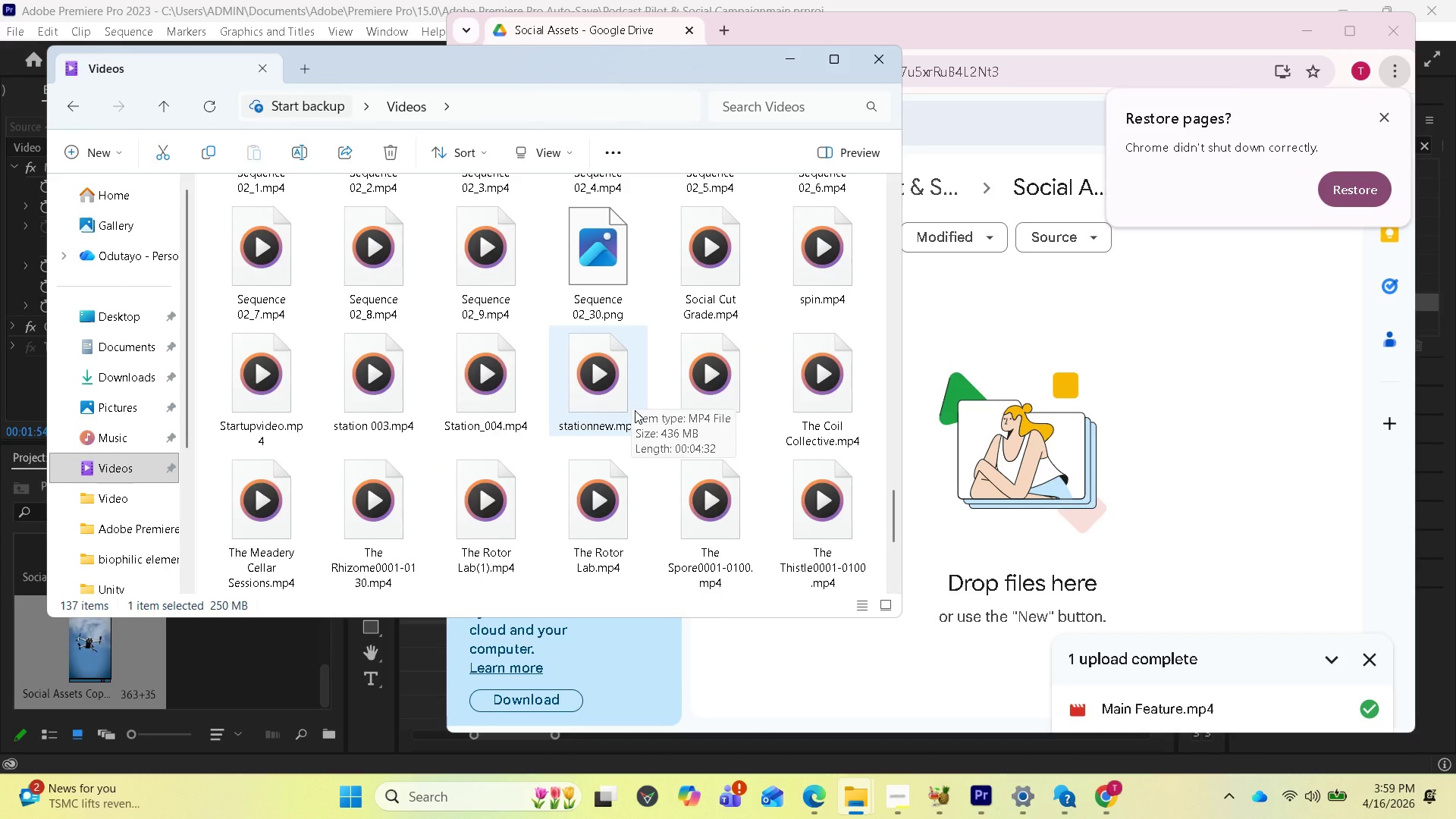 
wait(11.27)
 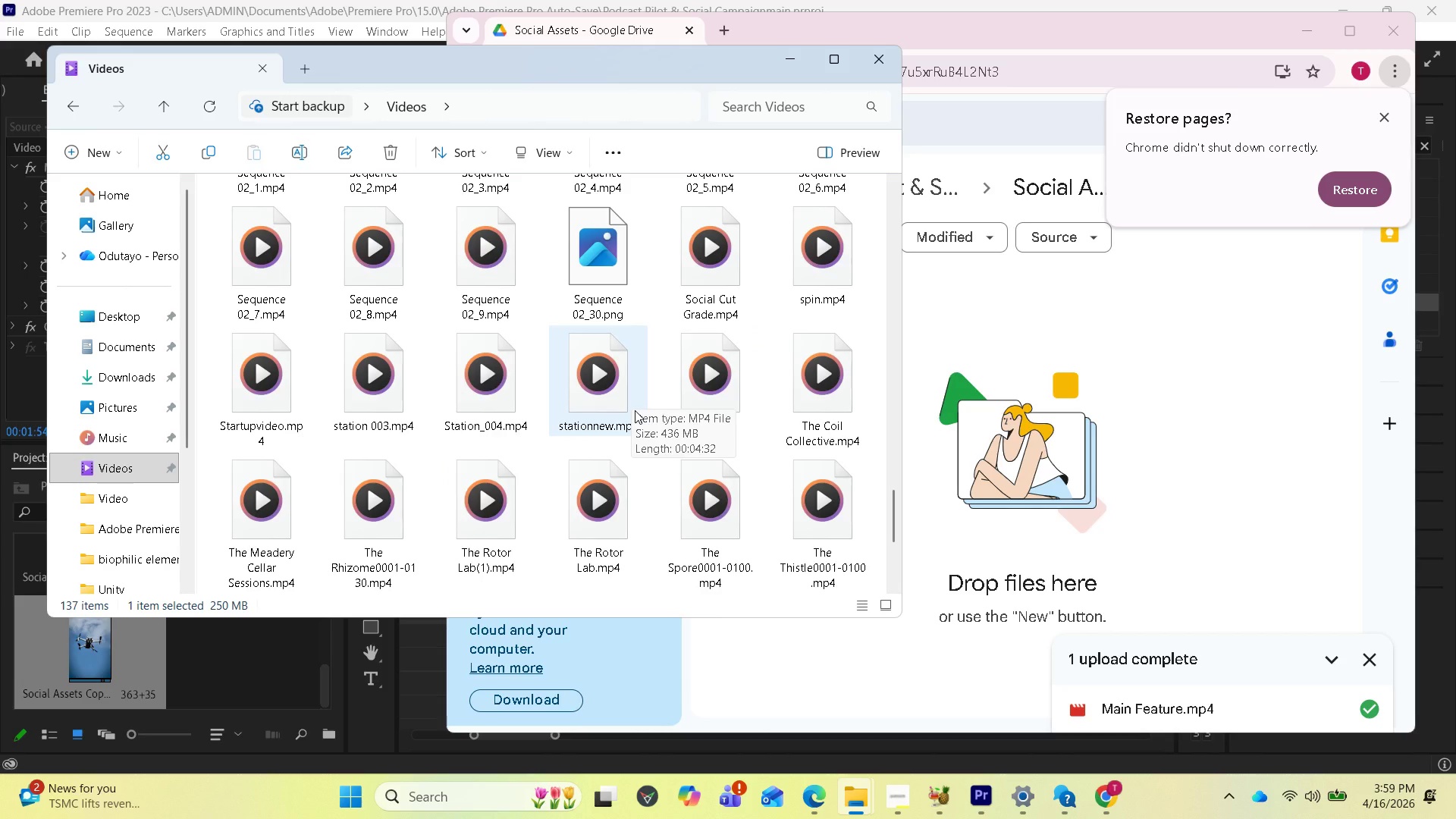 
left_click([149, 463])
 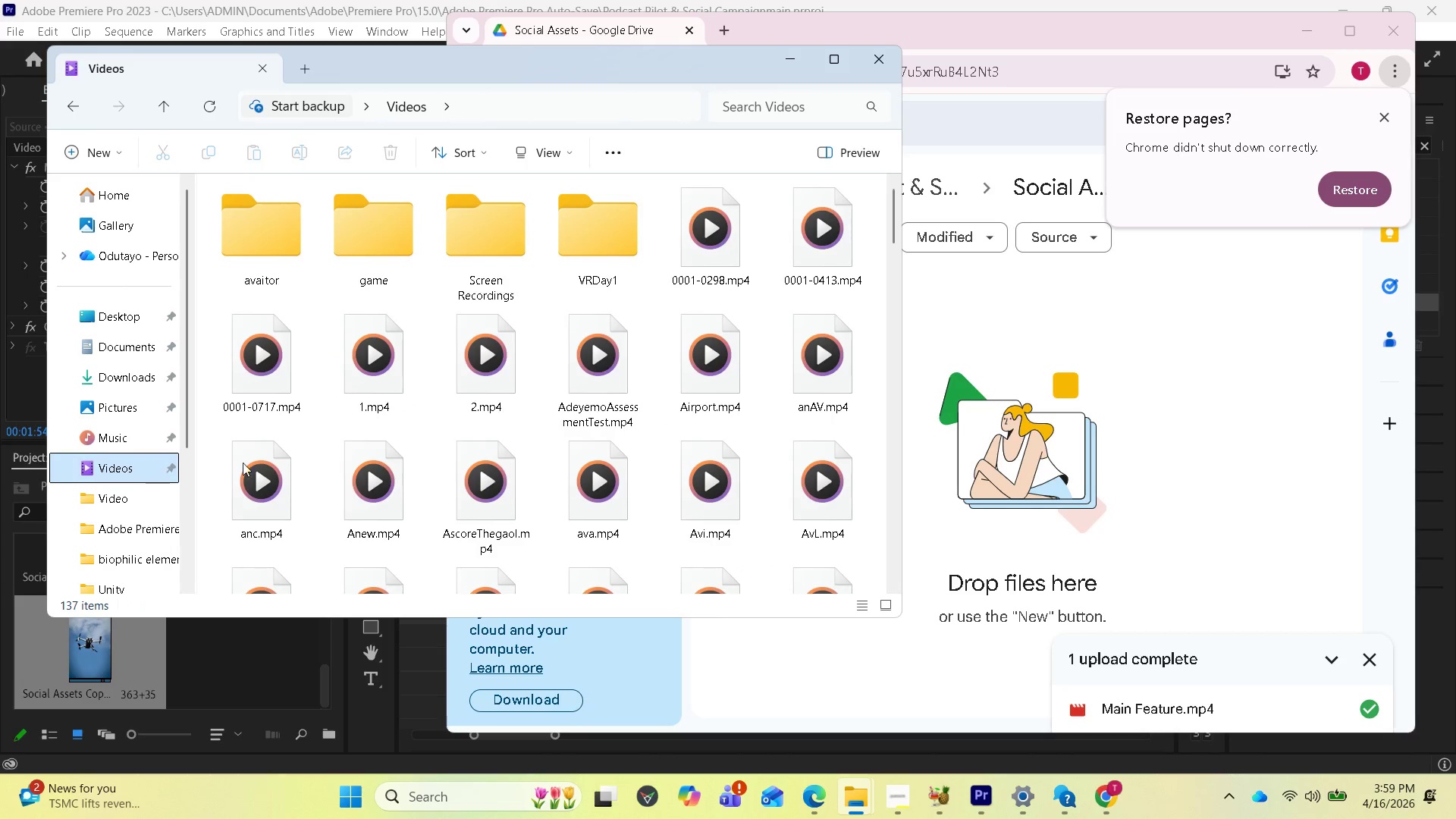 
scroll: coordinate [661, 453], scroll_direction: down, amount: 15.0
 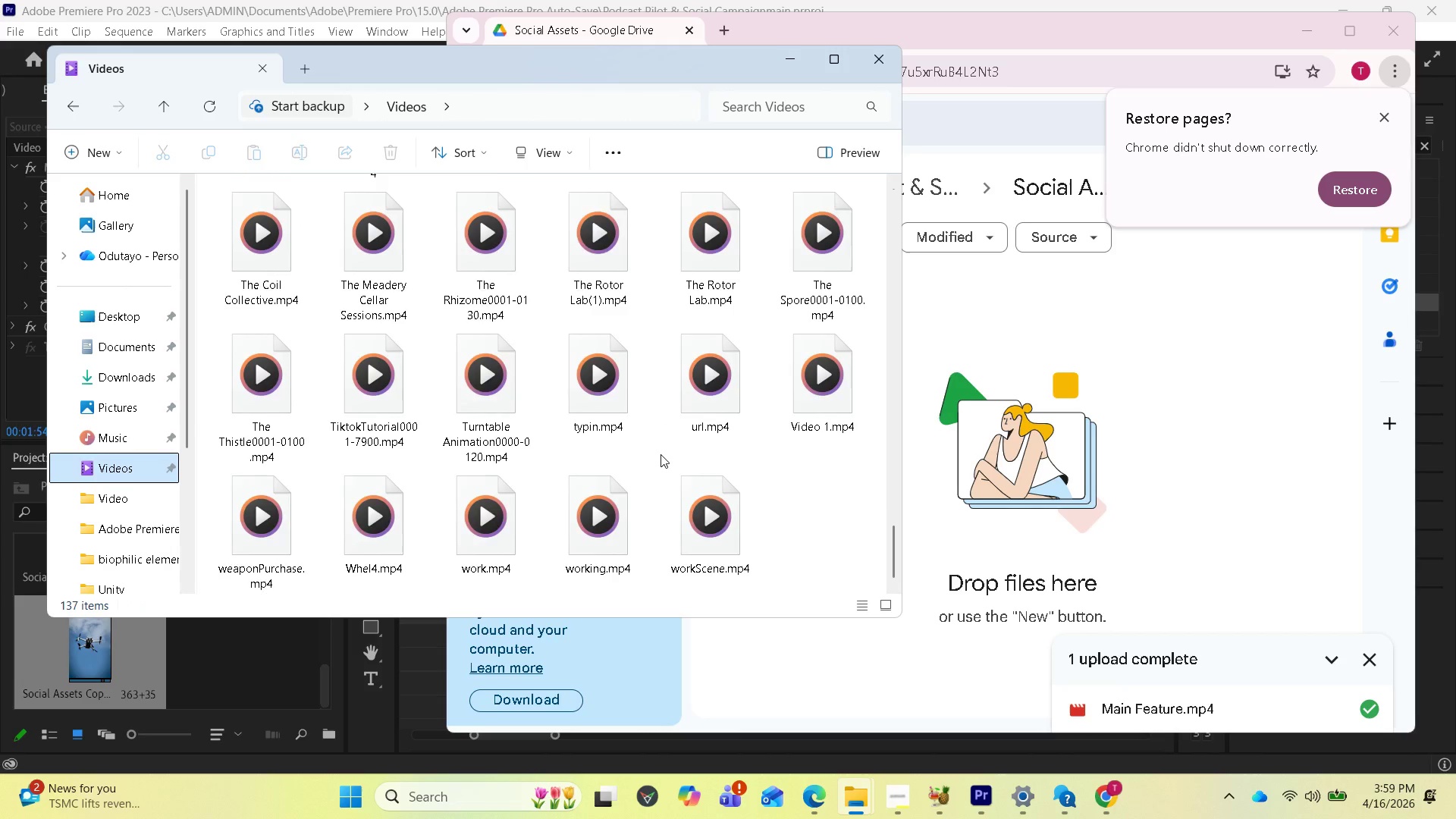 
scroll: coordinate [496, 390], scroll_direction: up, amount: 3.0
 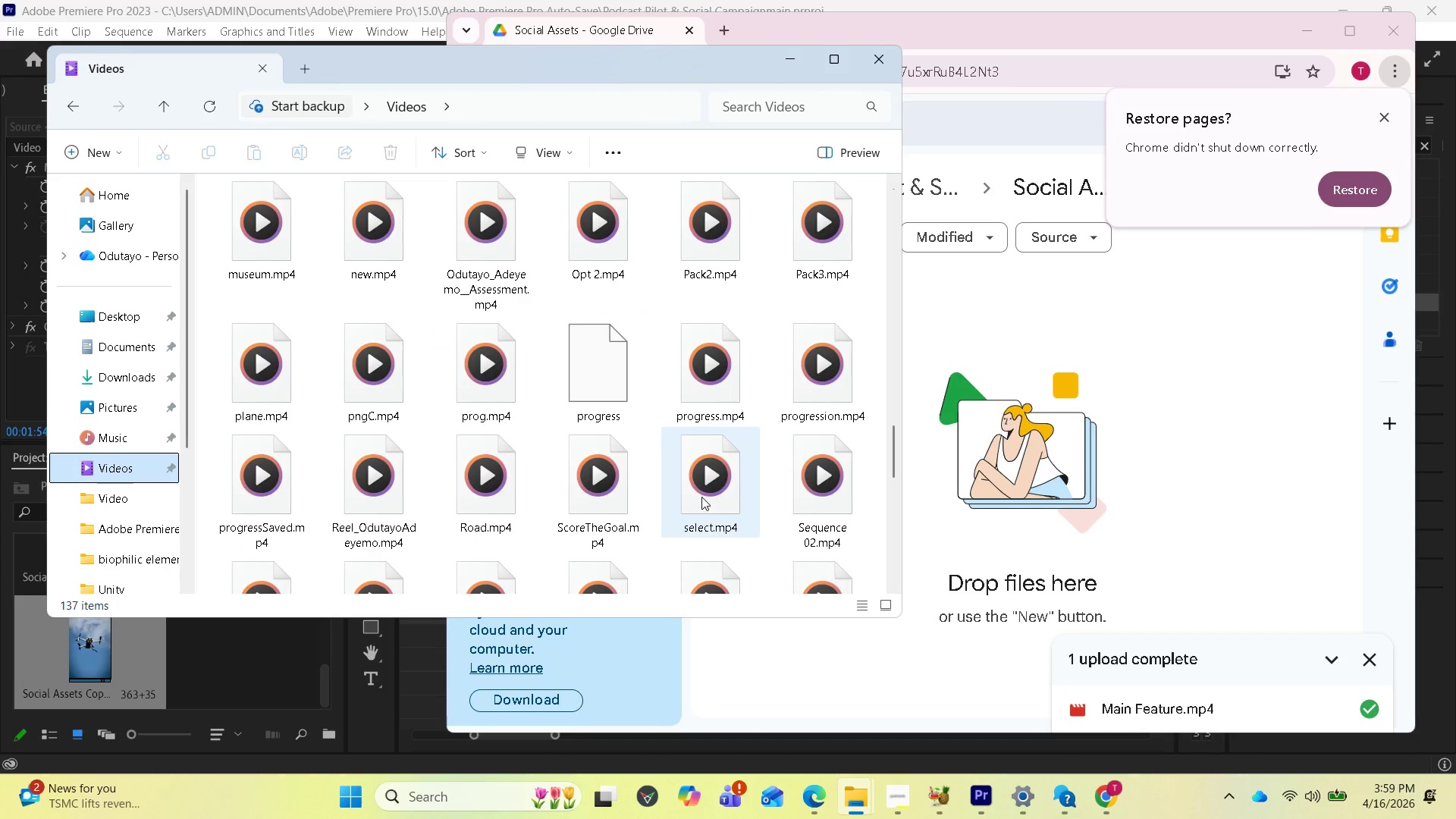 
scroll: coordinate [538, 453], scroll_direction: down, amount: 3.0
 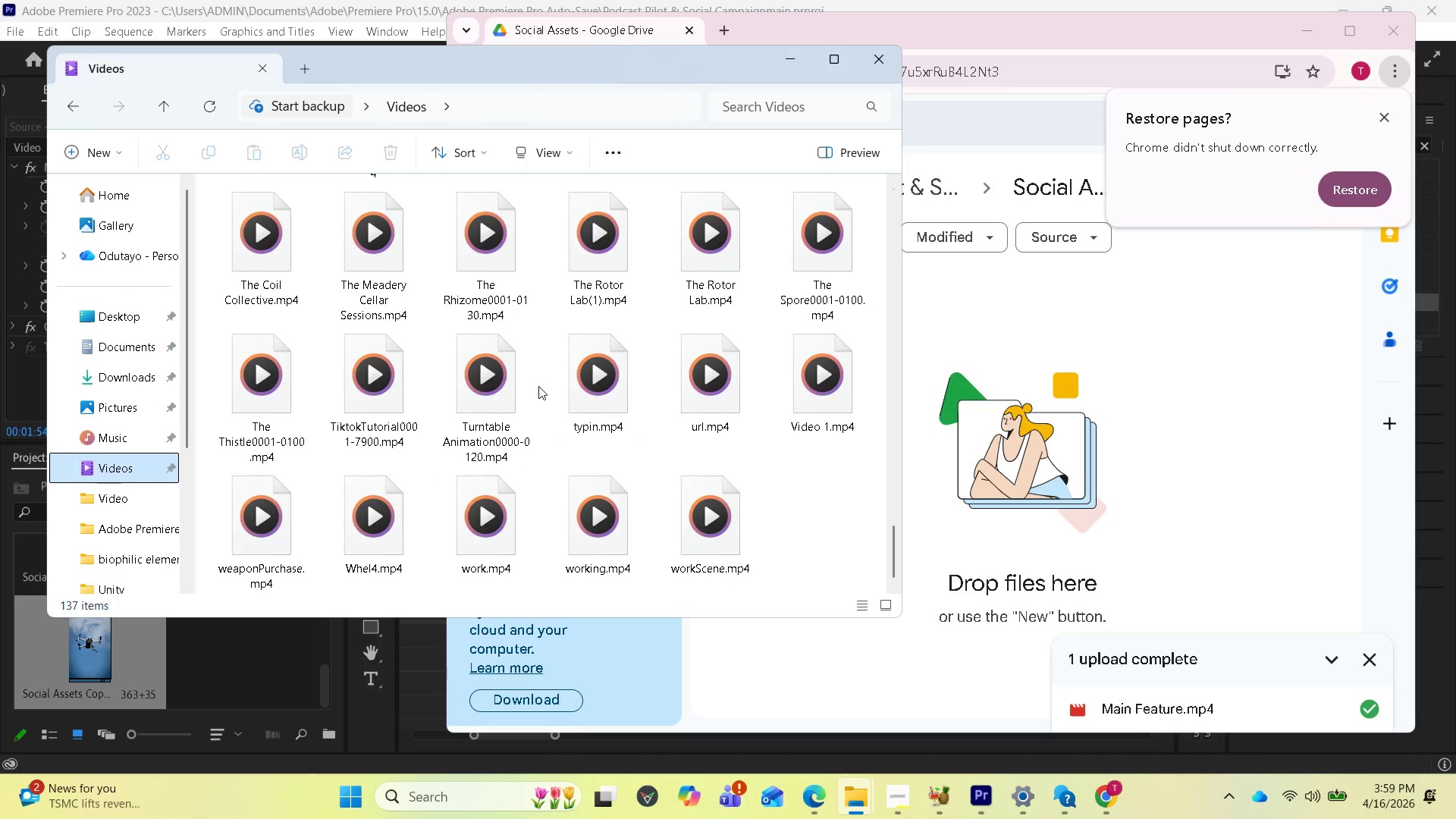 
scroll: coordinate [538, 386], scroll_direction: up, amount: 1.0
 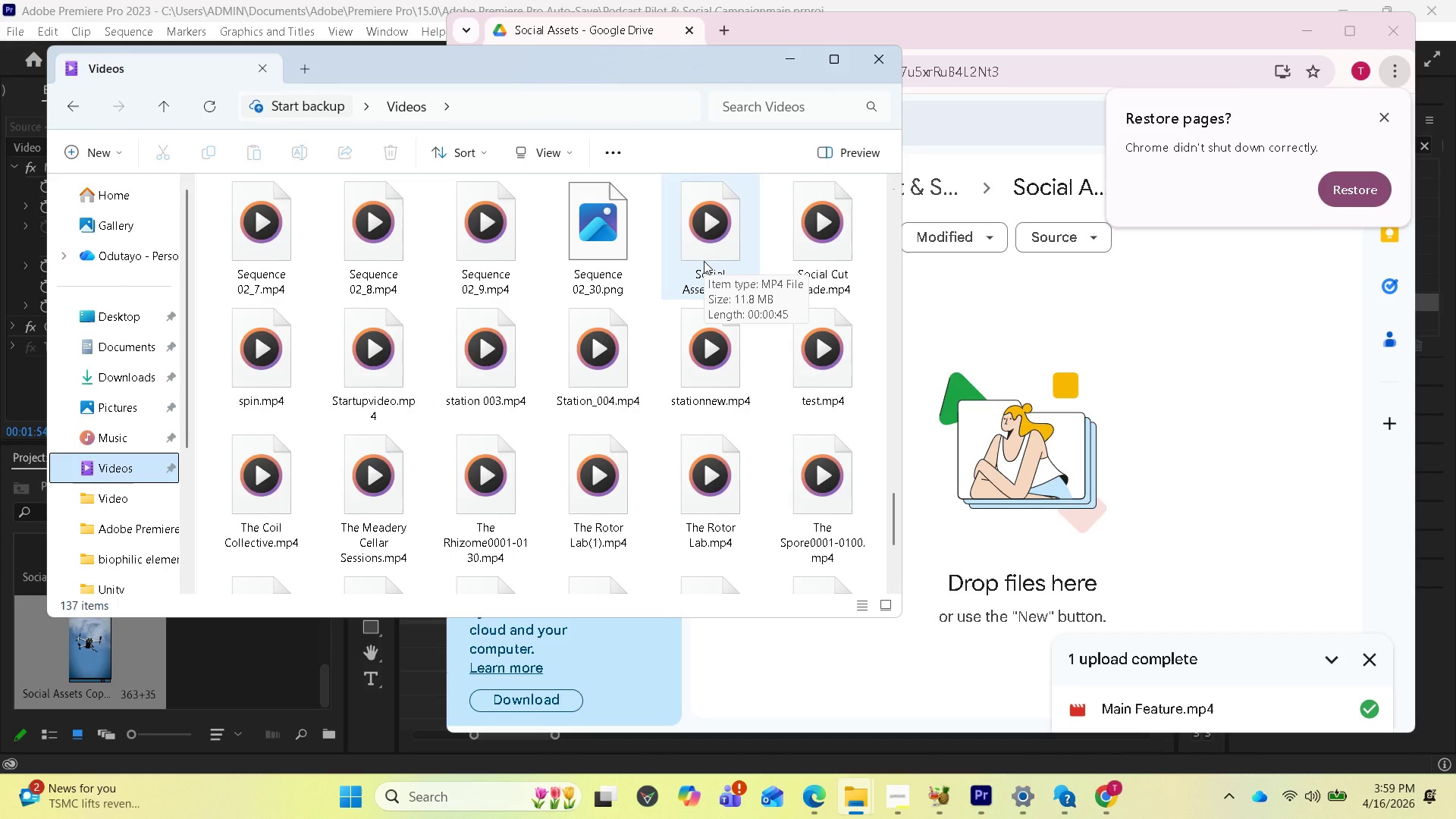 
double_click([704, 261])
 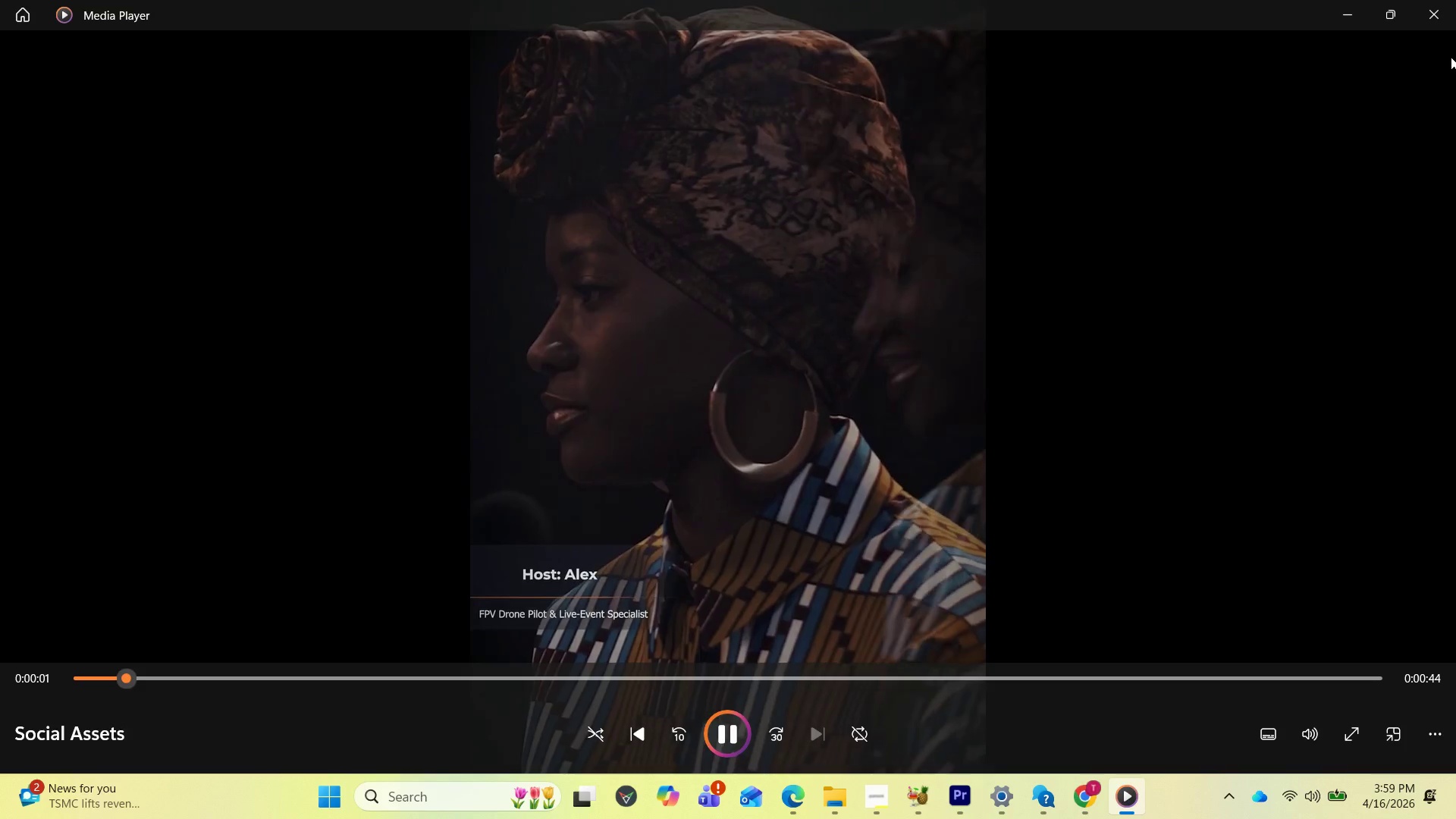 
wait(7.24)
 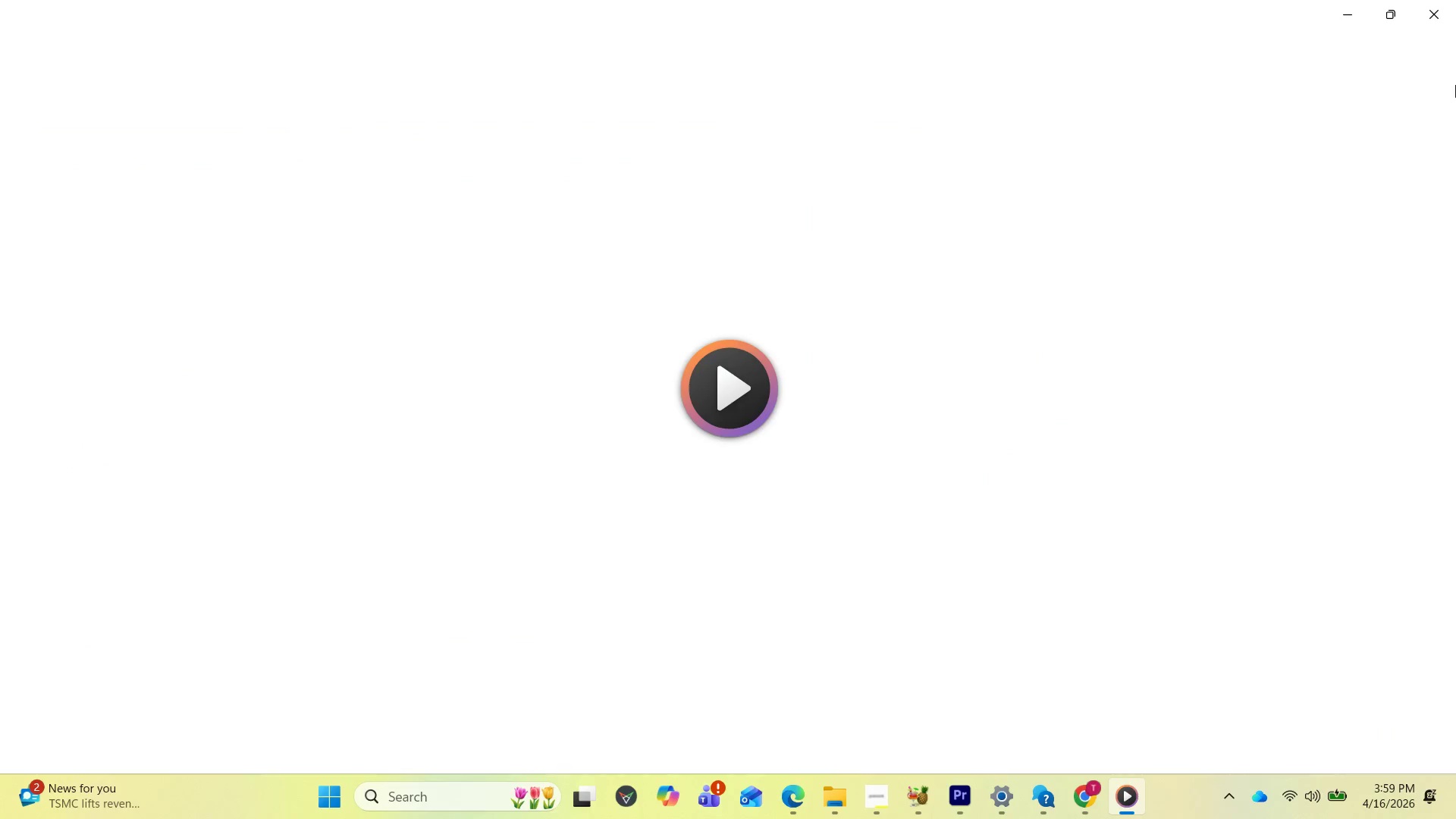 
left_click([1444, 20])
 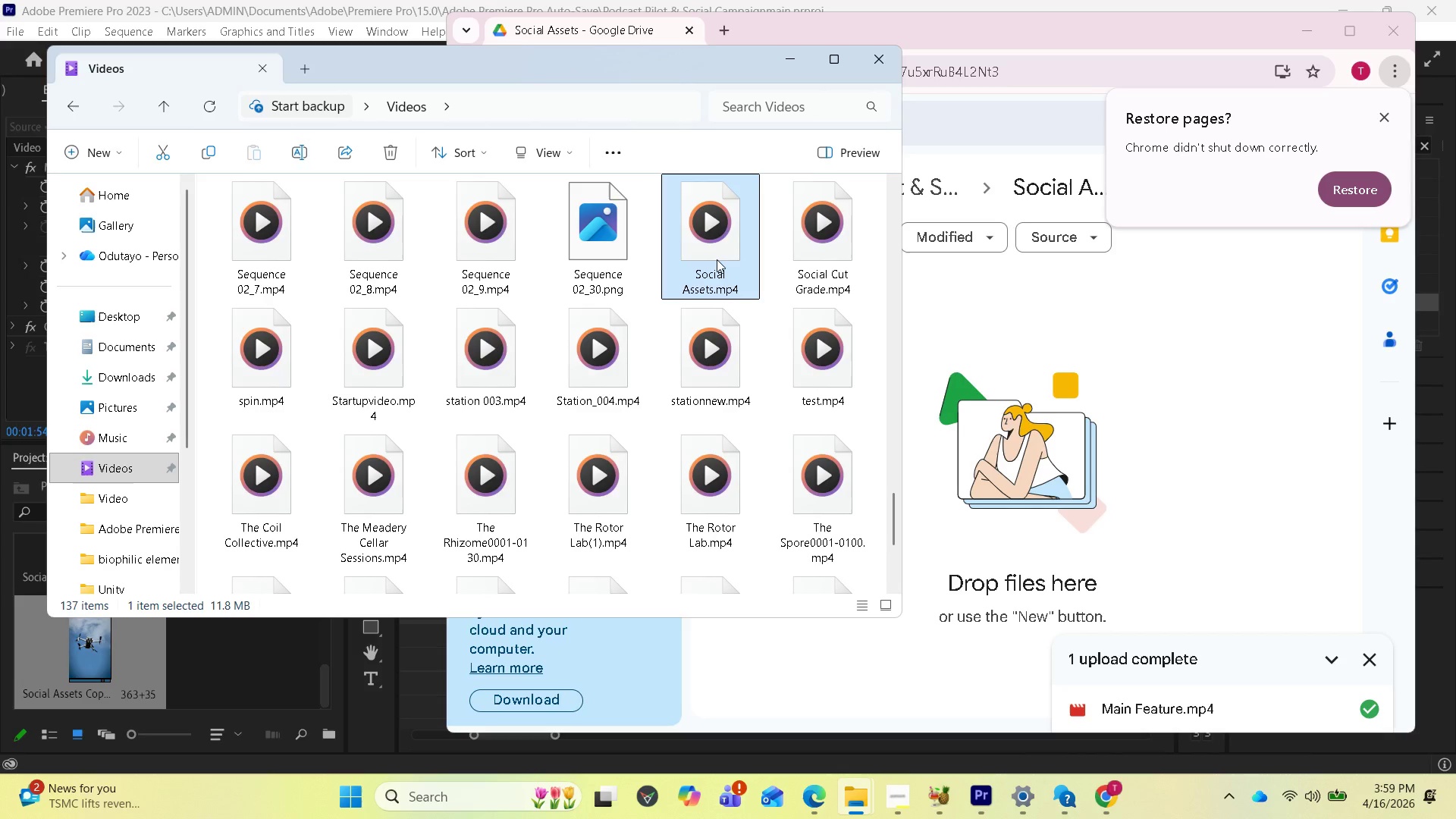 
left_click_drag(start_coordinate=[717, 259], to_coordinate=[1110, 488])
 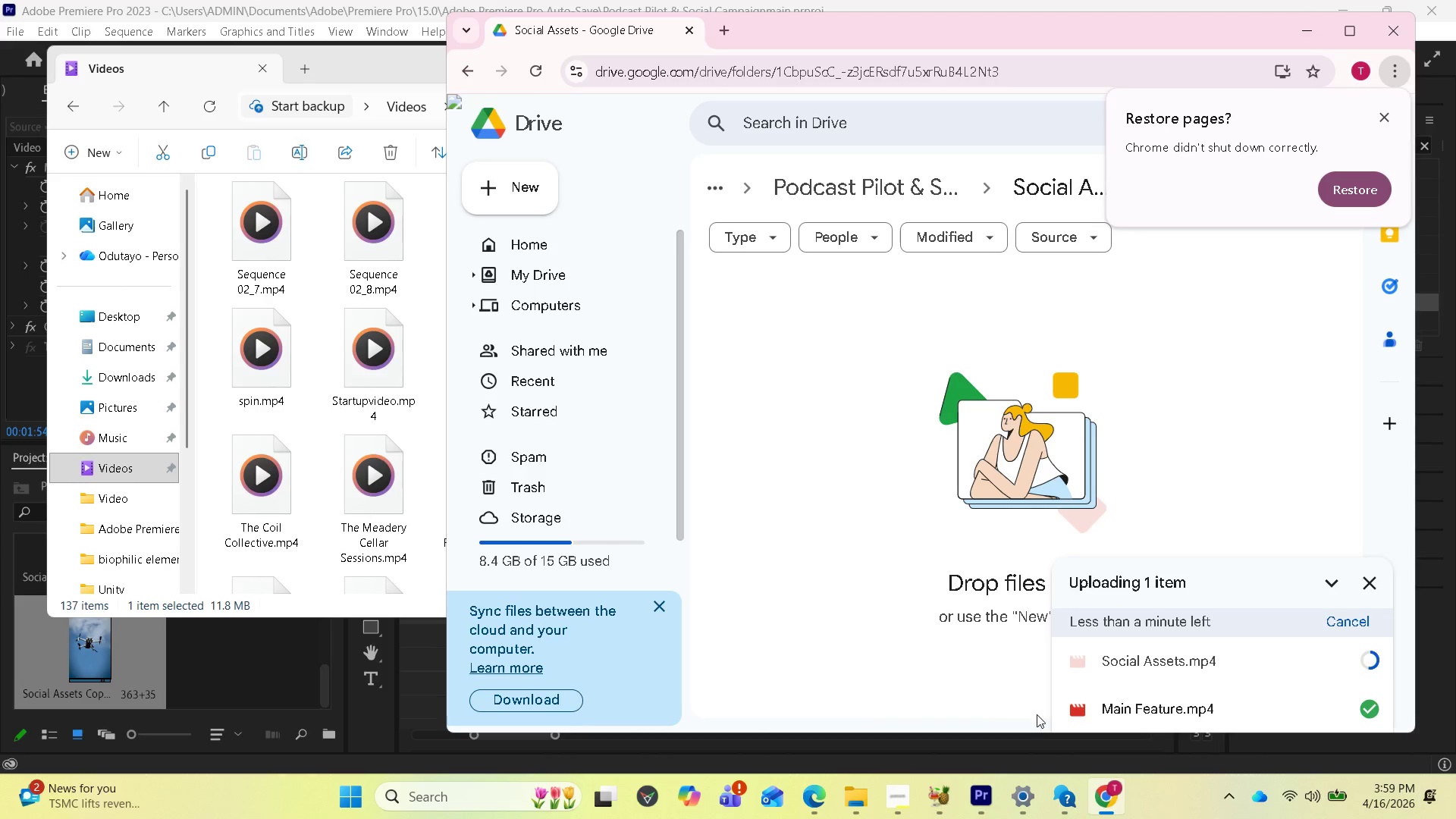 
wait(7.12)
 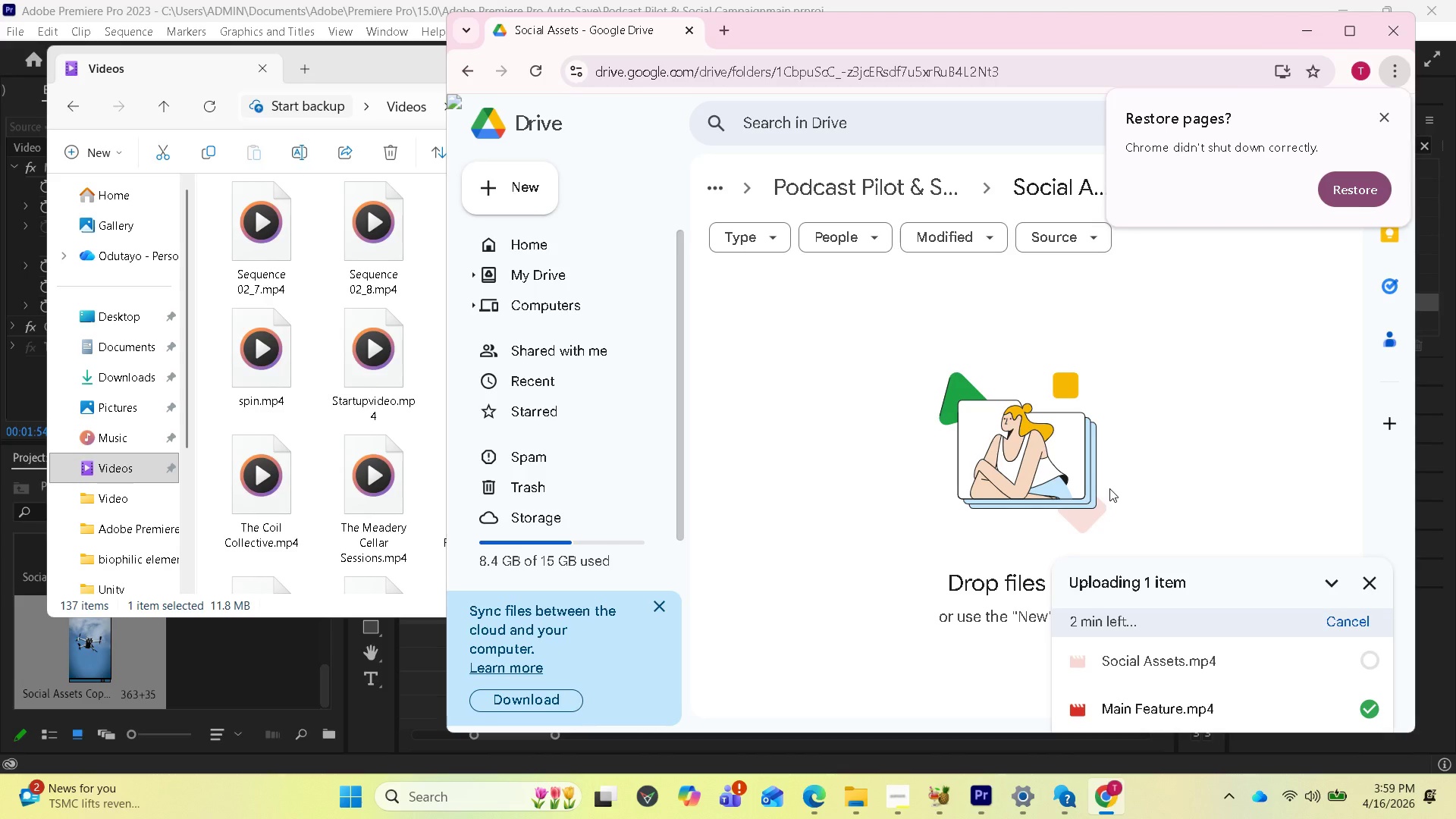 
left_click([979, 798])
 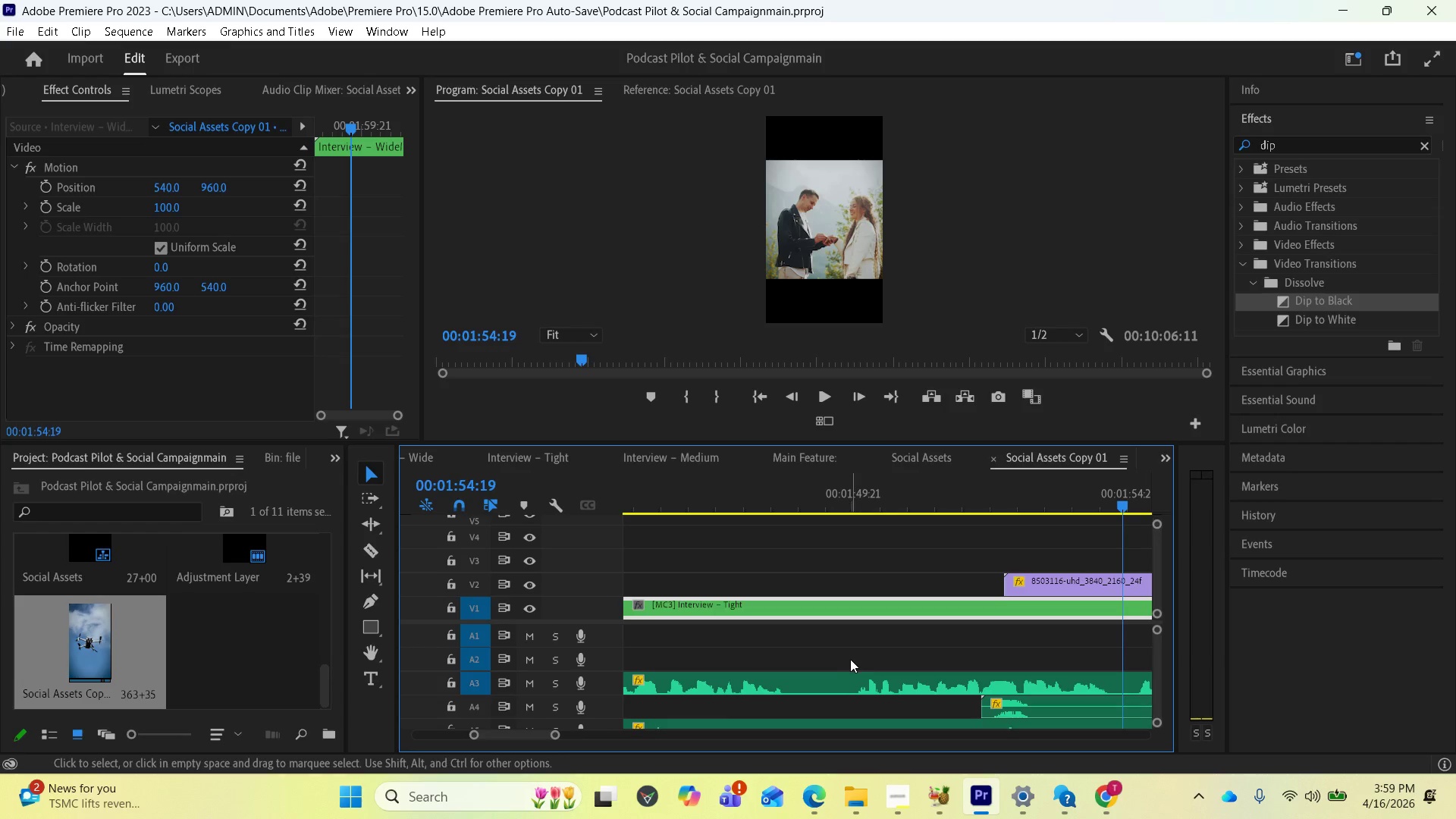 
key(Space)
 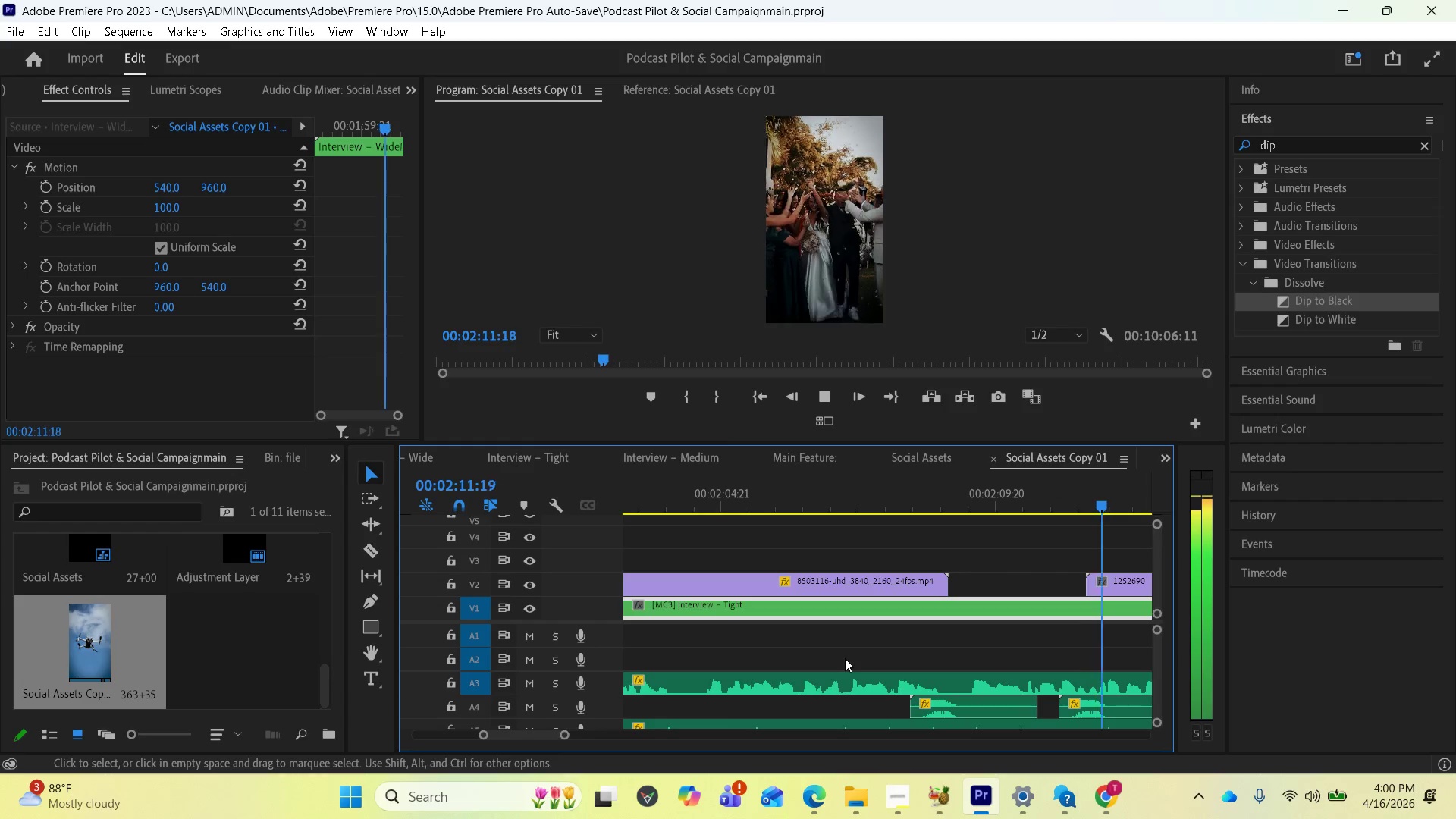 
wait(22.08)
 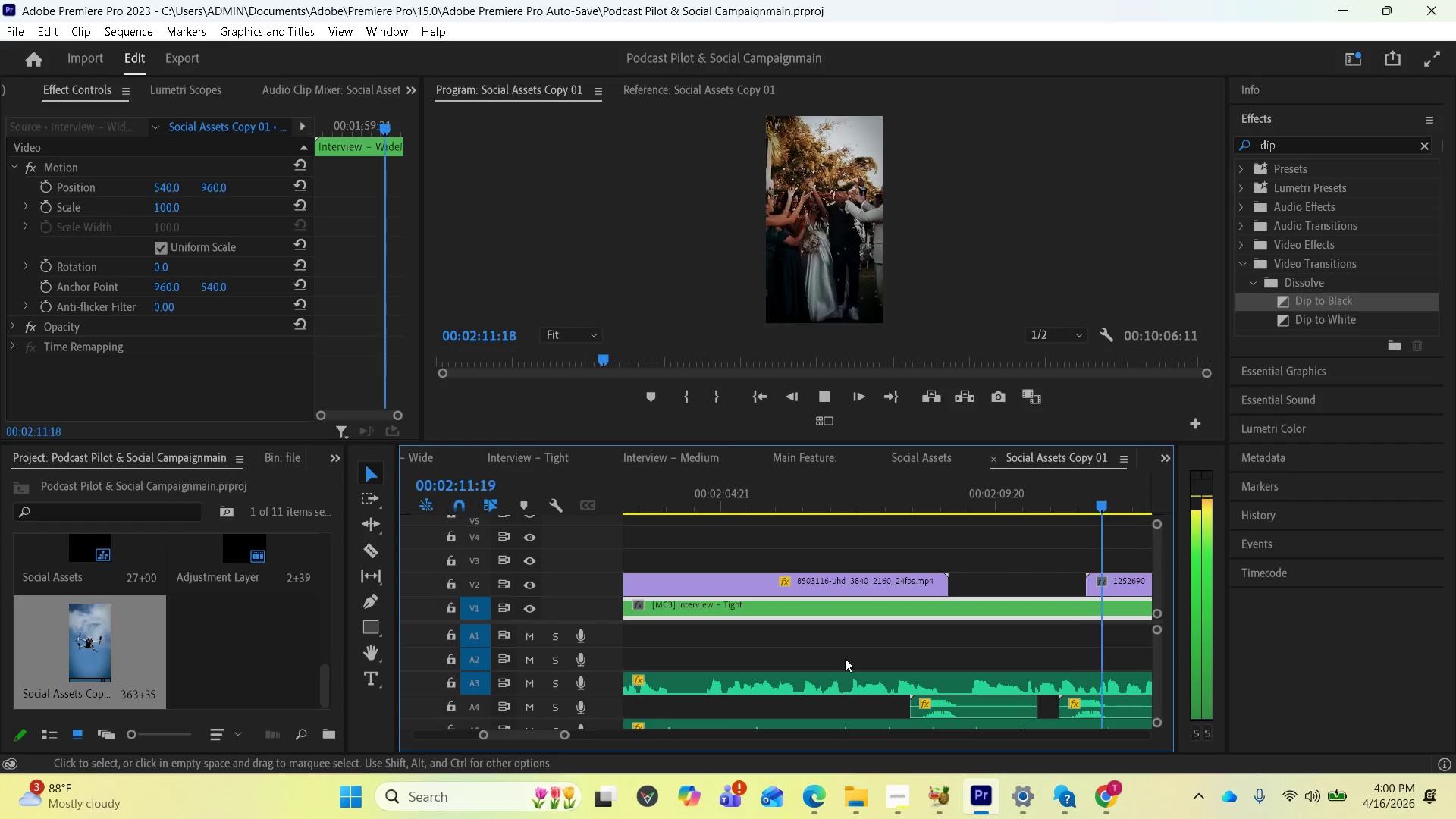 
key(Space)
 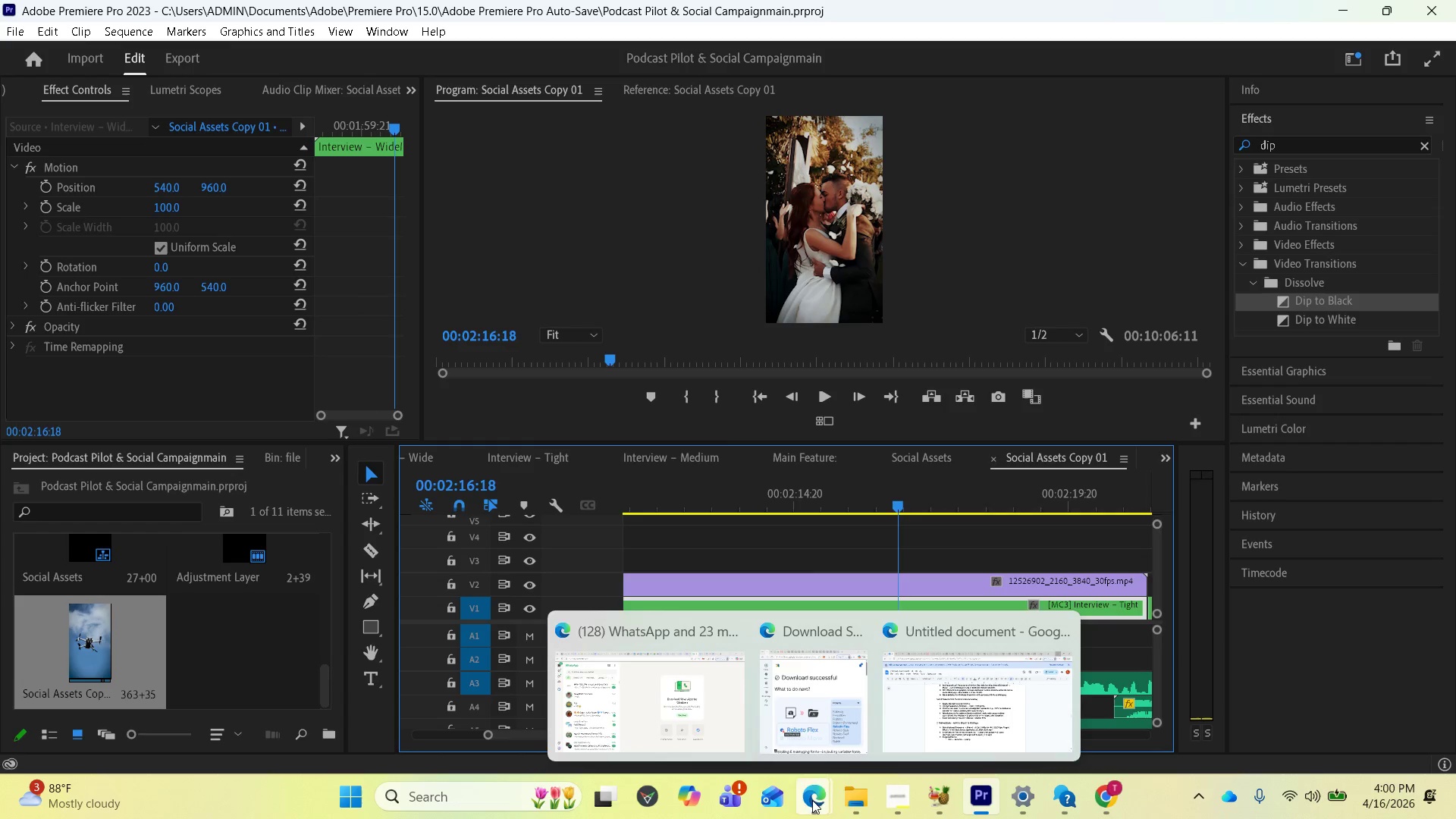 
left_click([931, 708])
 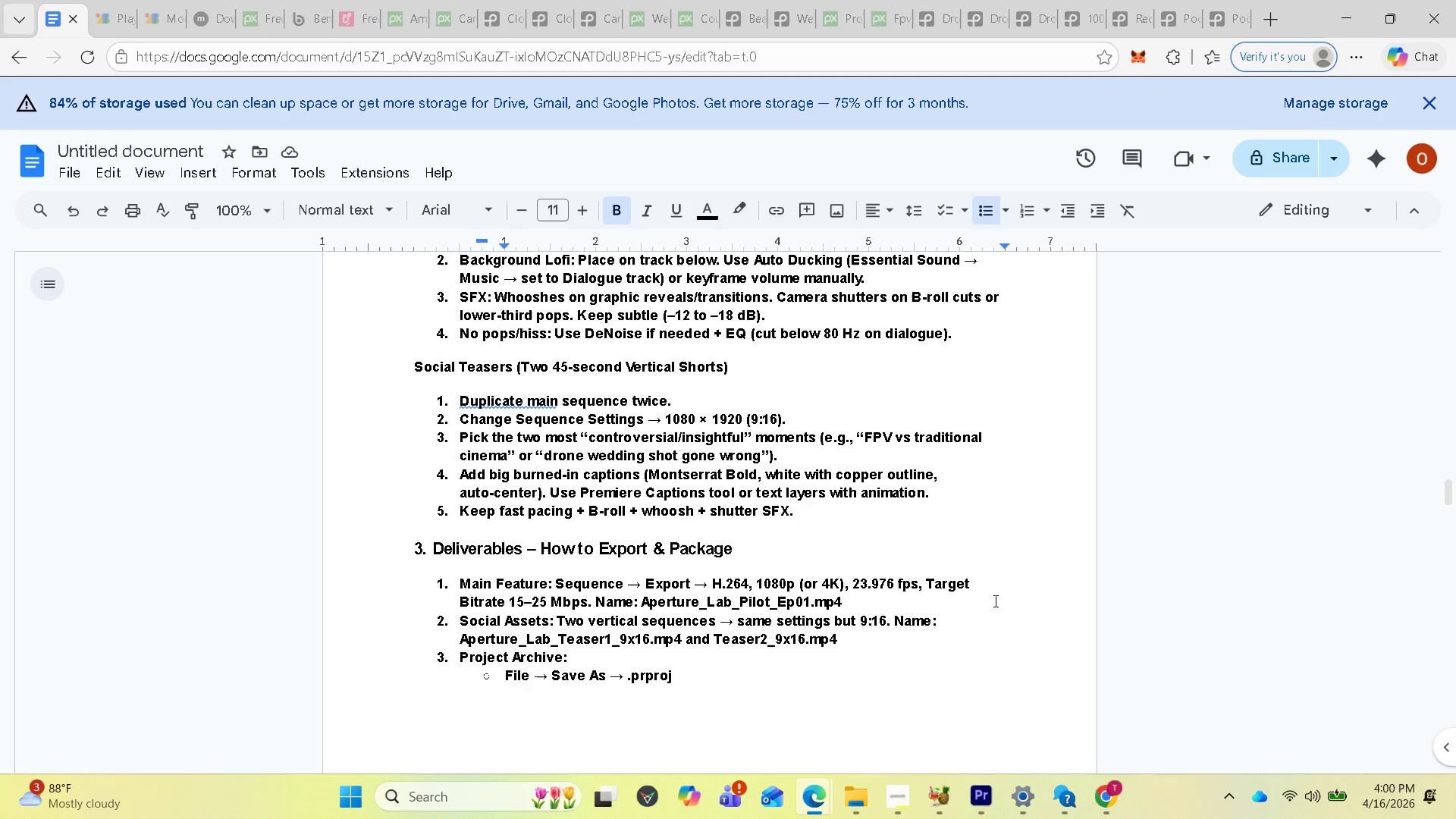 
wait(15.95)
 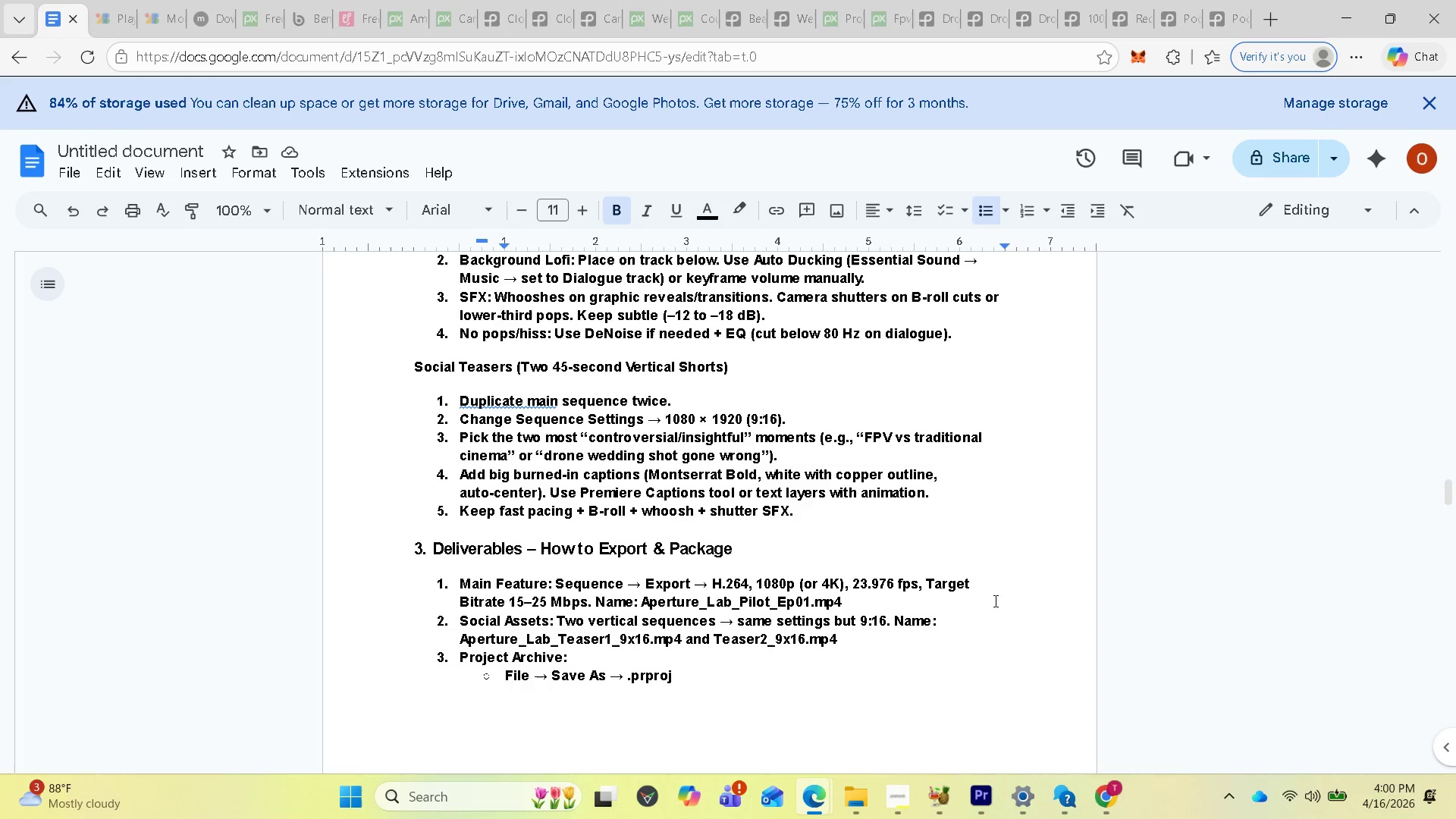 
left_click([1024, 733])
 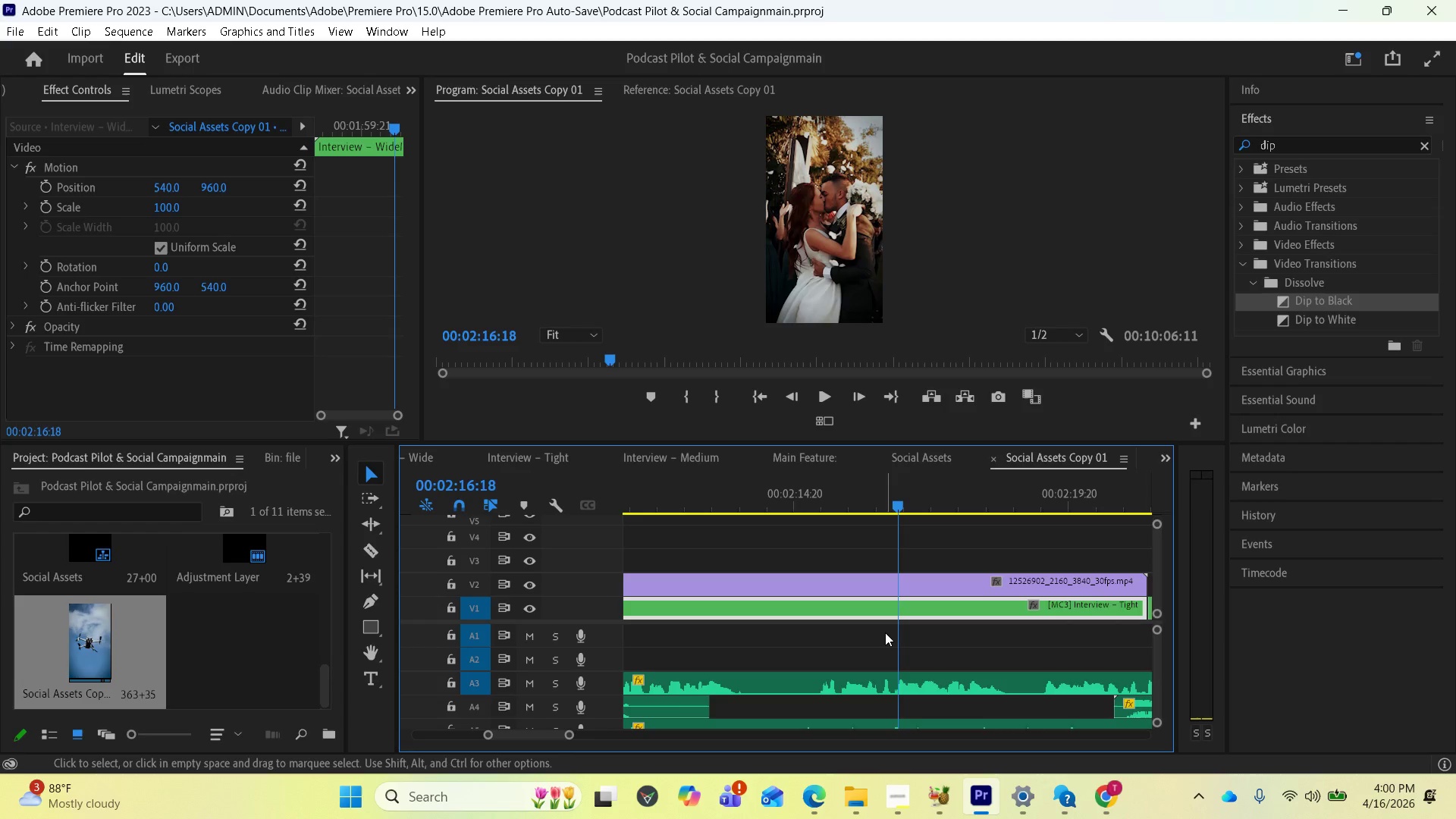 
key(Space)
 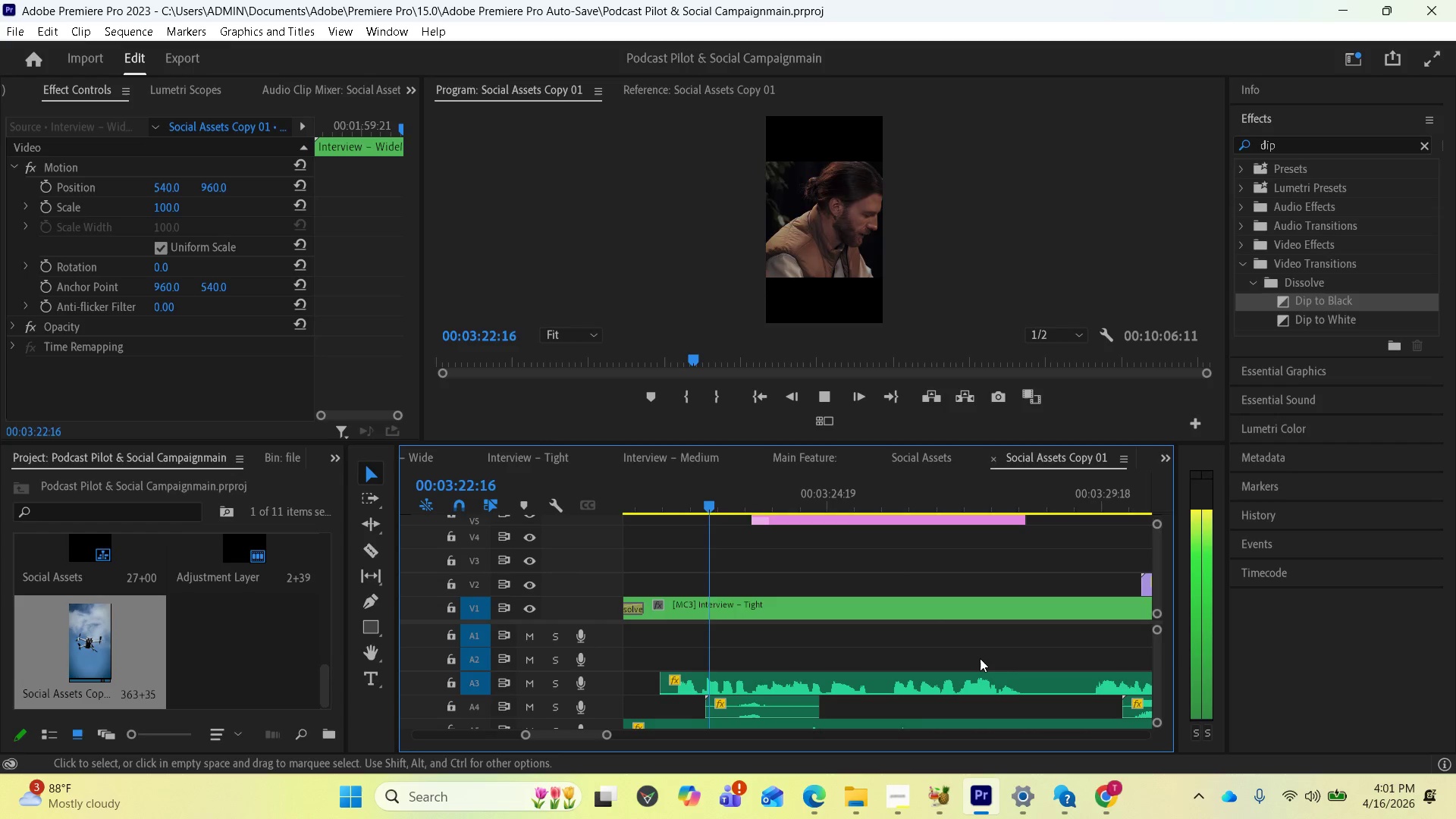 
wait(71.56)
 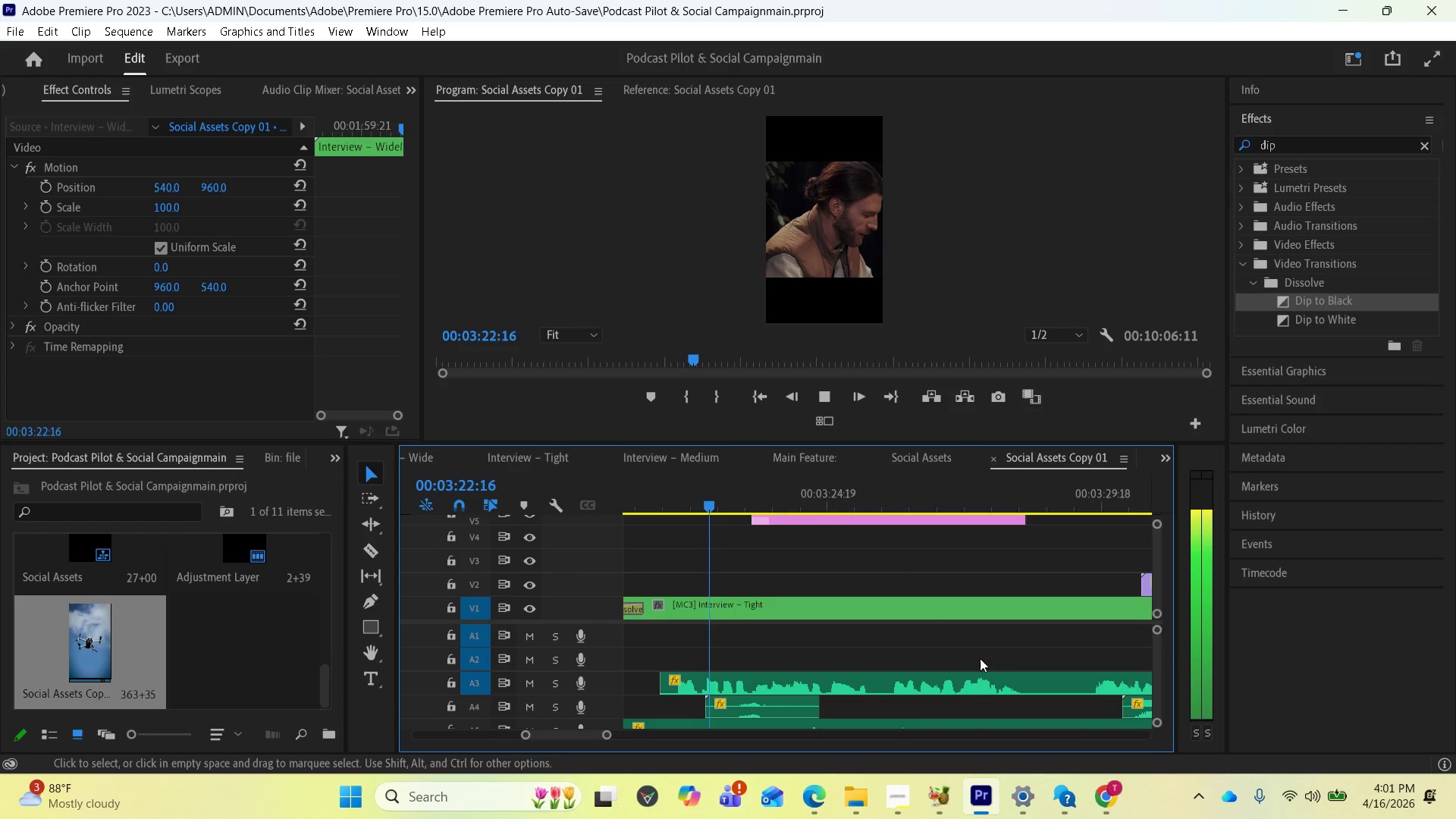 
key(Space)
 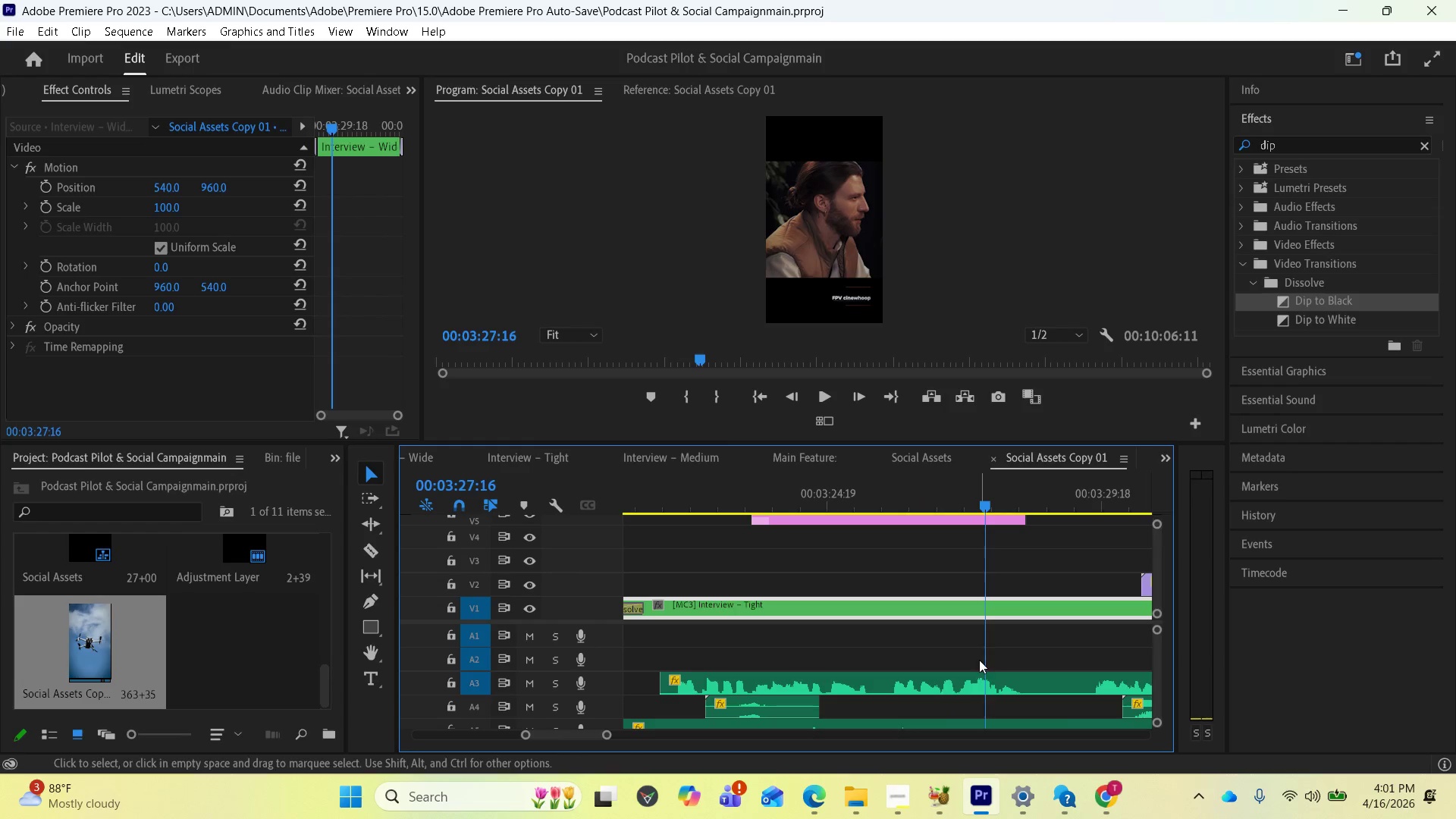 
key(Space)
 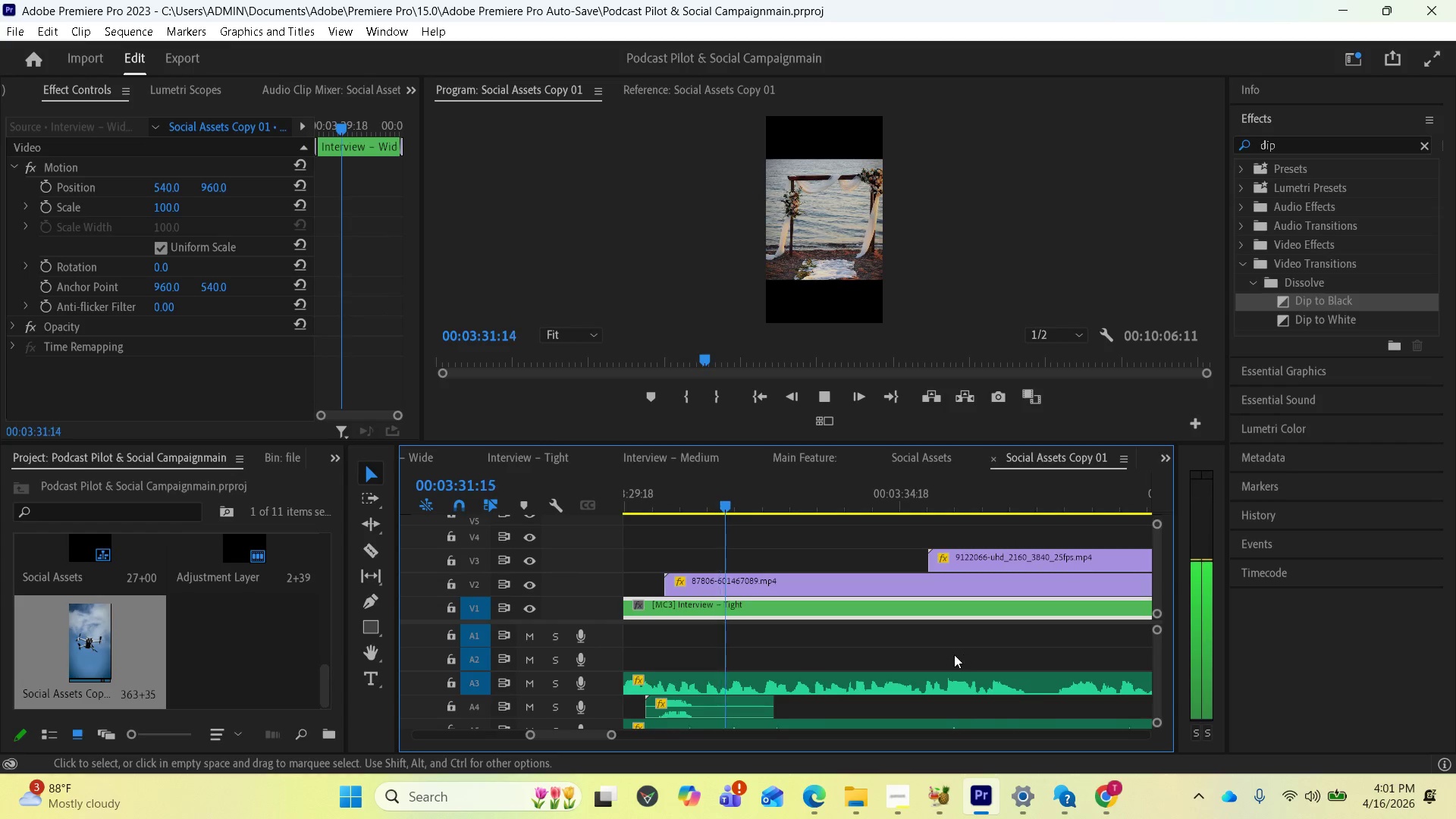 
wait(9.17)
 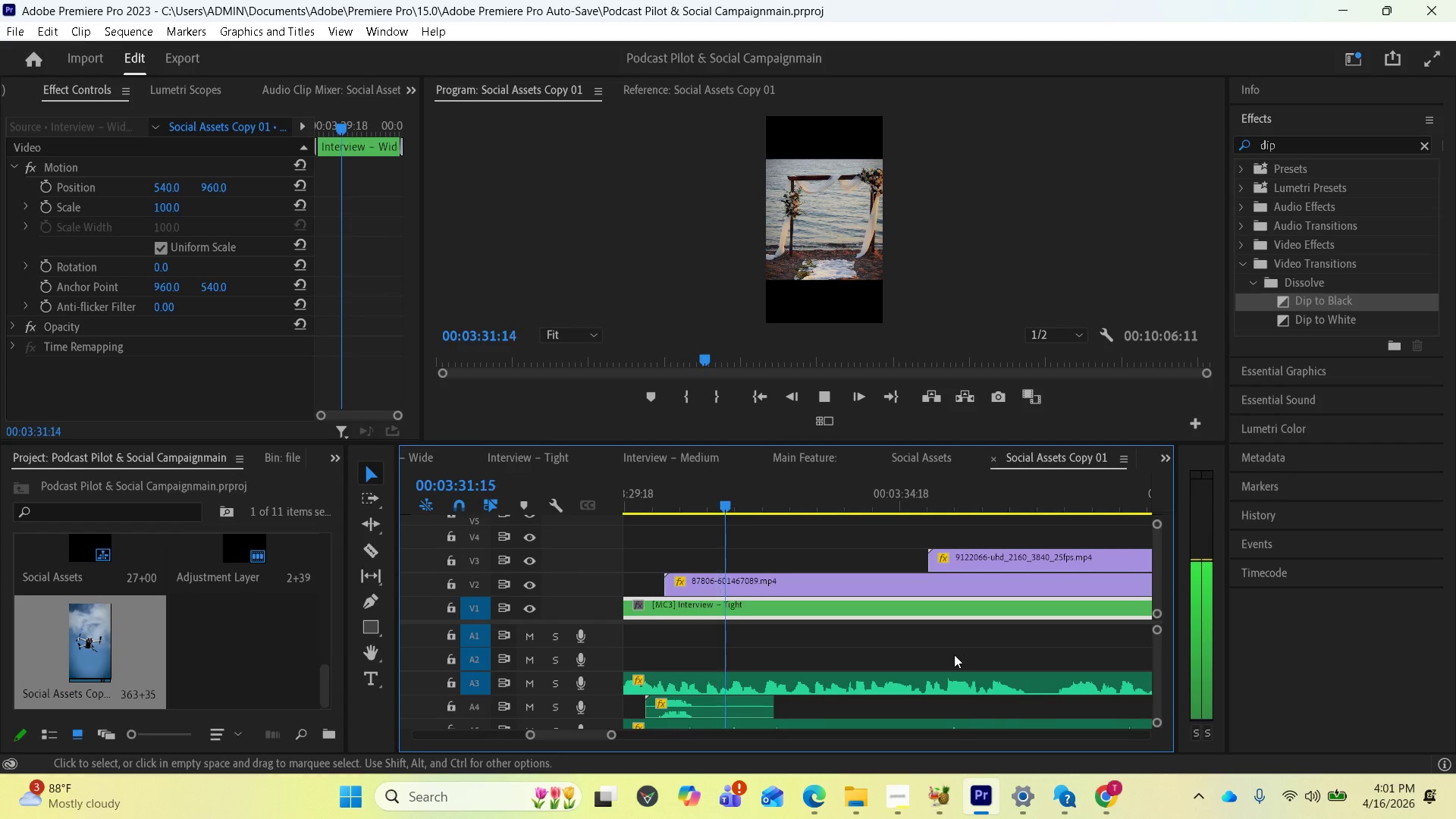 
key(Space)
 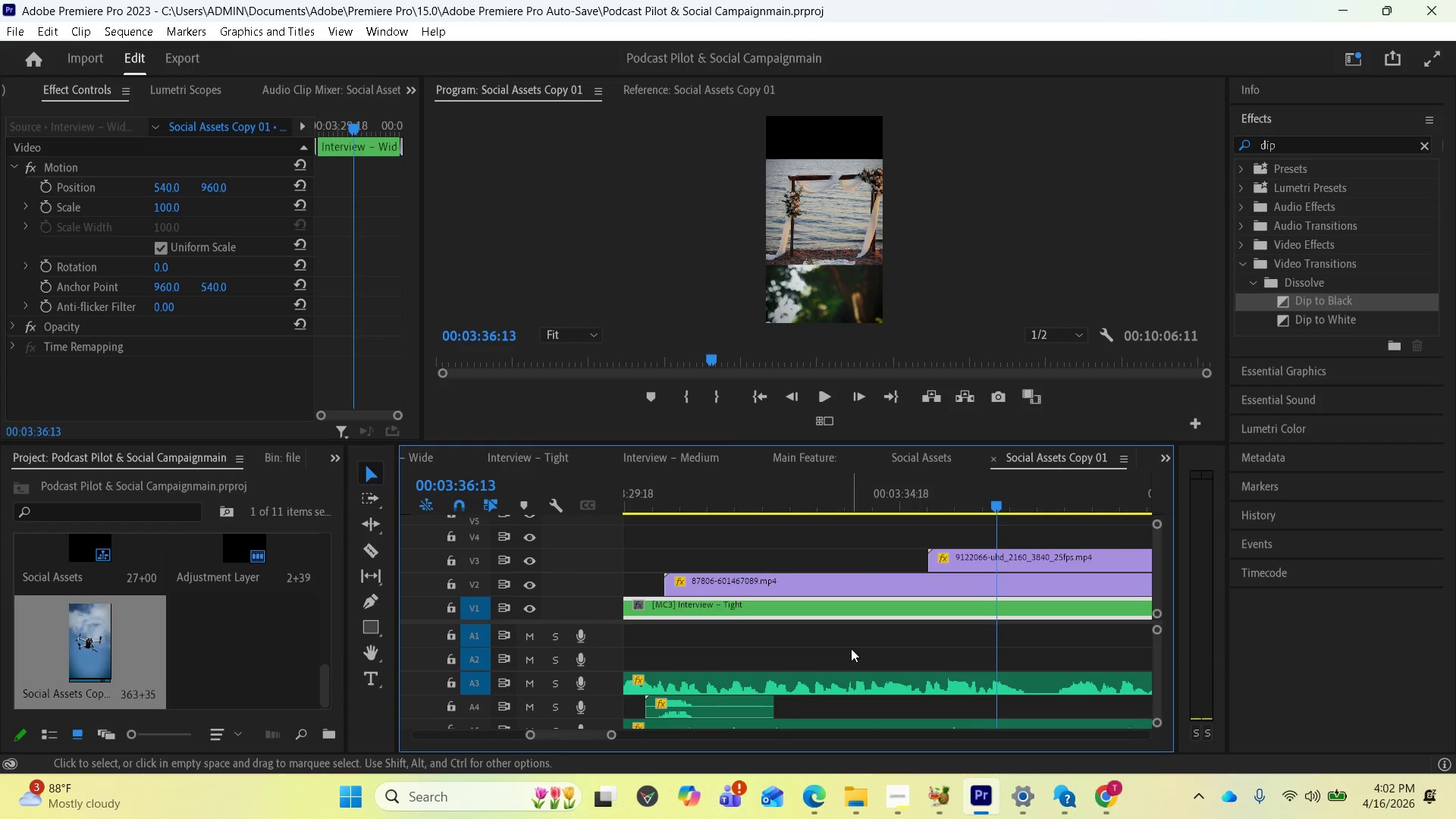 
scroll: coordinate [795, 644], scroll_direction: up, amount: 24.0
 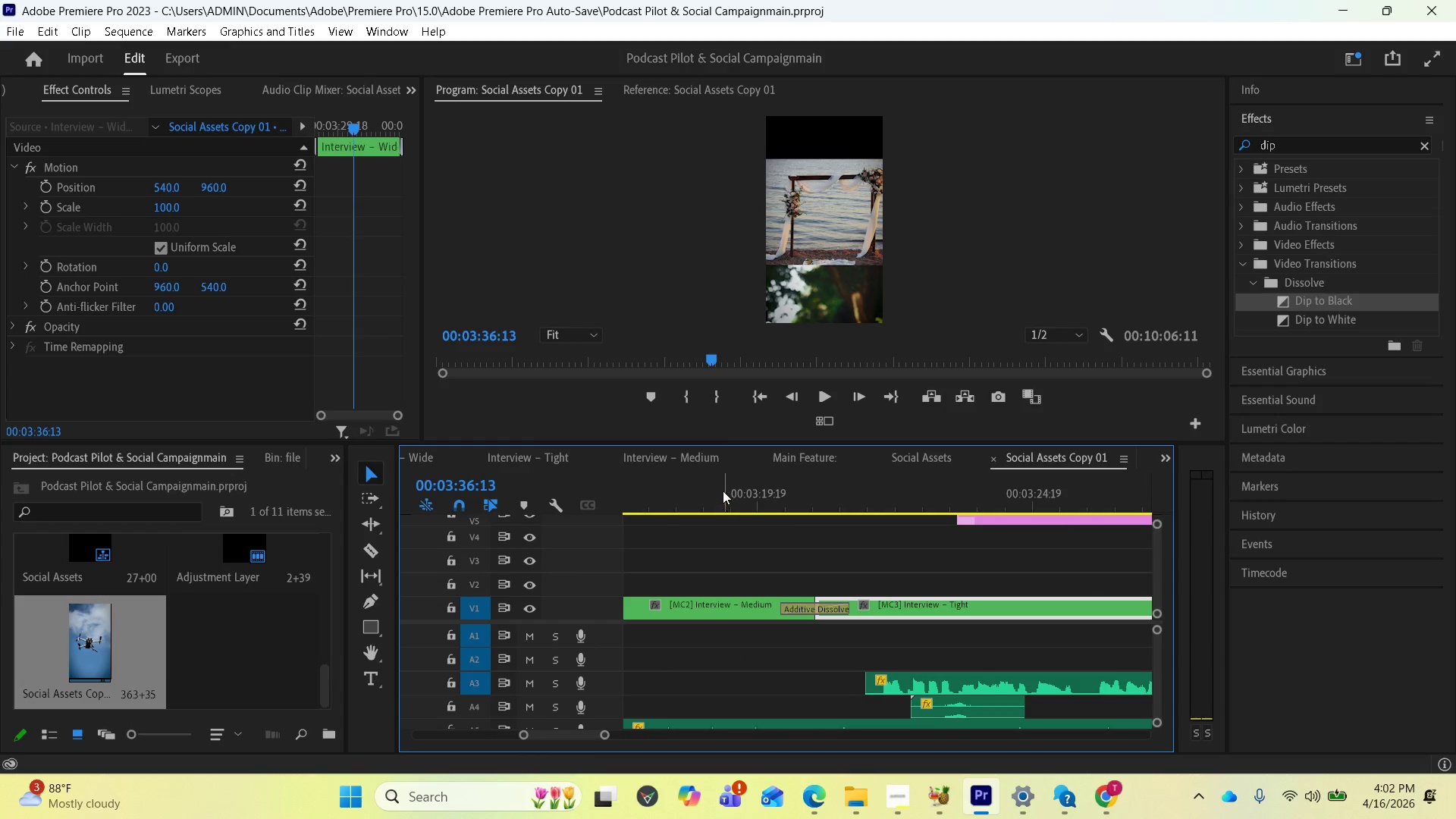 
left_click([720, 484])
 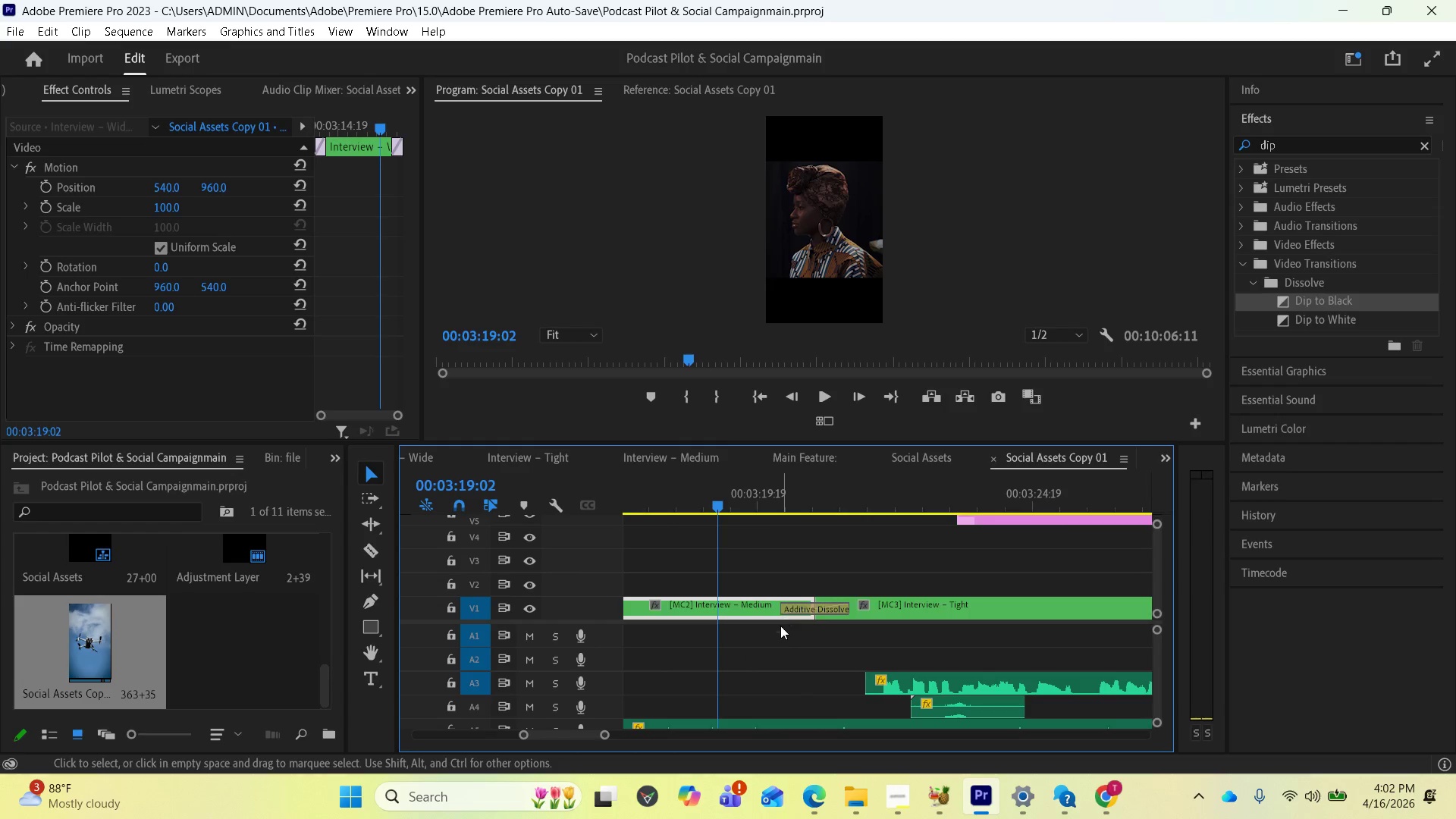 
key(Space)
 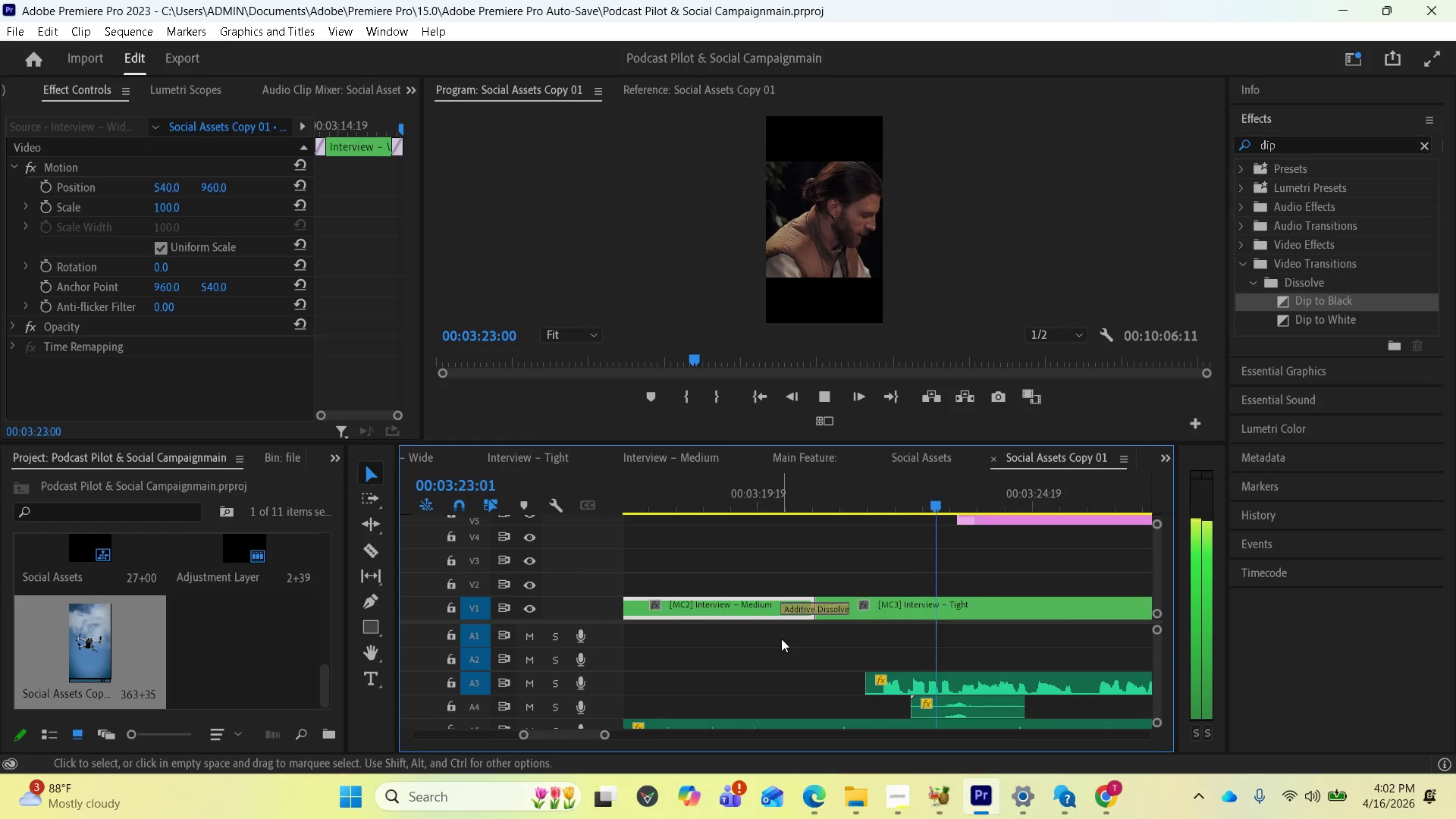 
wait(5.51)
 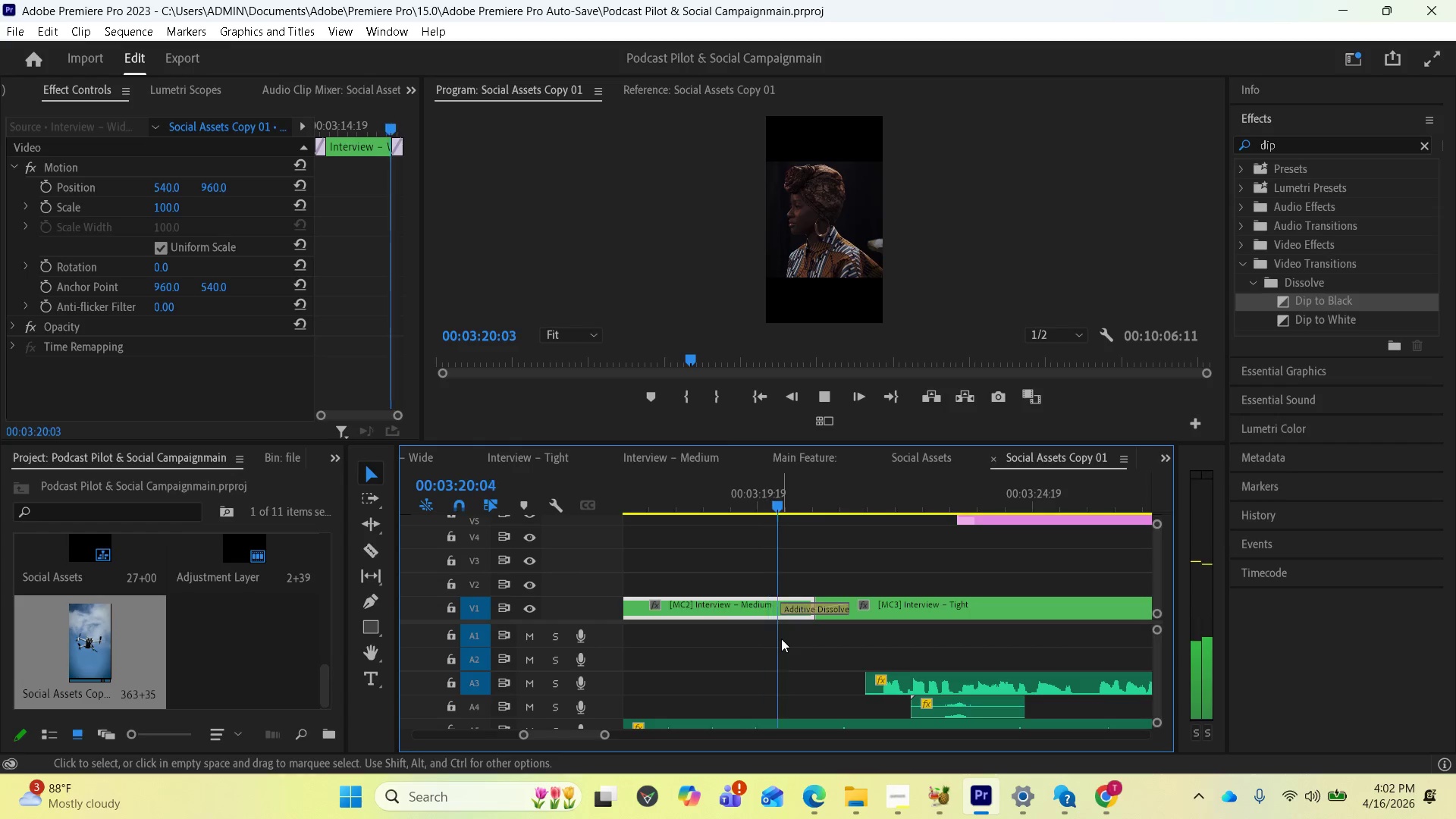 
key(Space)
 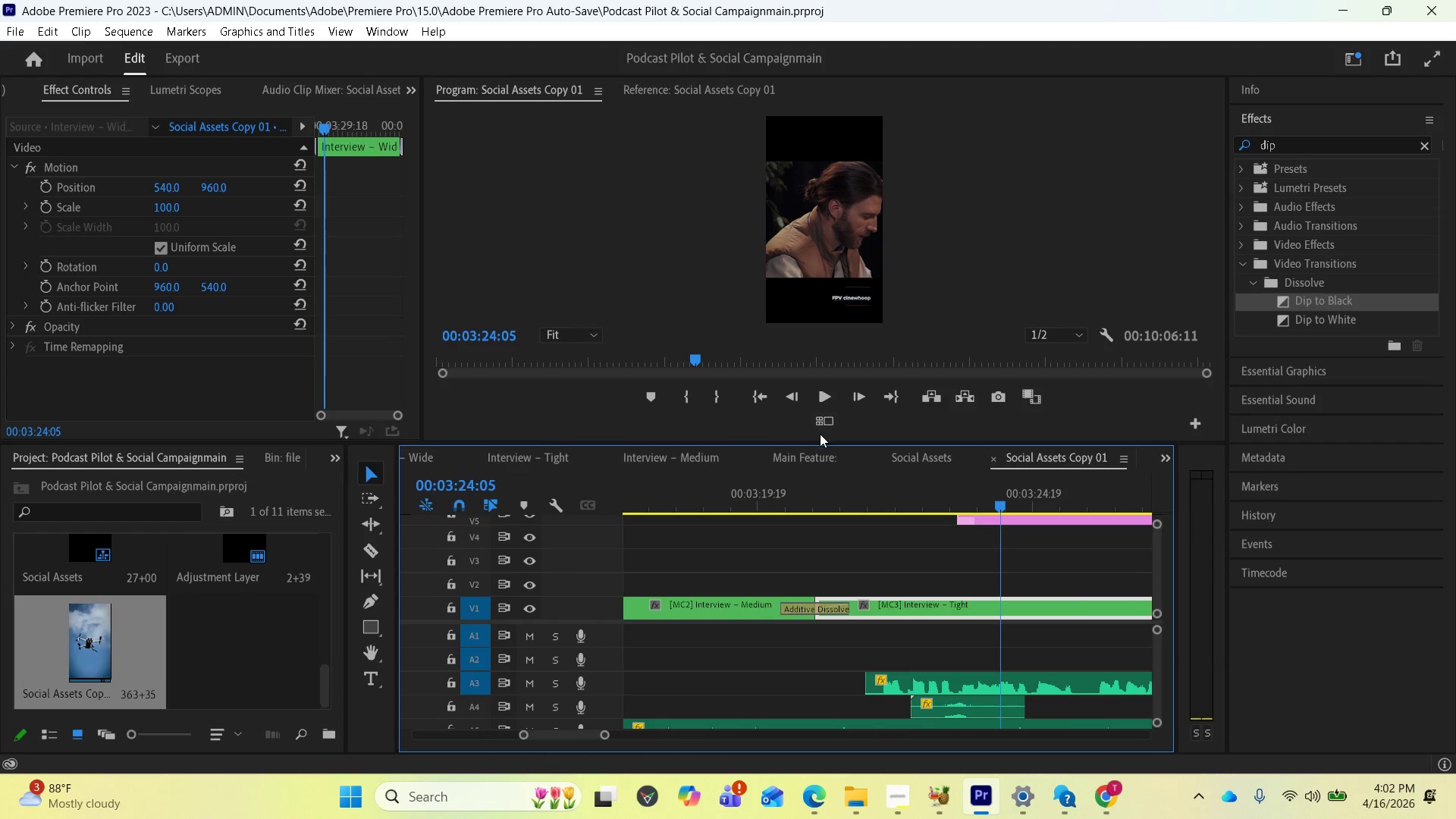 
left_click_drag(start_coordinate=[817, 441], to_coordinate=[817, 498])
 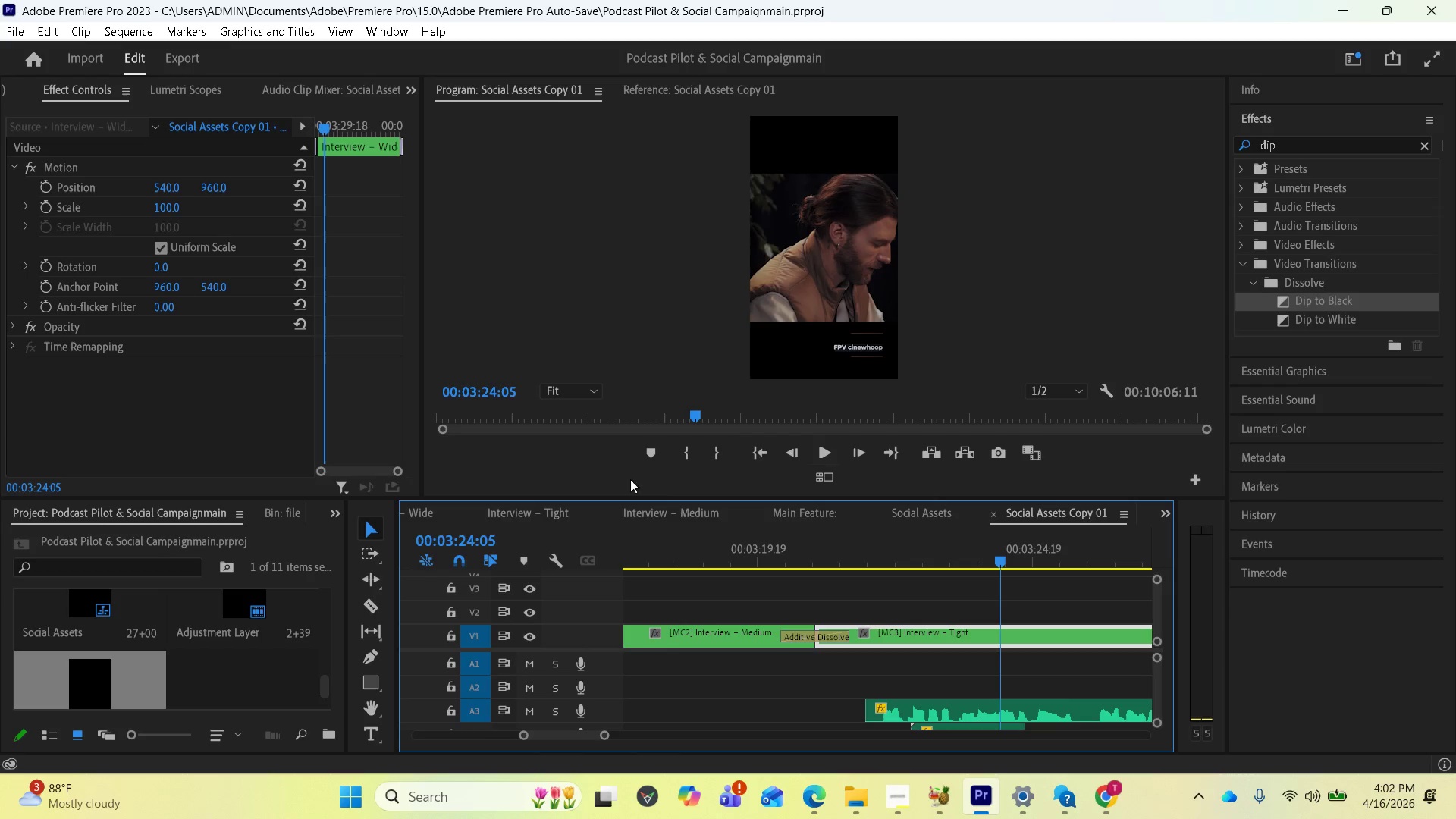 
wait(5.75)
 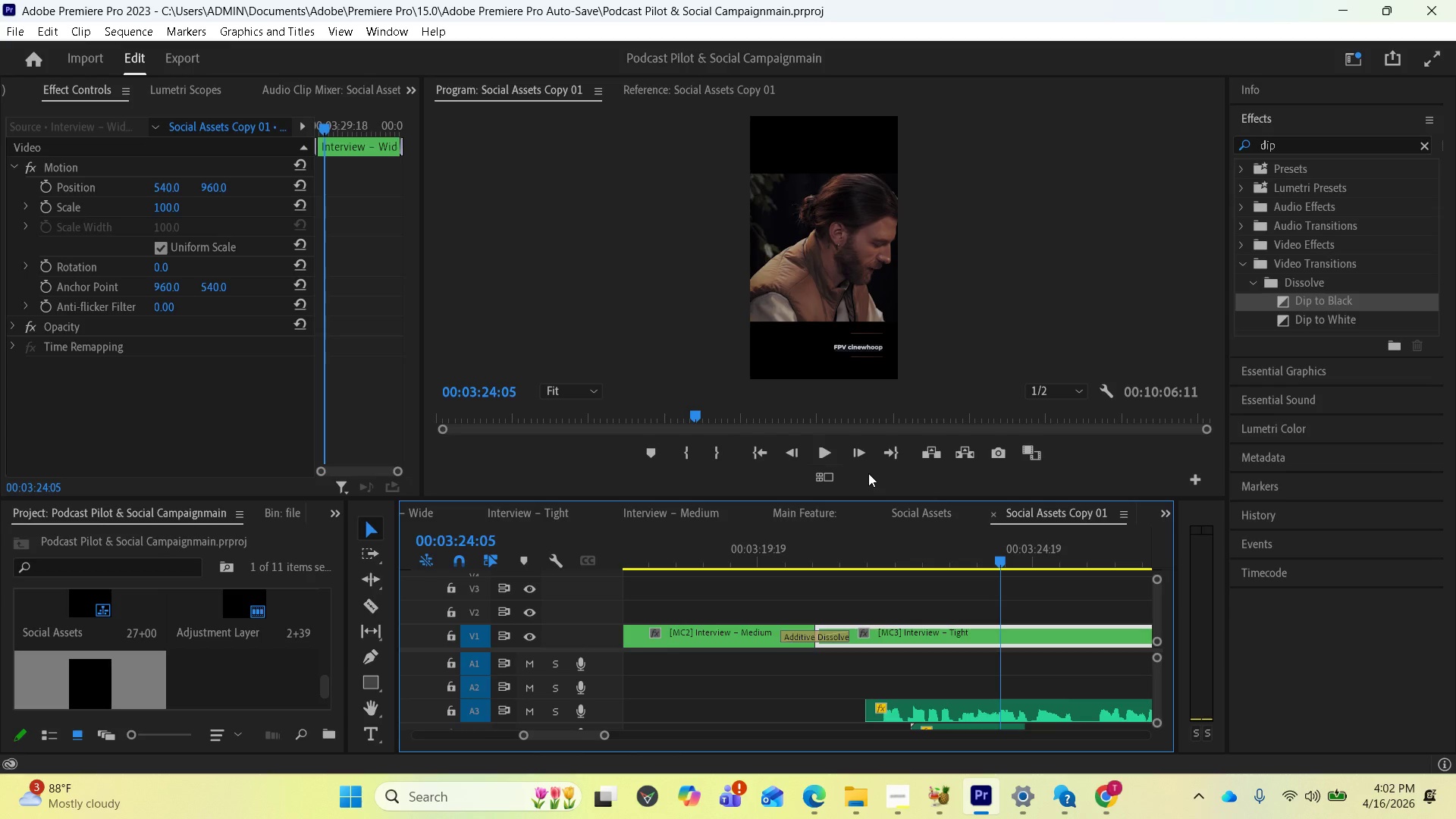 
left_click([811, 542])
 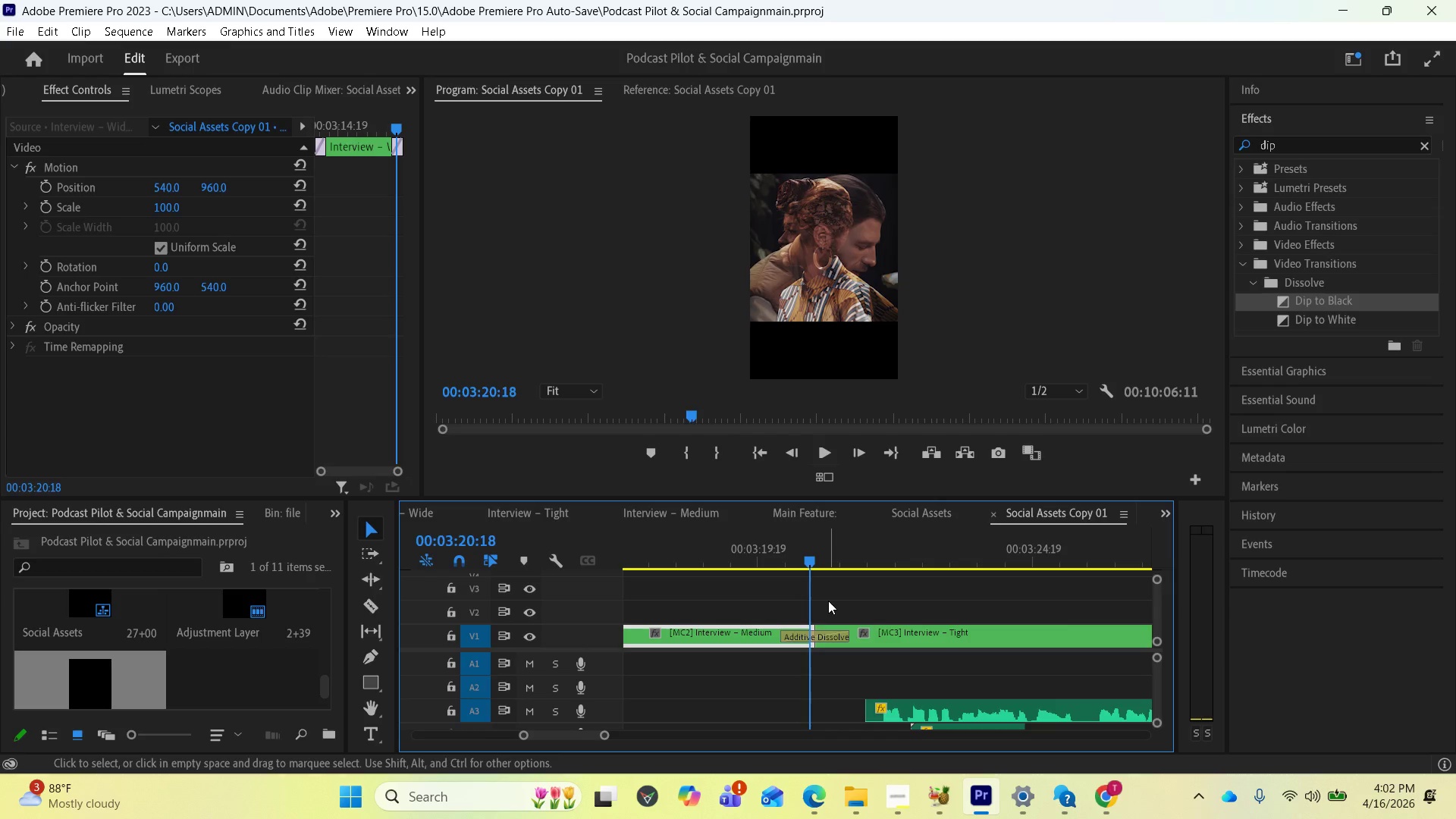 
wait(7.51)
 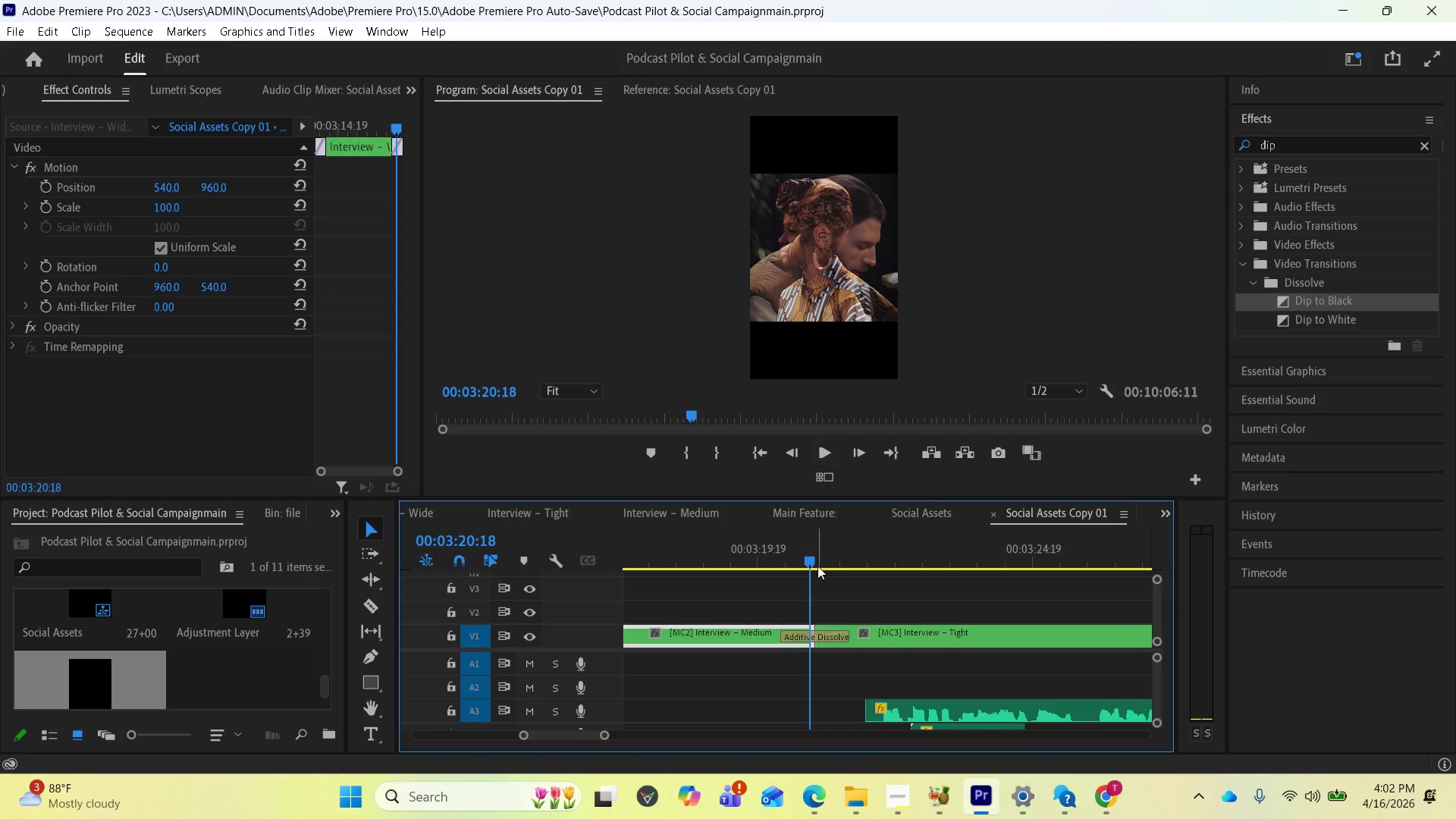 
left_click_drag(start_coordinate=[812, 562], to_coordinate=[786, 566])
 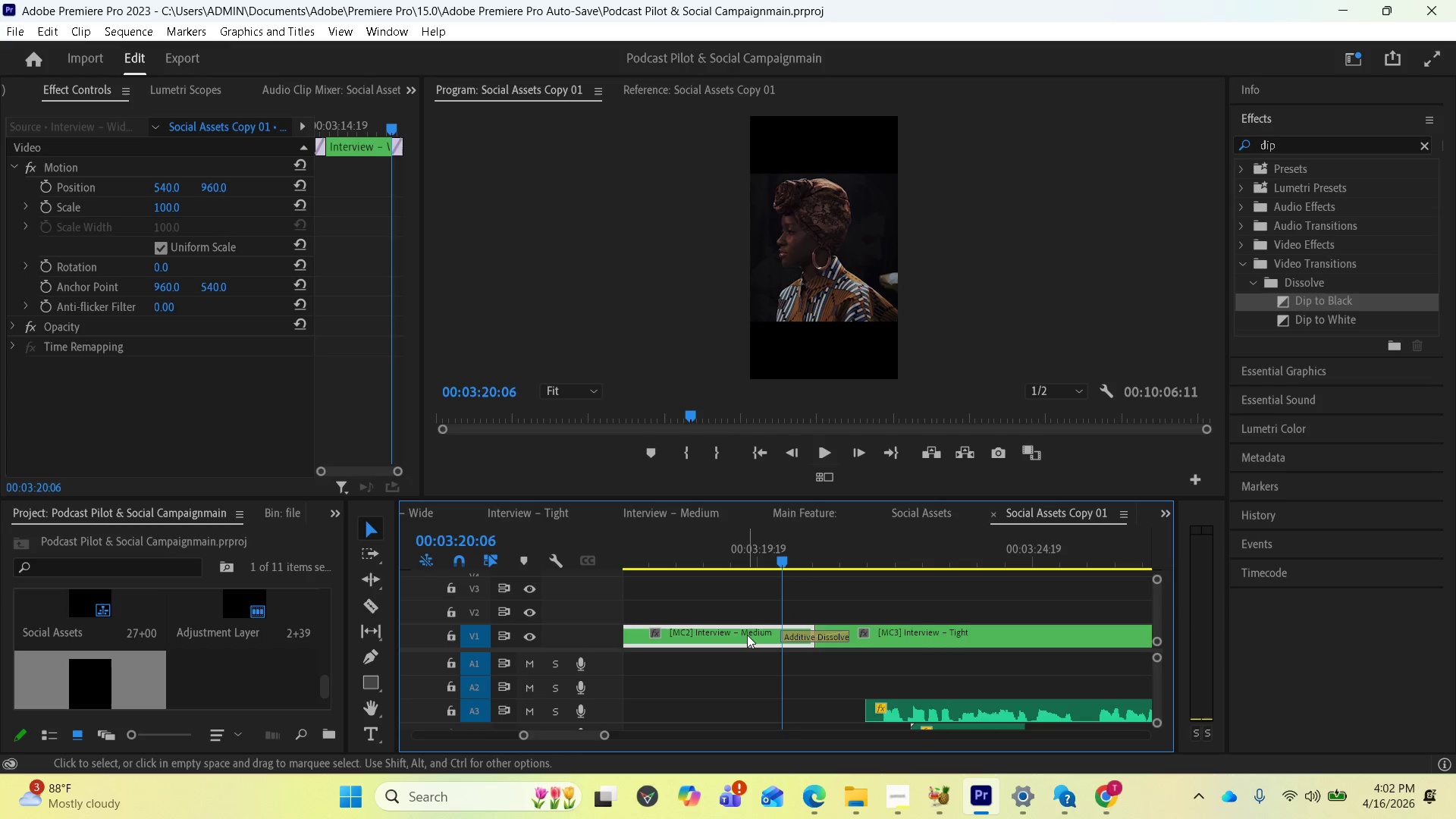 
left_click([747, 635])
 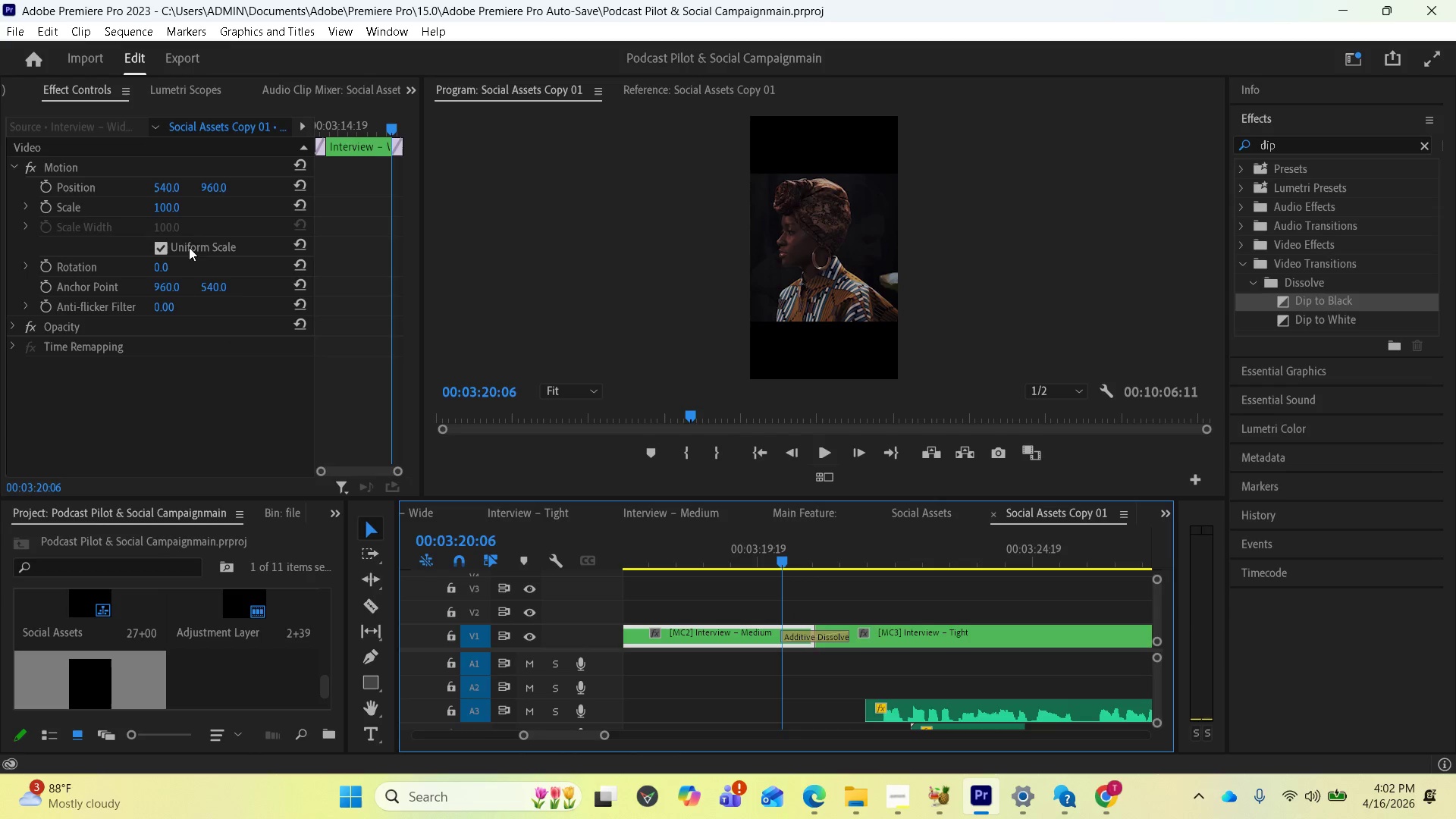 
left_click([168, 207])
 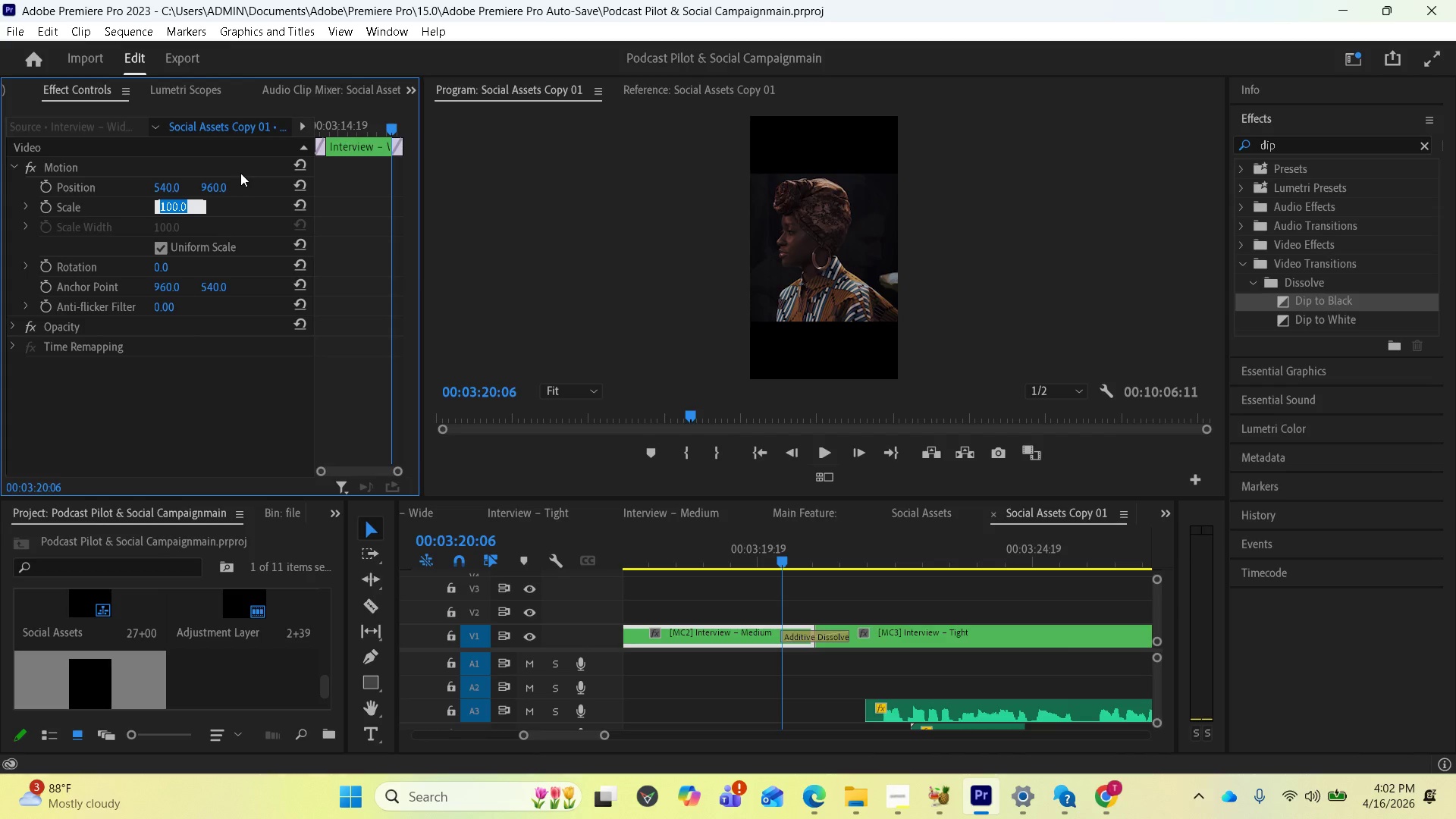 
type(150)
 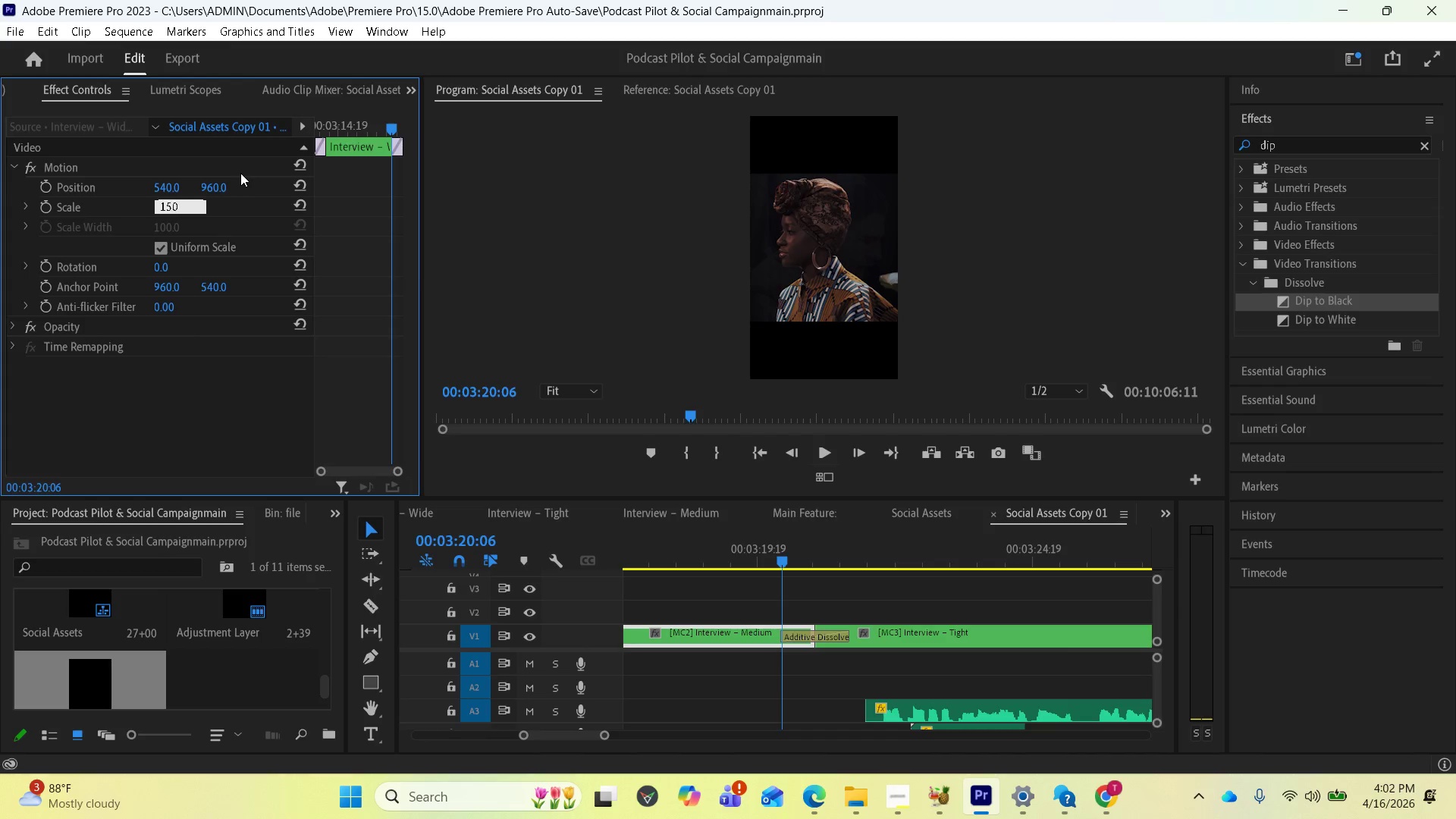 
key(Enter)
 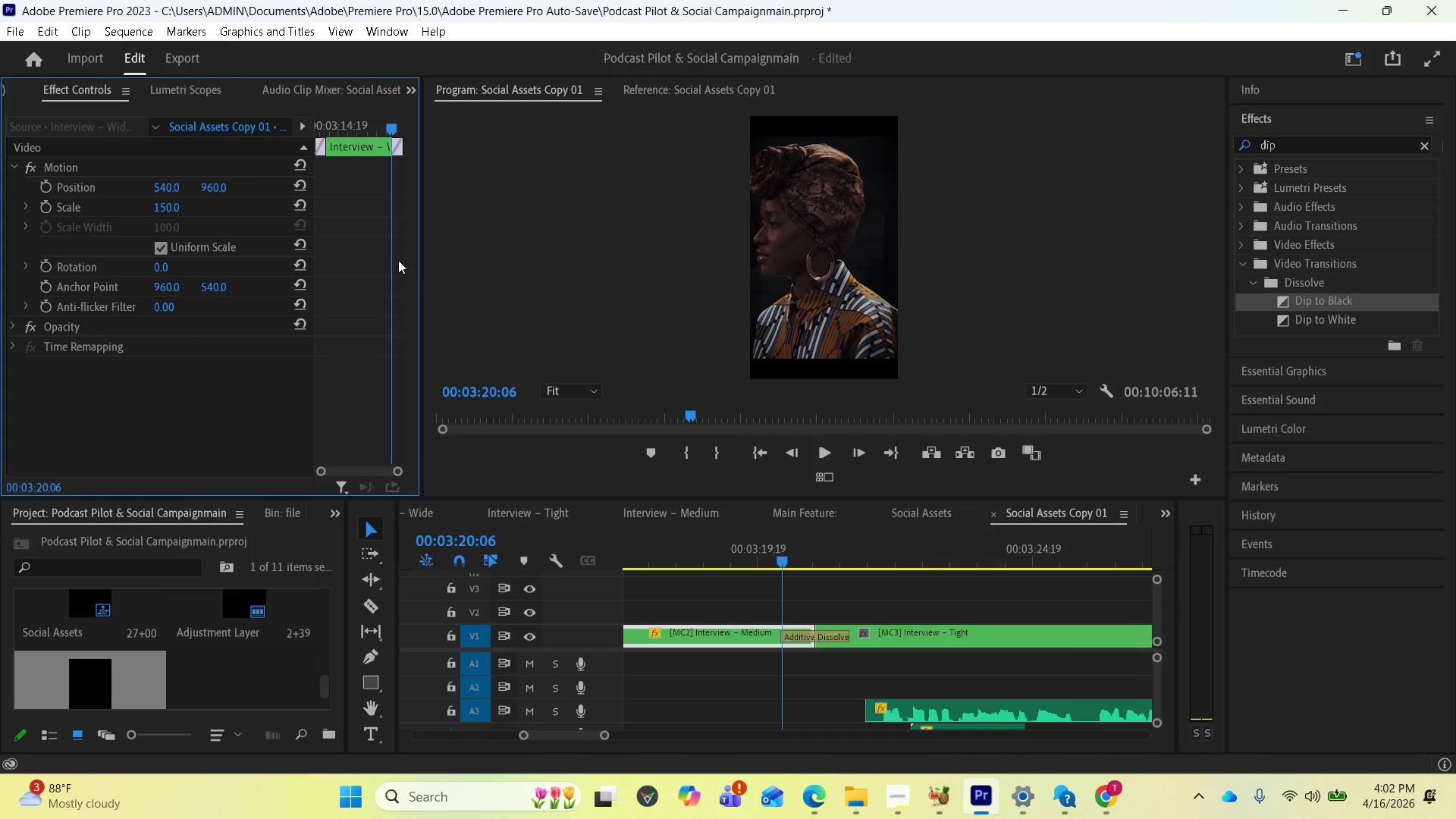 
wait(8.05)
 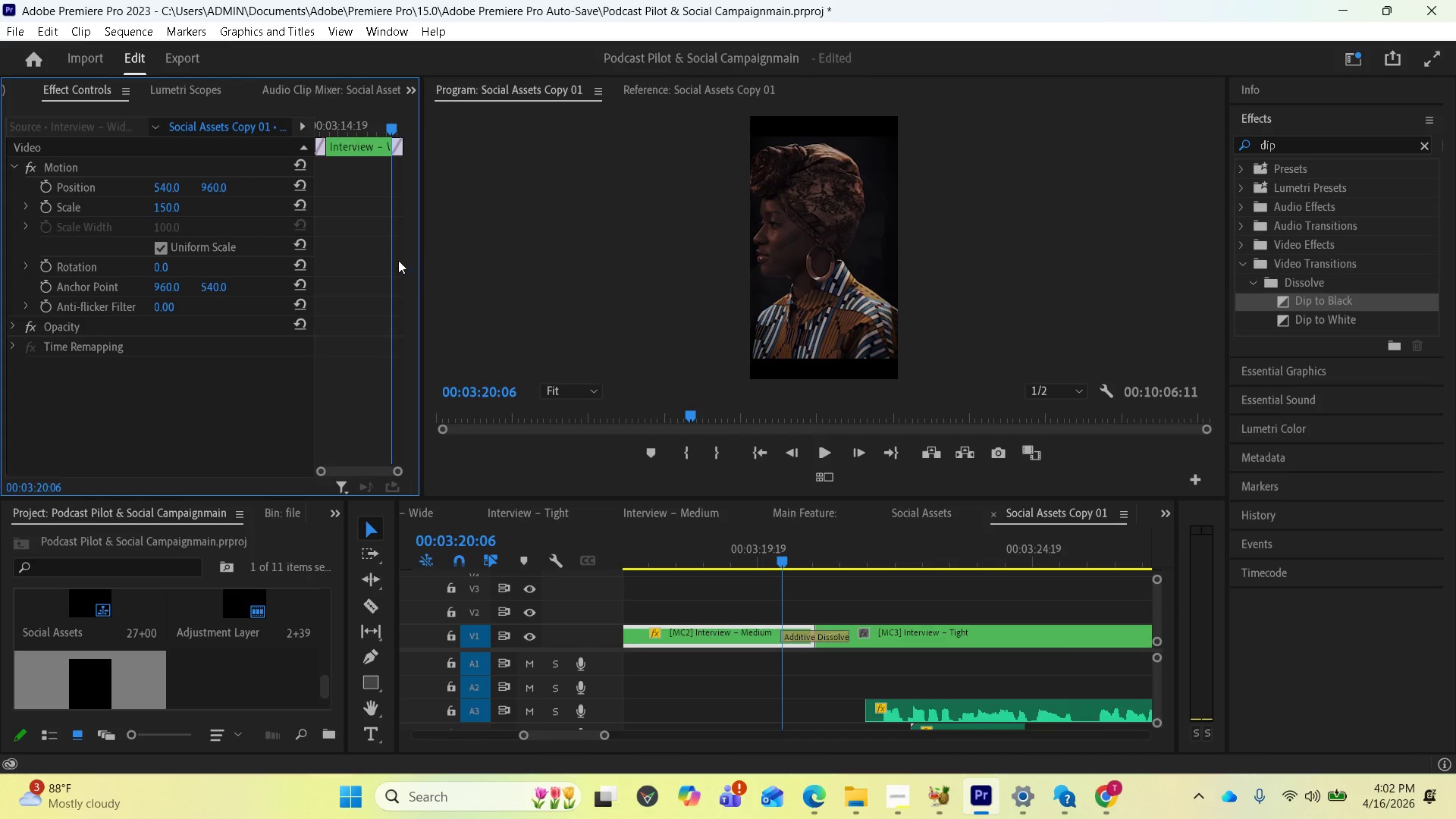 
left_click_drag(start_coordinate=[785, 563], to_coordinate=[869, 561])
 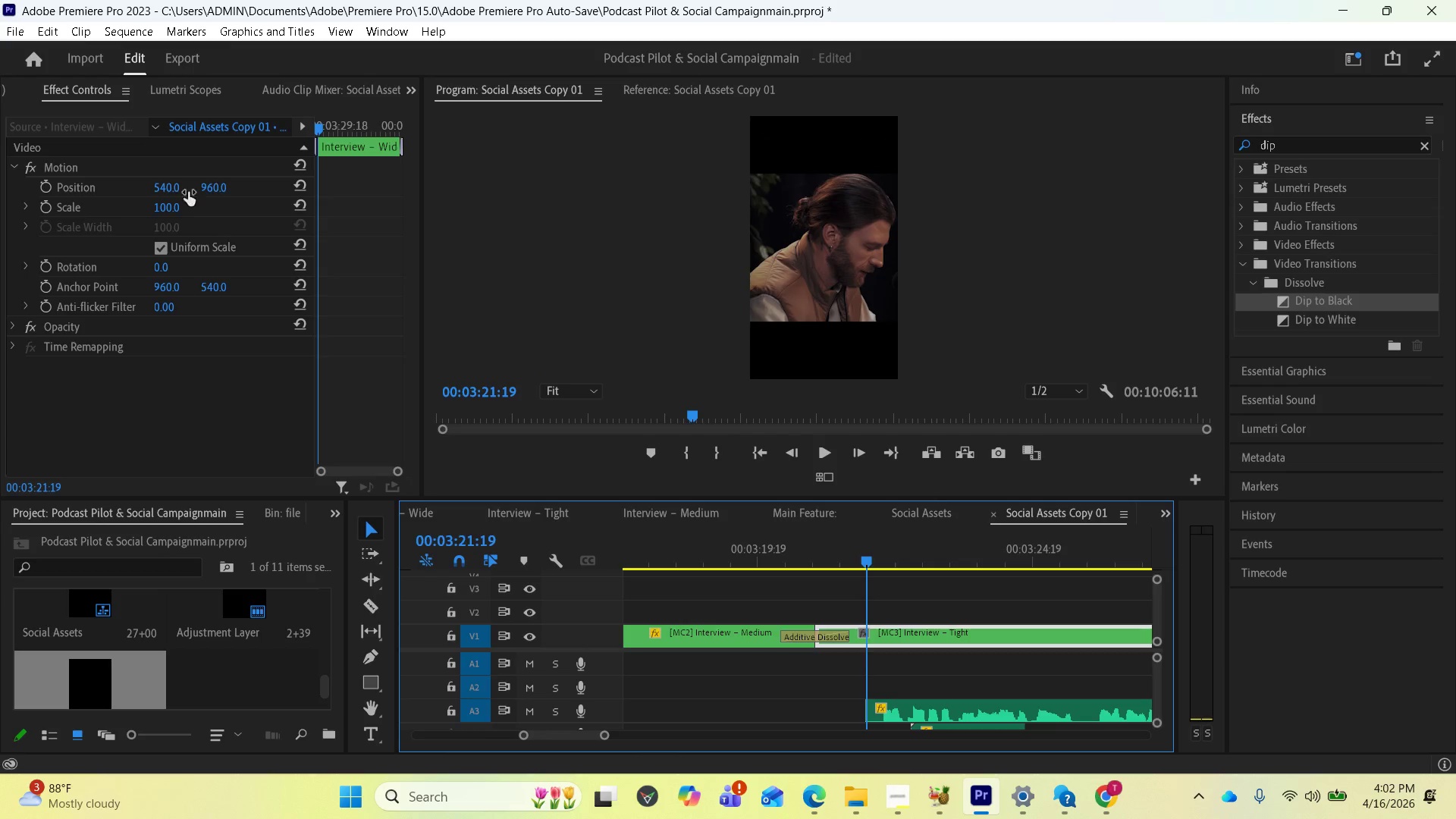 
left_click([165, 210])
 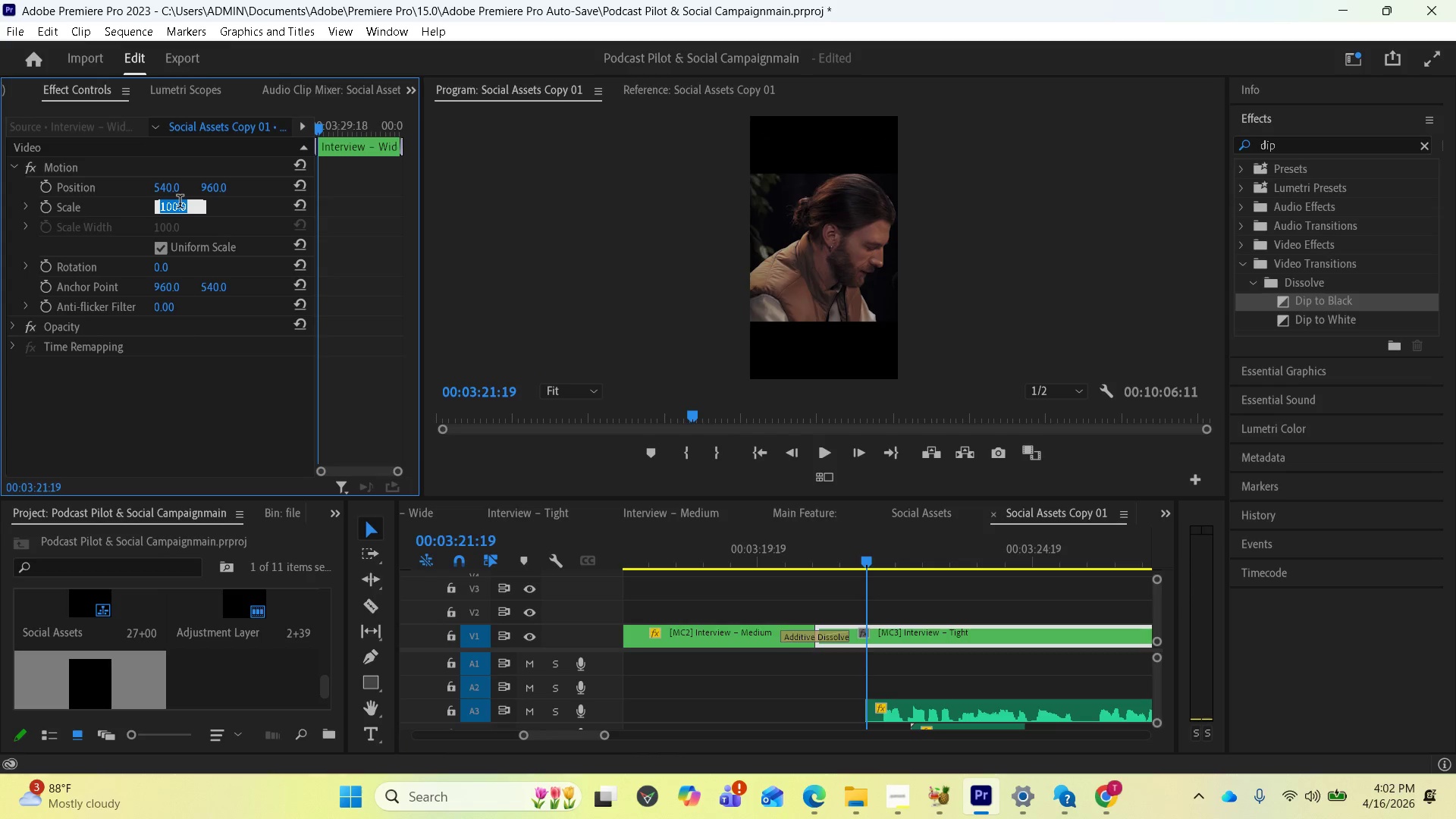 
type(150)
 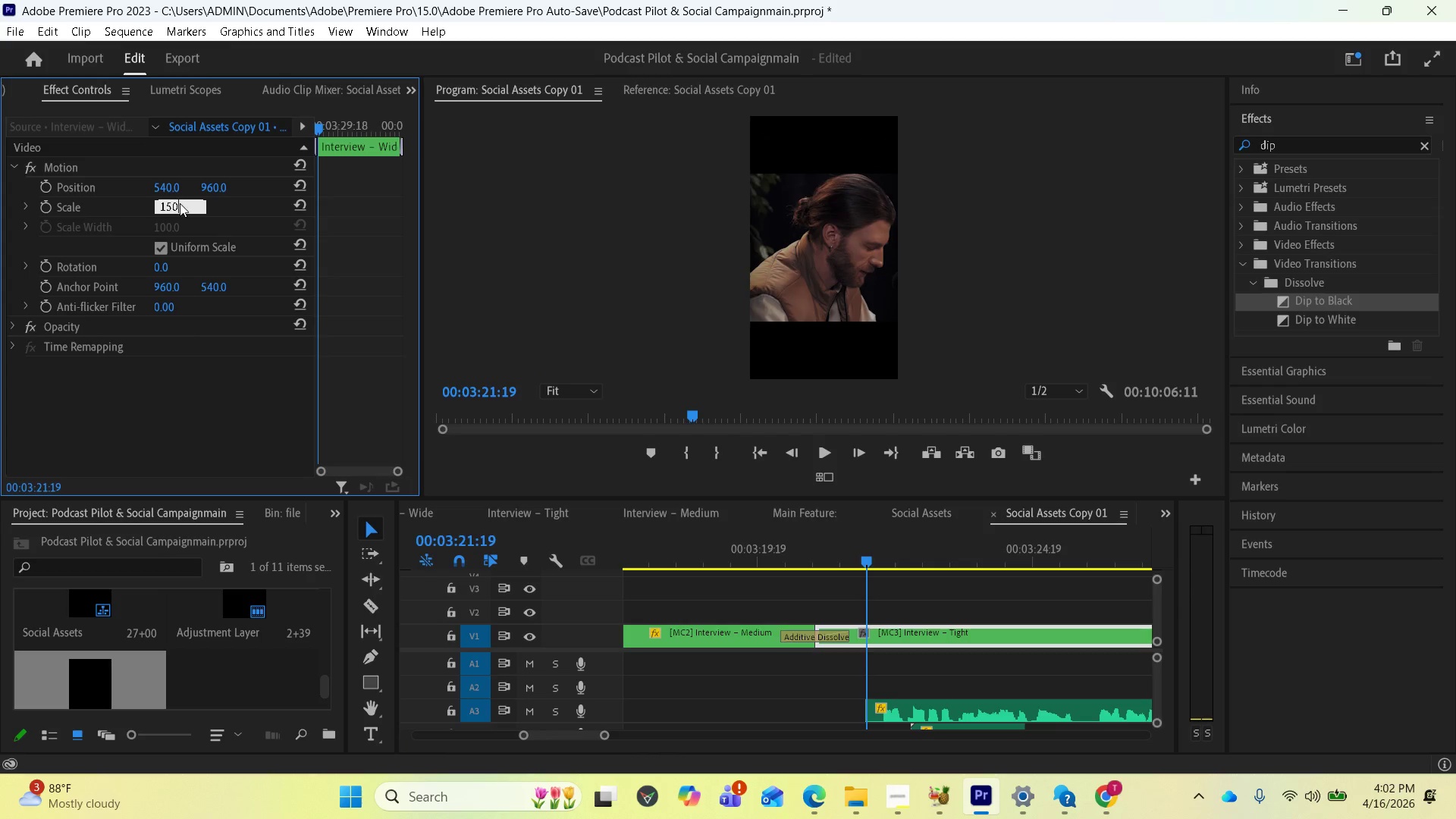 
key(Enter)
 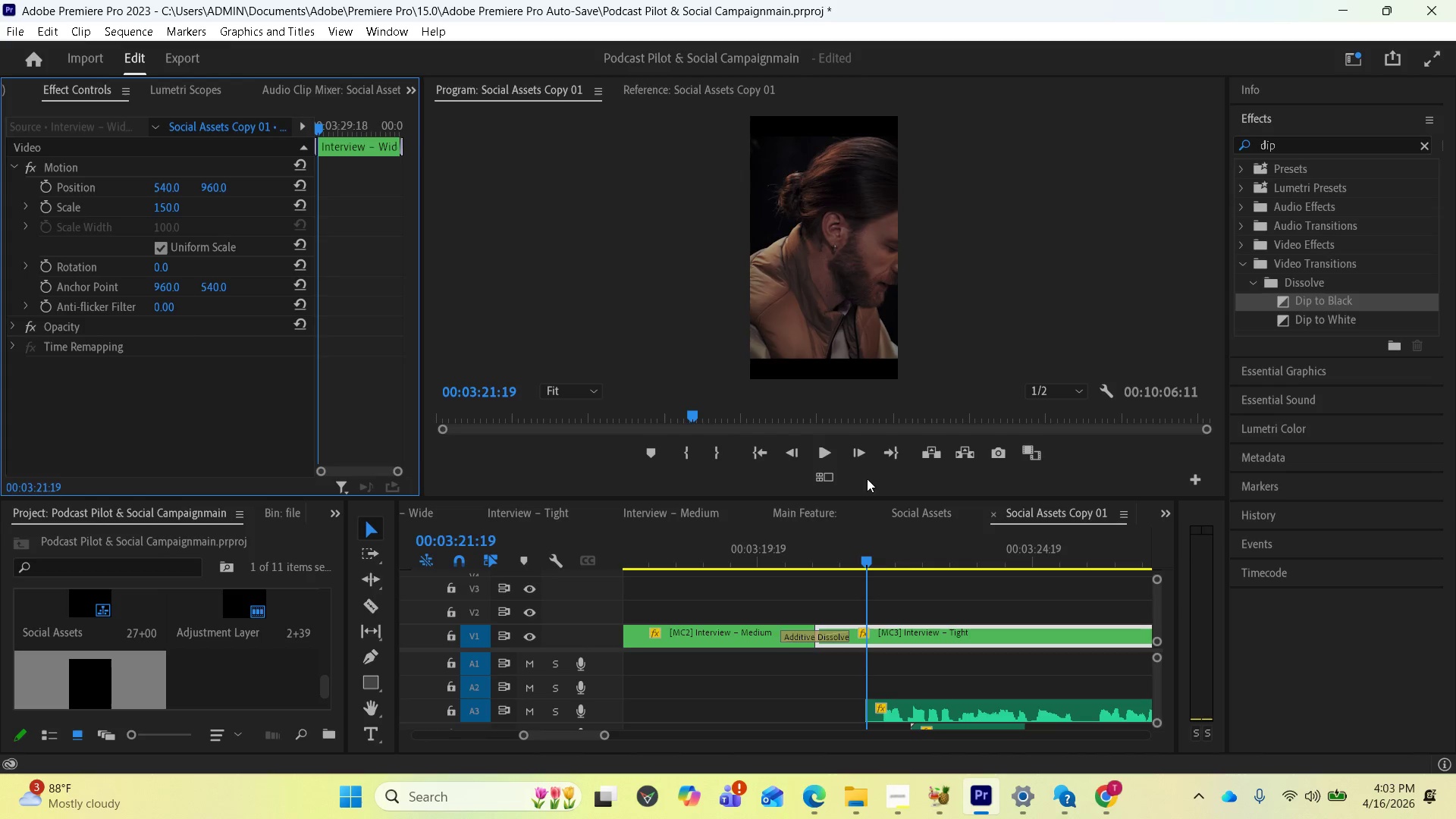 
wait(20.0)
 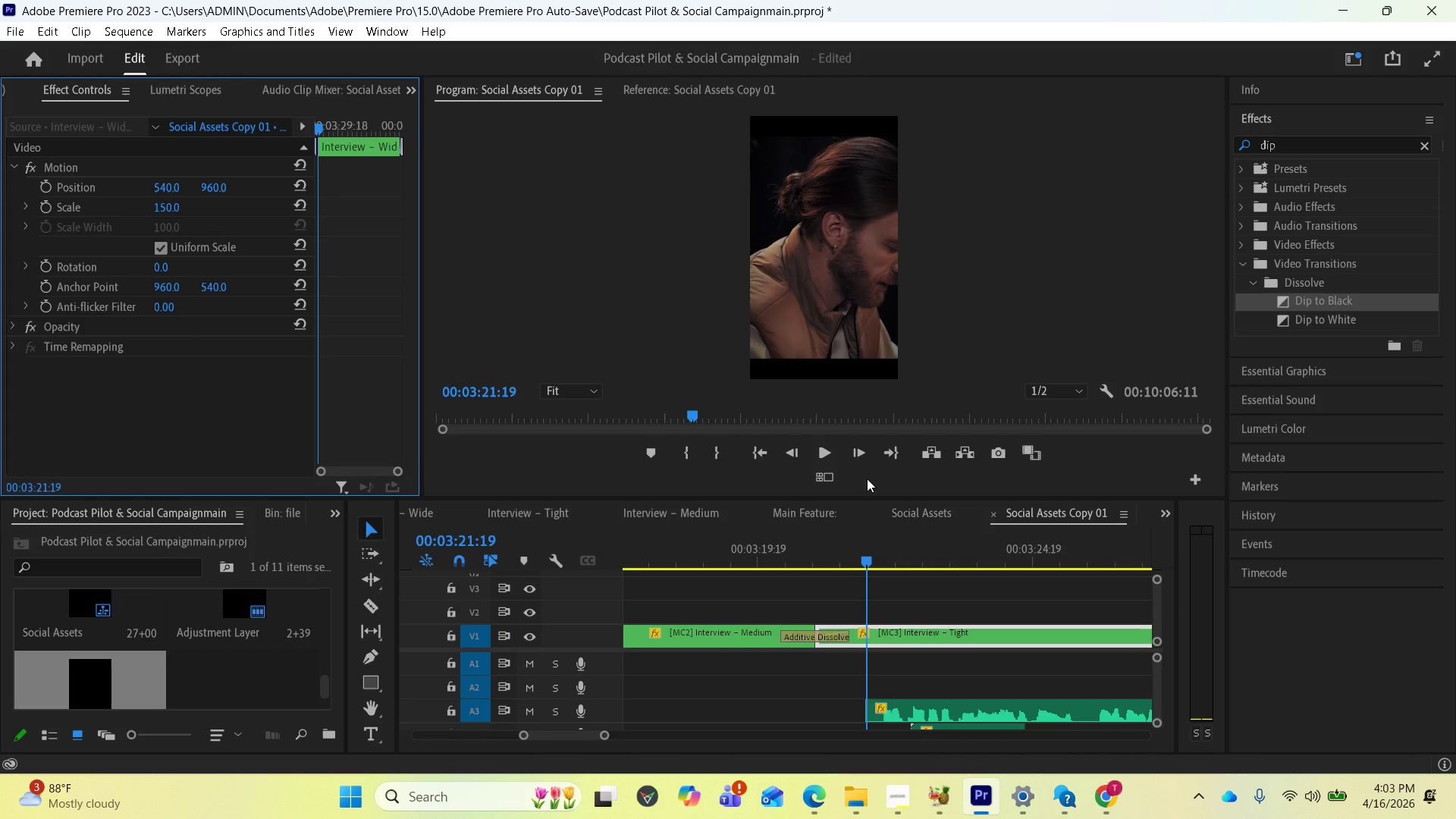 
left_click_drag(start_coordinate=[163, 188], to_coordinate=[139, 189])
 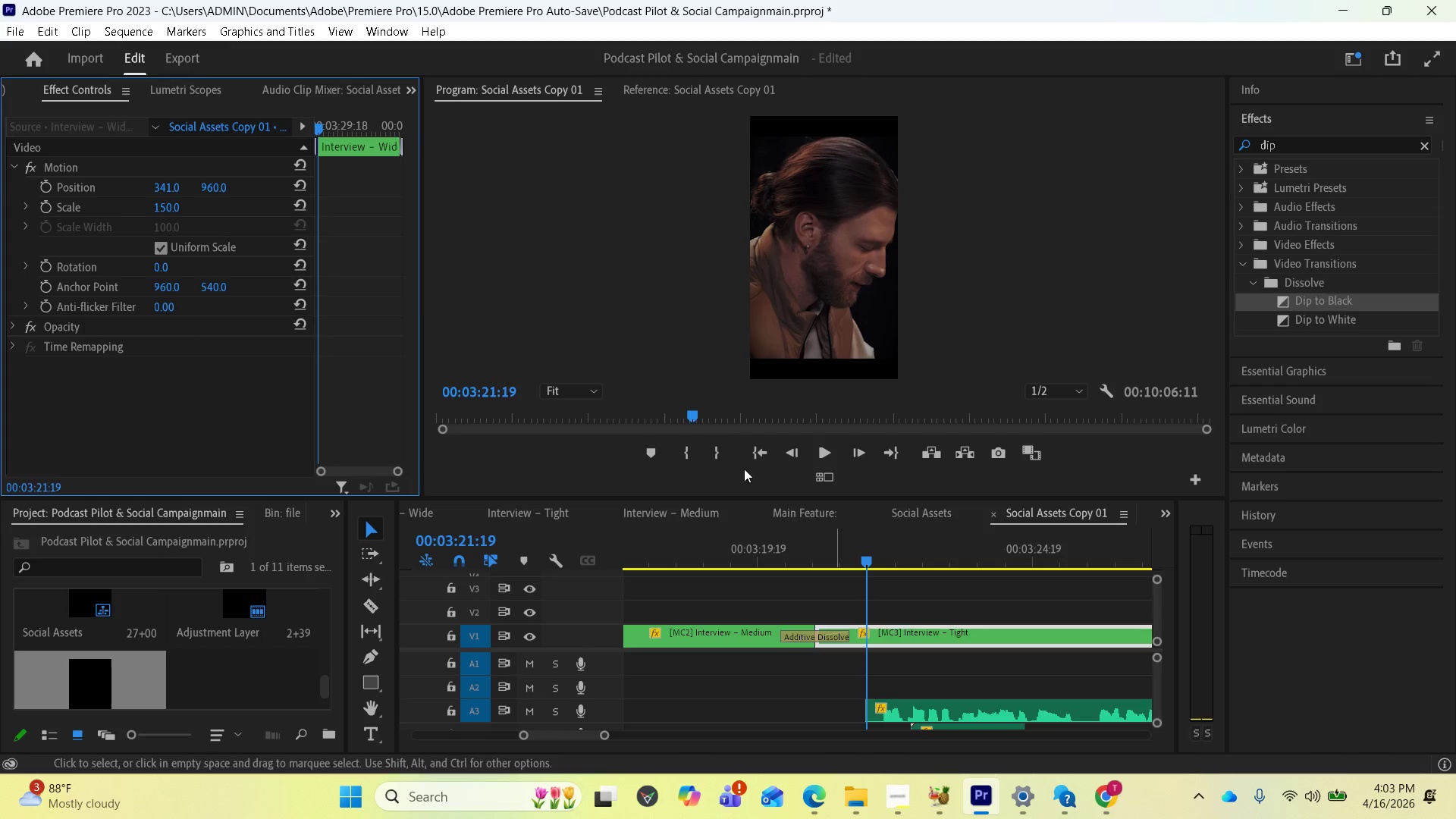 
left_click_drag(start_coordinate=[166, 184], to_coordinate=[106, 202])
 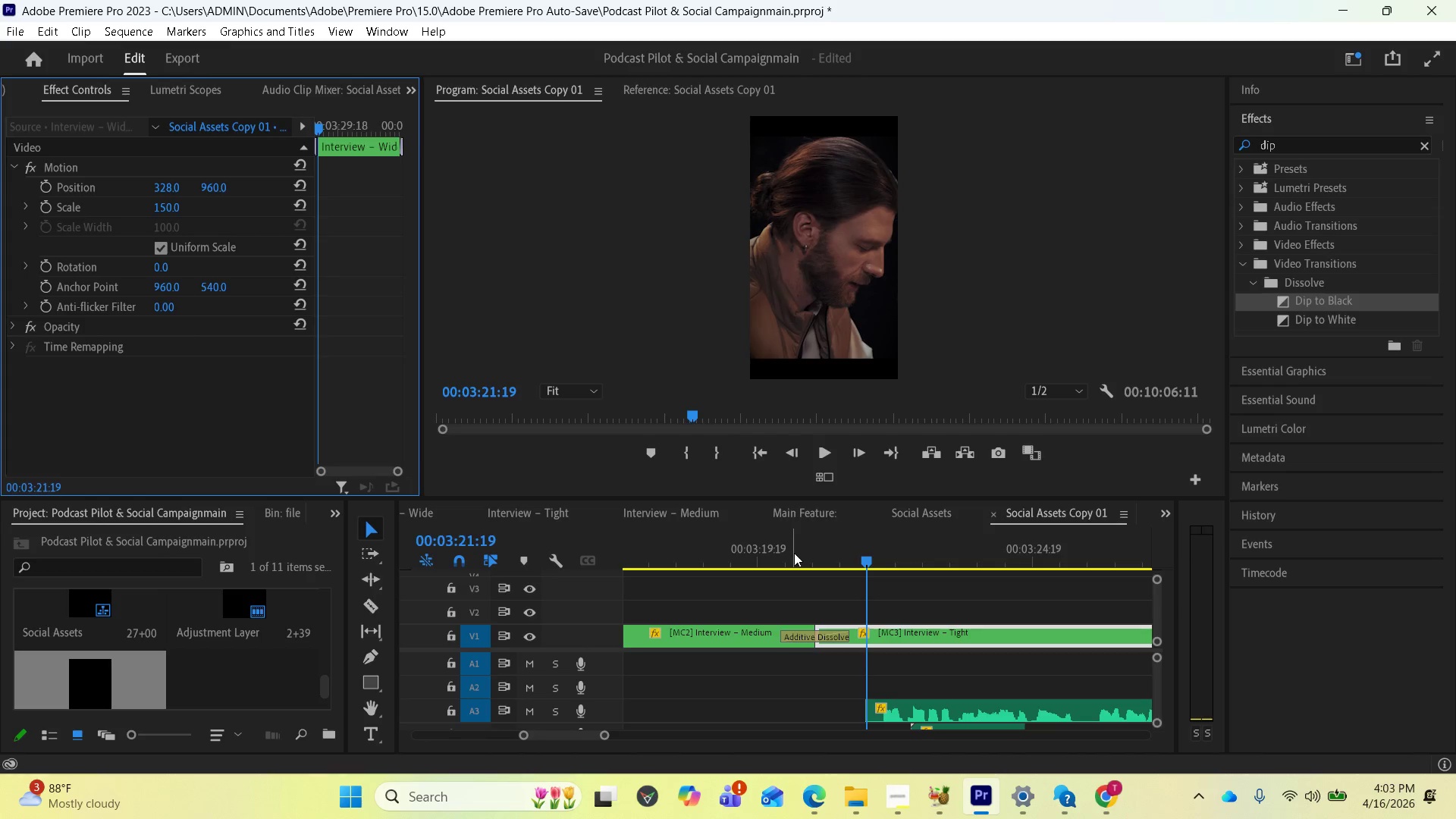 
key(Space)
 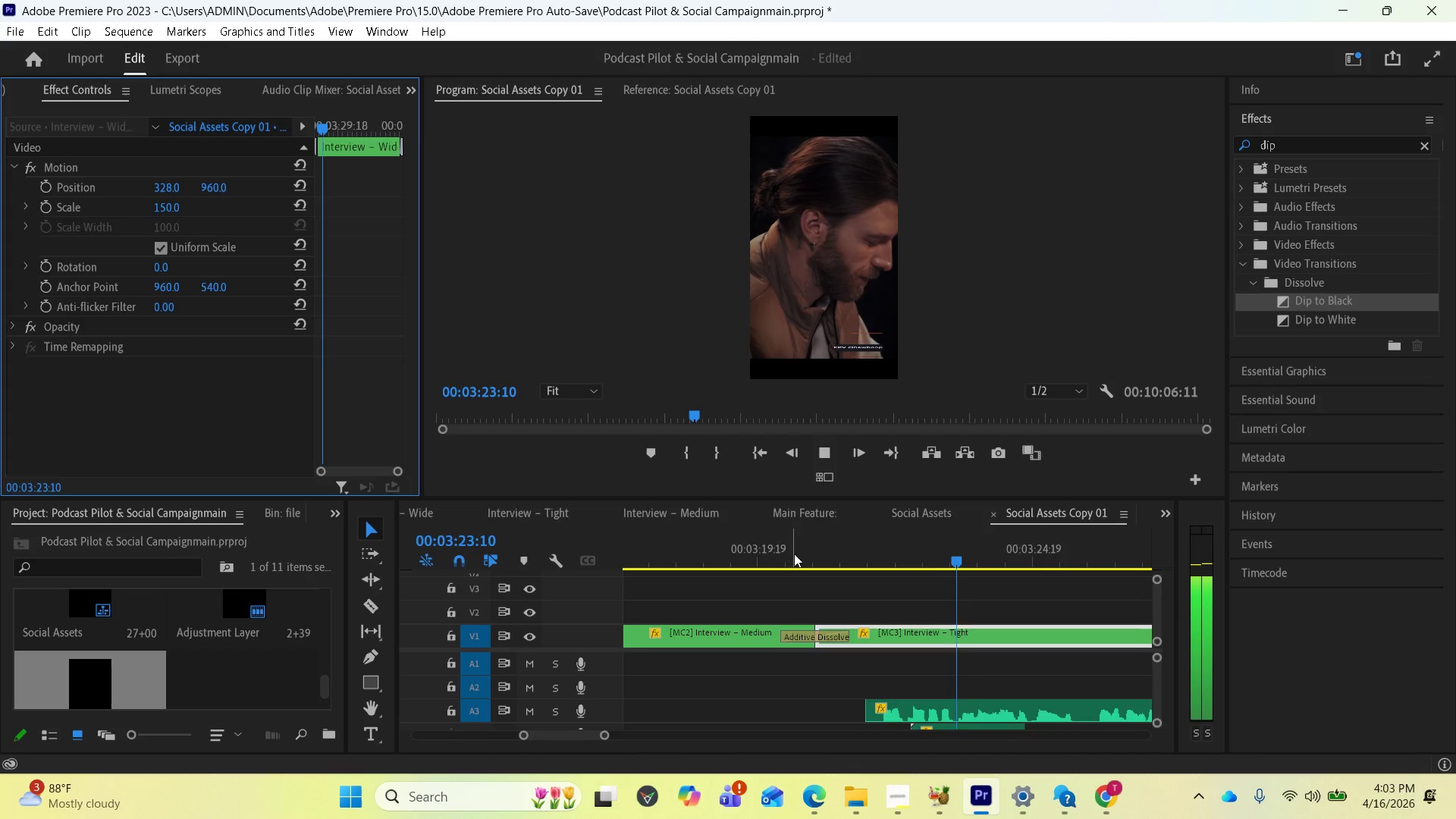 
key(Space)
 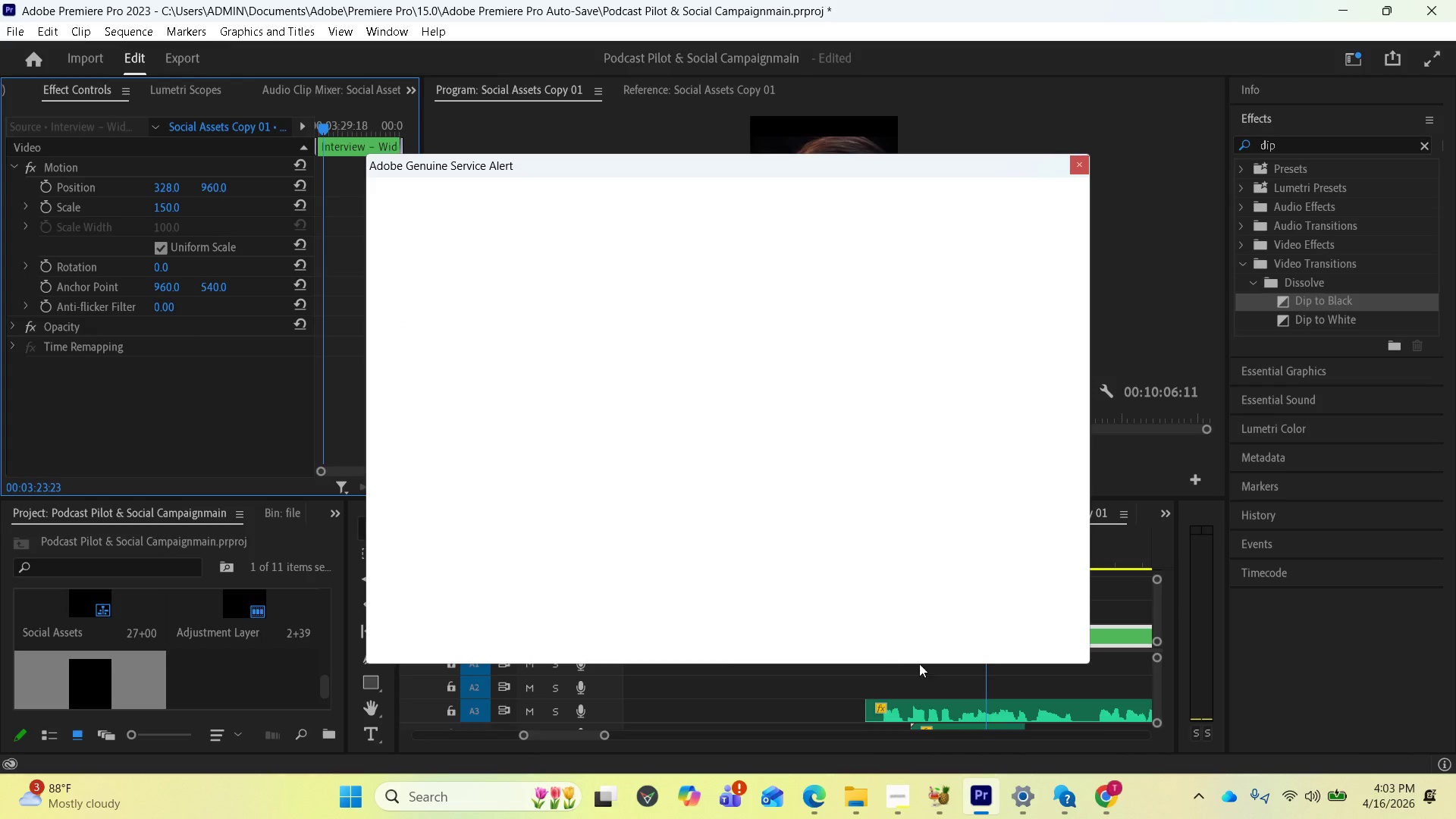 
wait(6.86)
 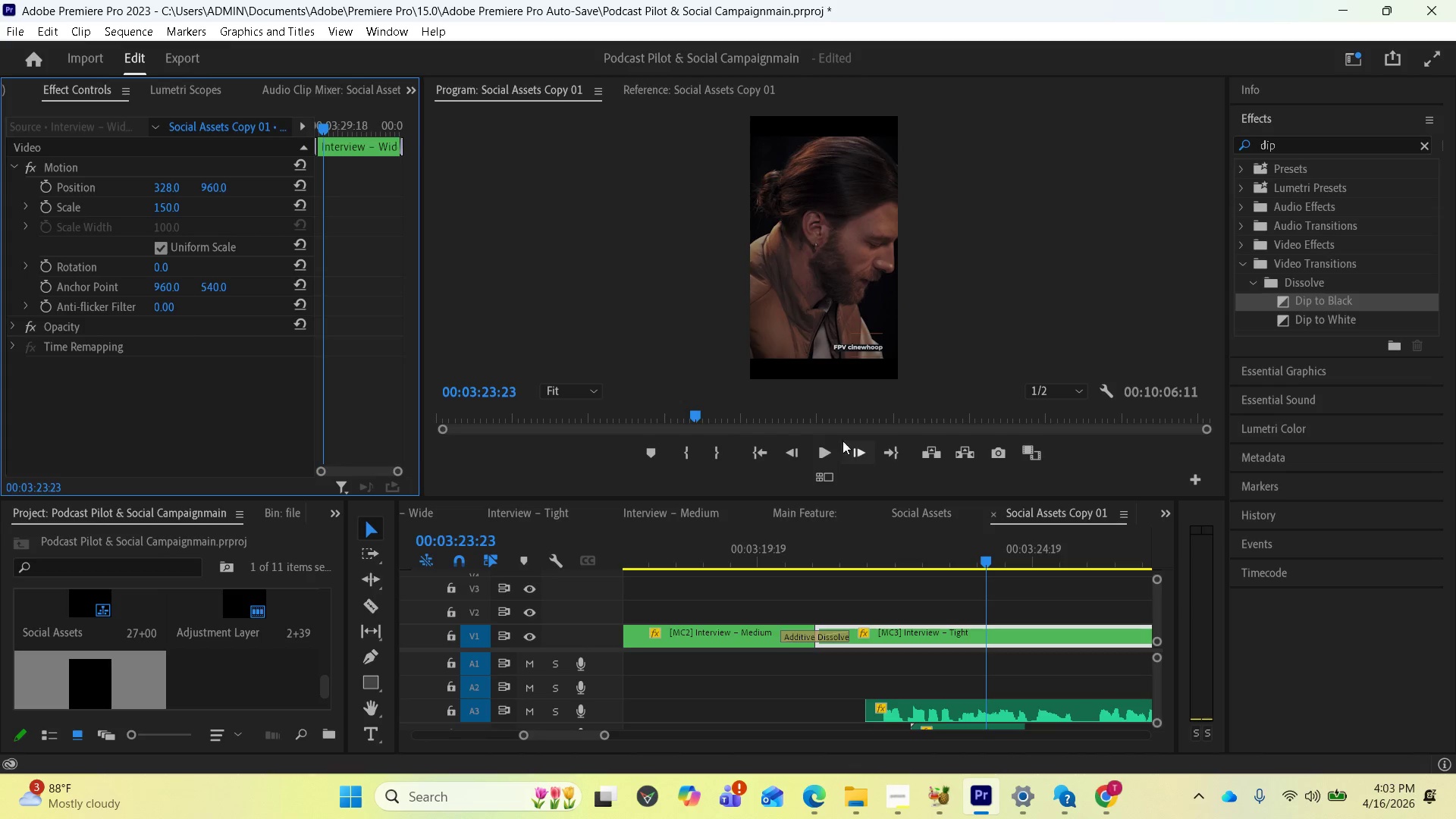 
left_click_drag(start_coordinate=[853, 170], to_coordinate=[673, 818])
 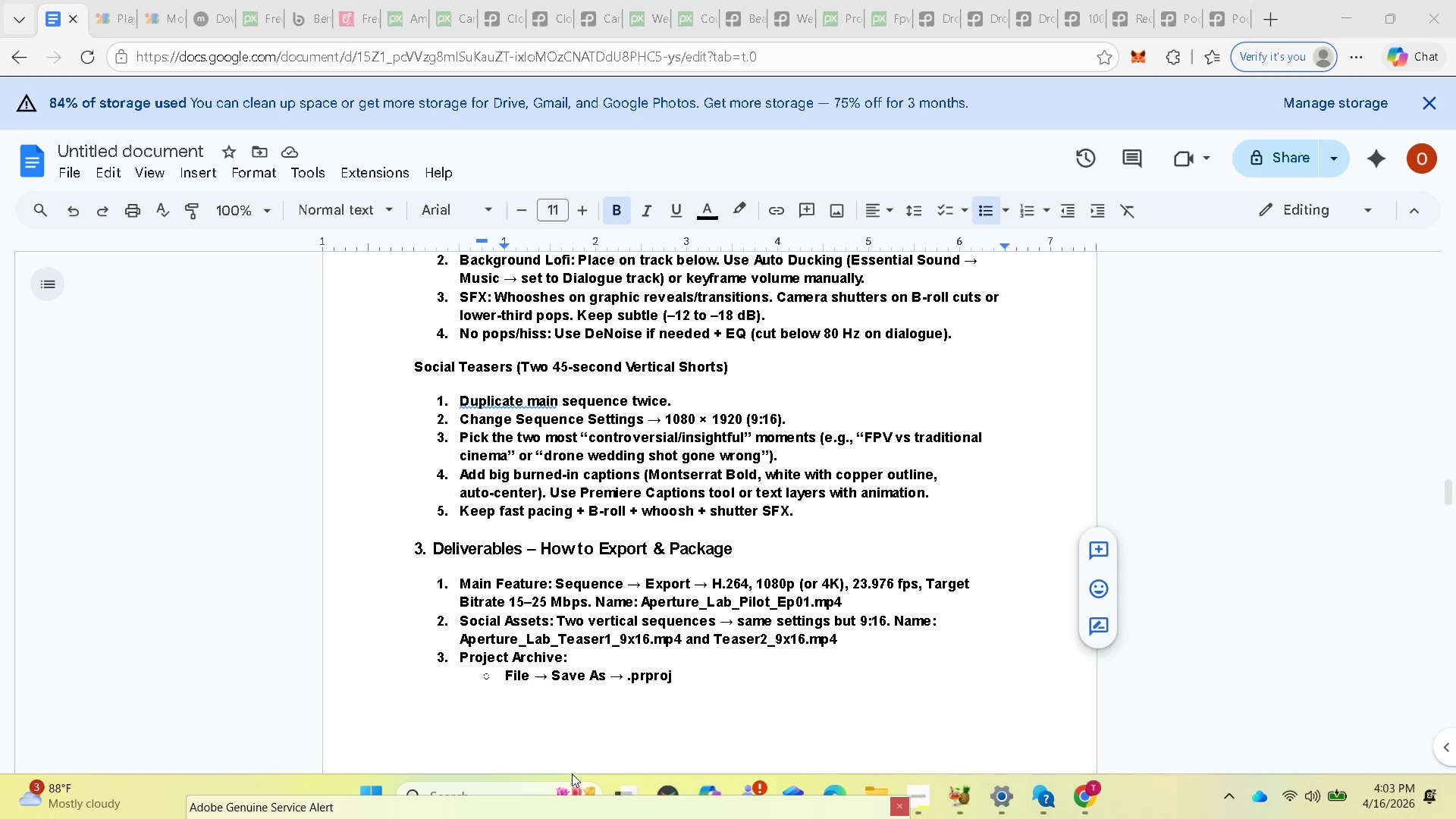 
left_click([550, 783])
 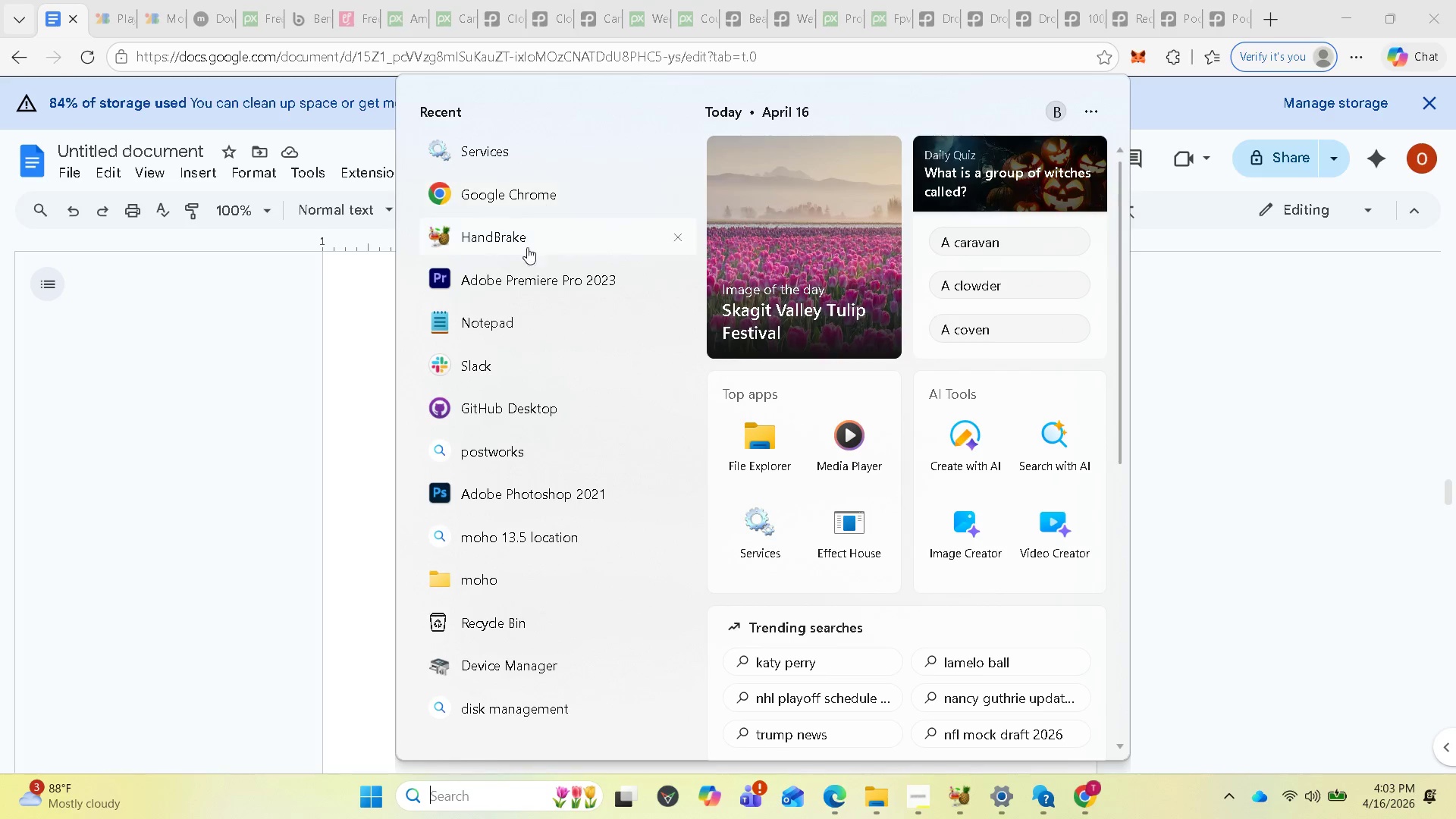 
left_click([519, 275])
 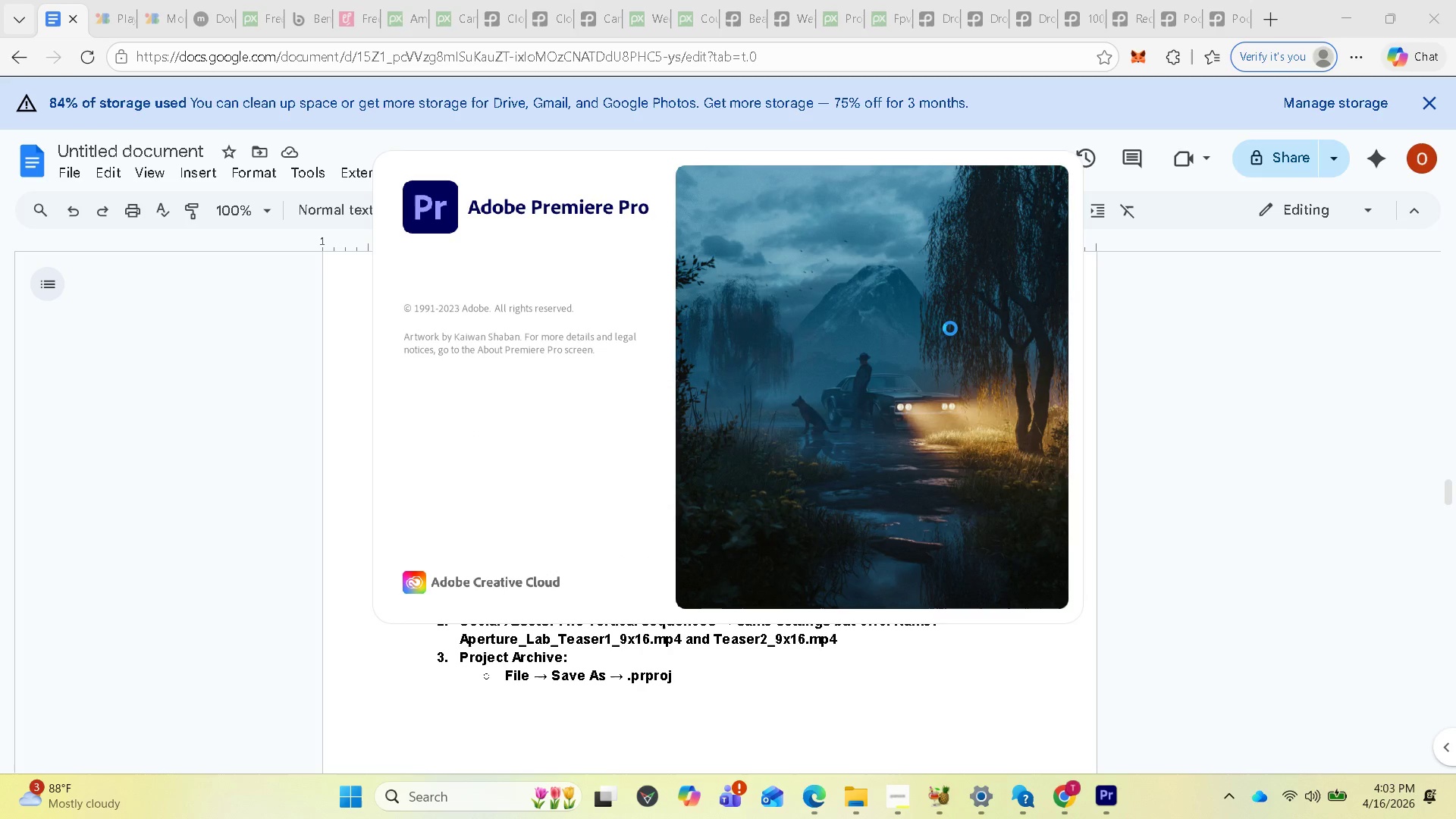 
left_click([903, 792])
 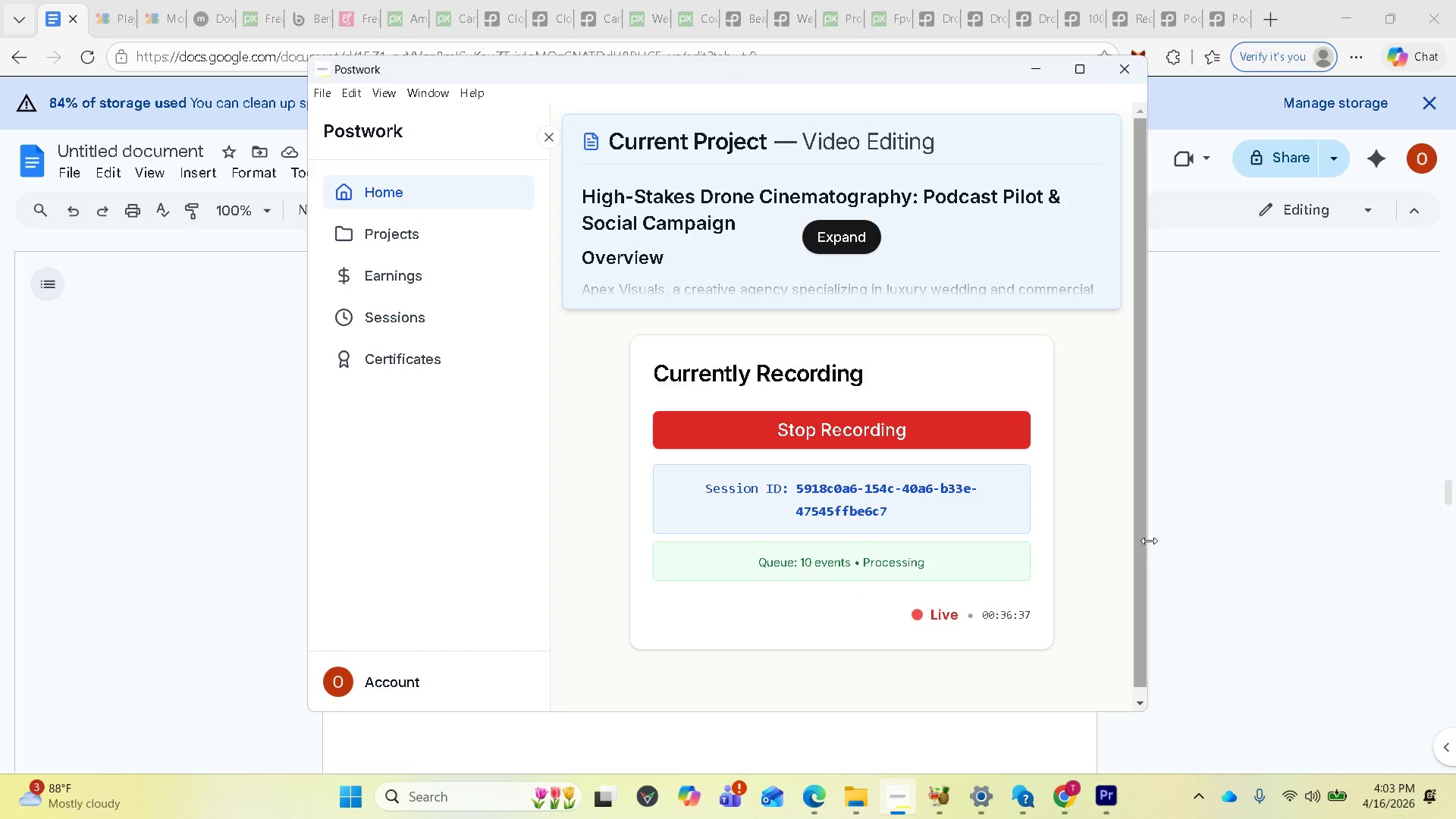 
wait(6.92)
 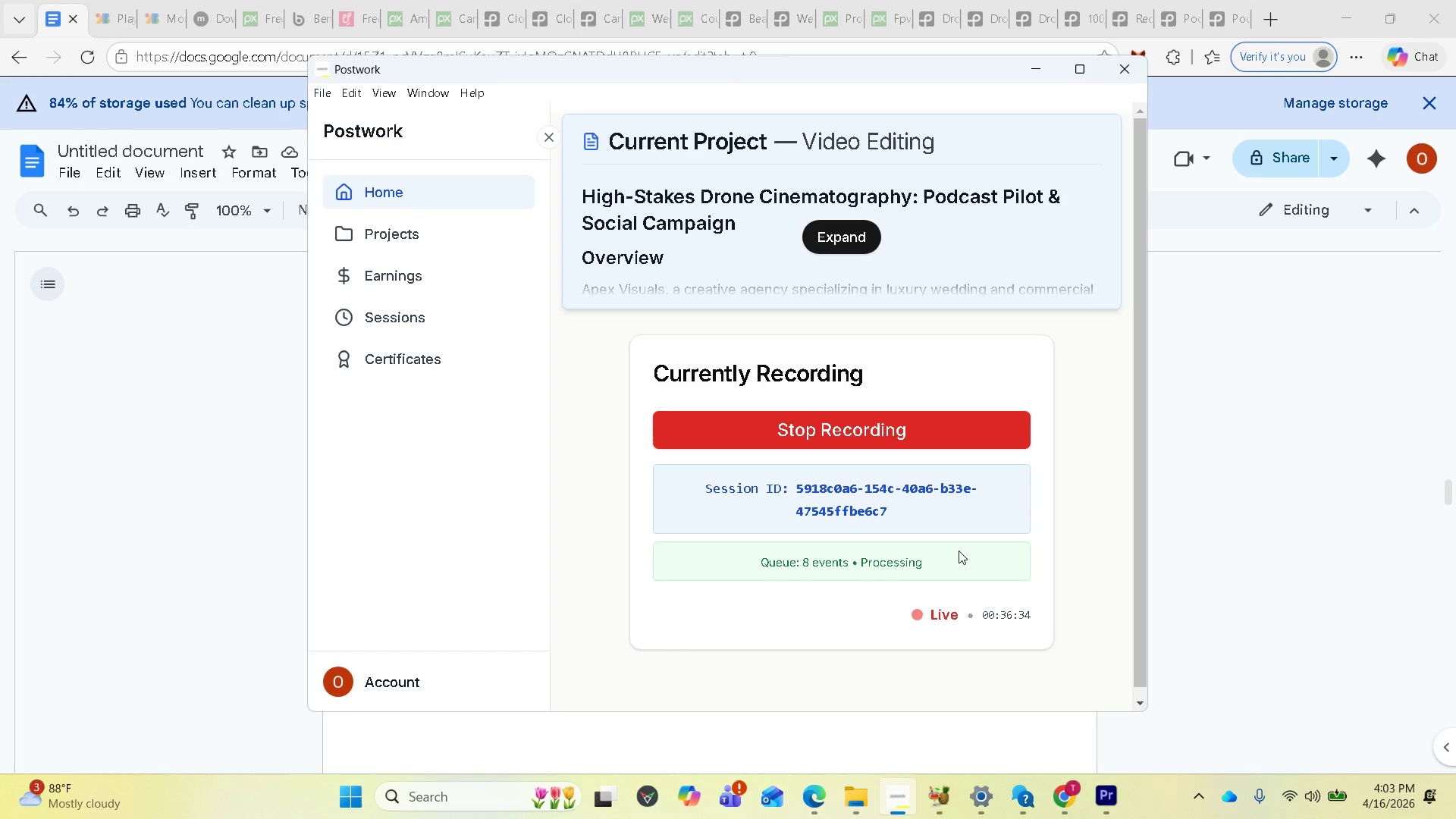 
scroll: coordinate [902, 521], scroll_direction: up, amount: 2.0
 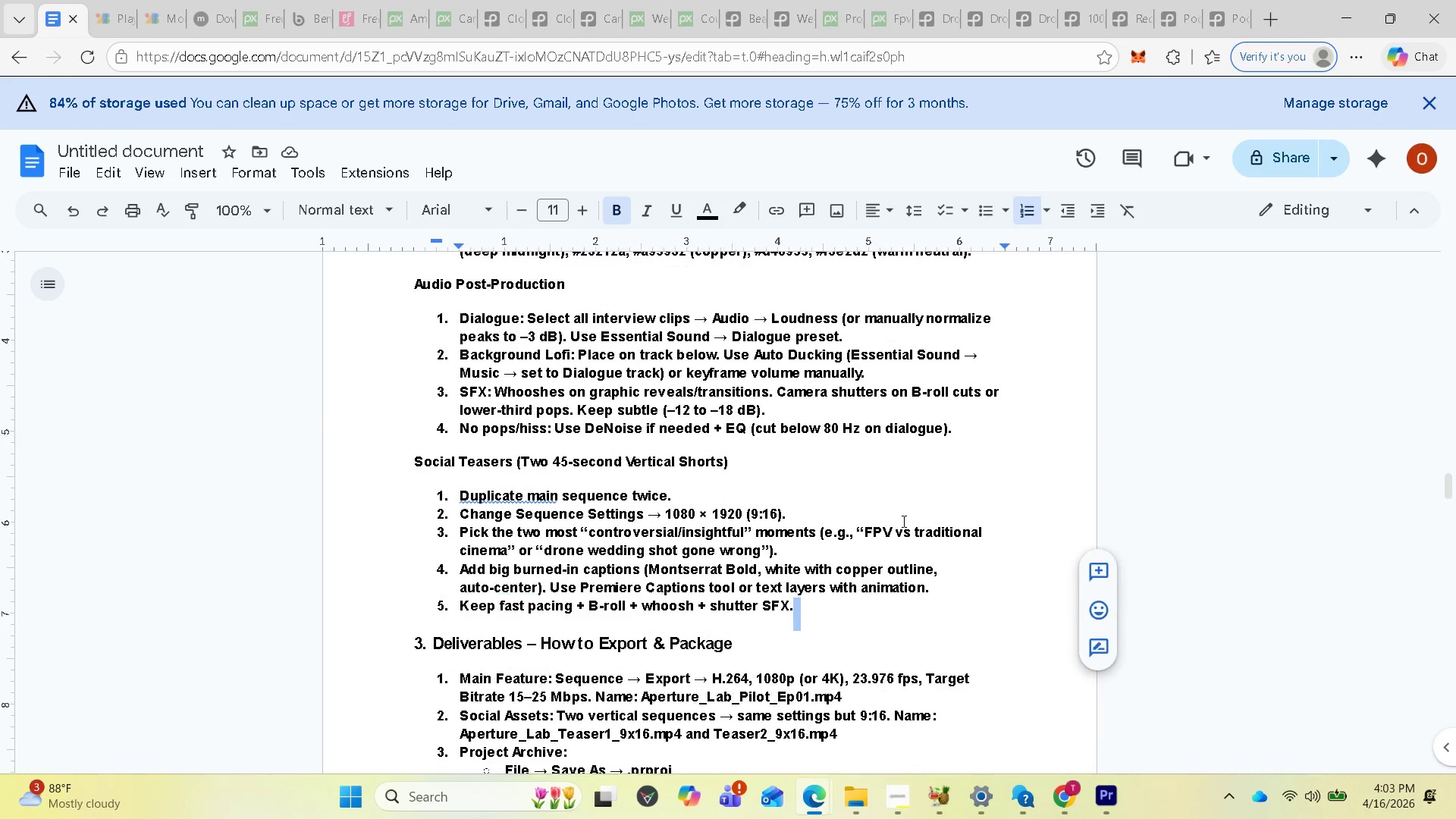 
scroll: coordinate [890, 528], scroll_direction: down, amount: 8.0
 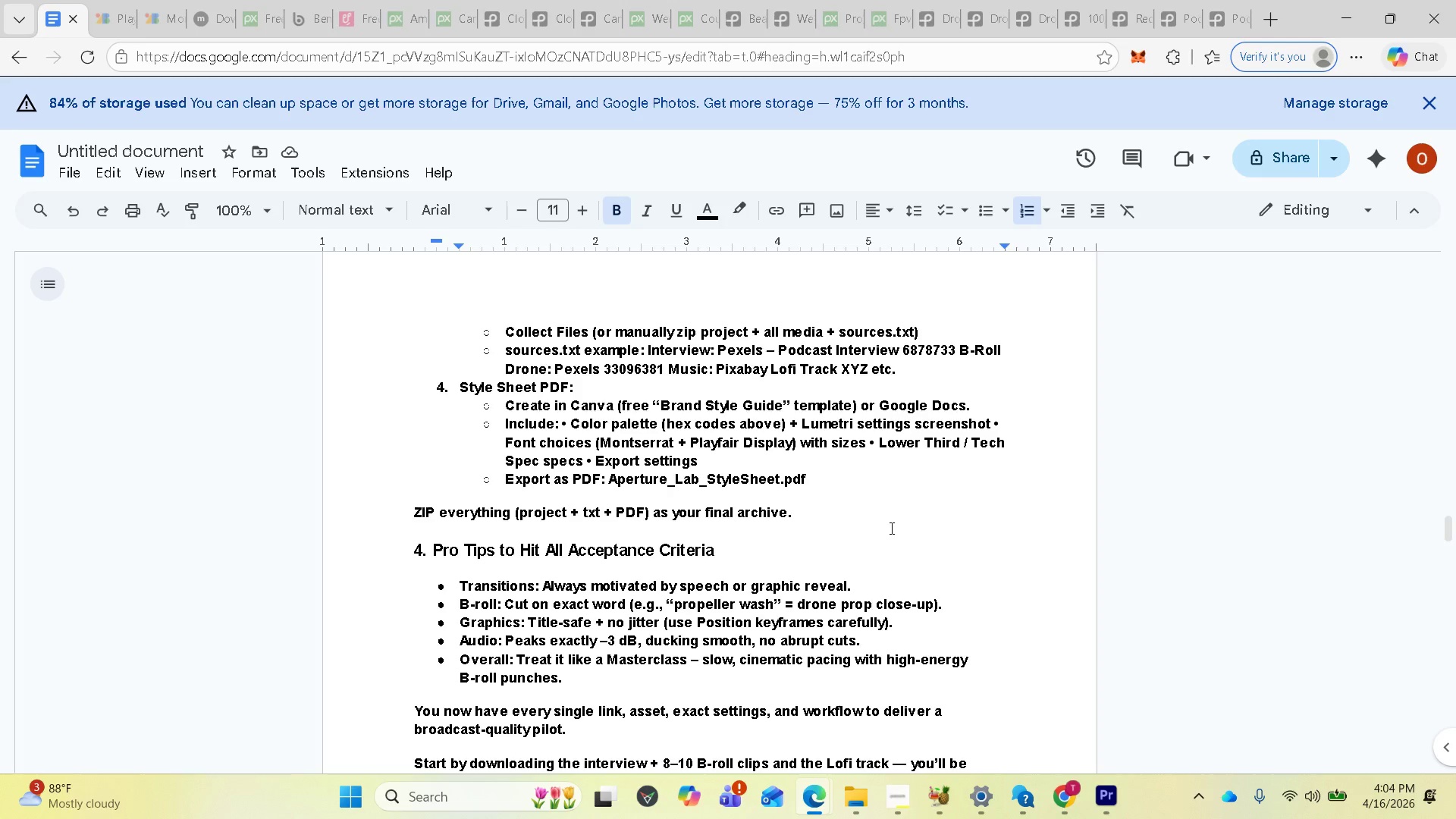 
scroll: coordinate [890, 528], scroll_direction: up, amount: 1.0
 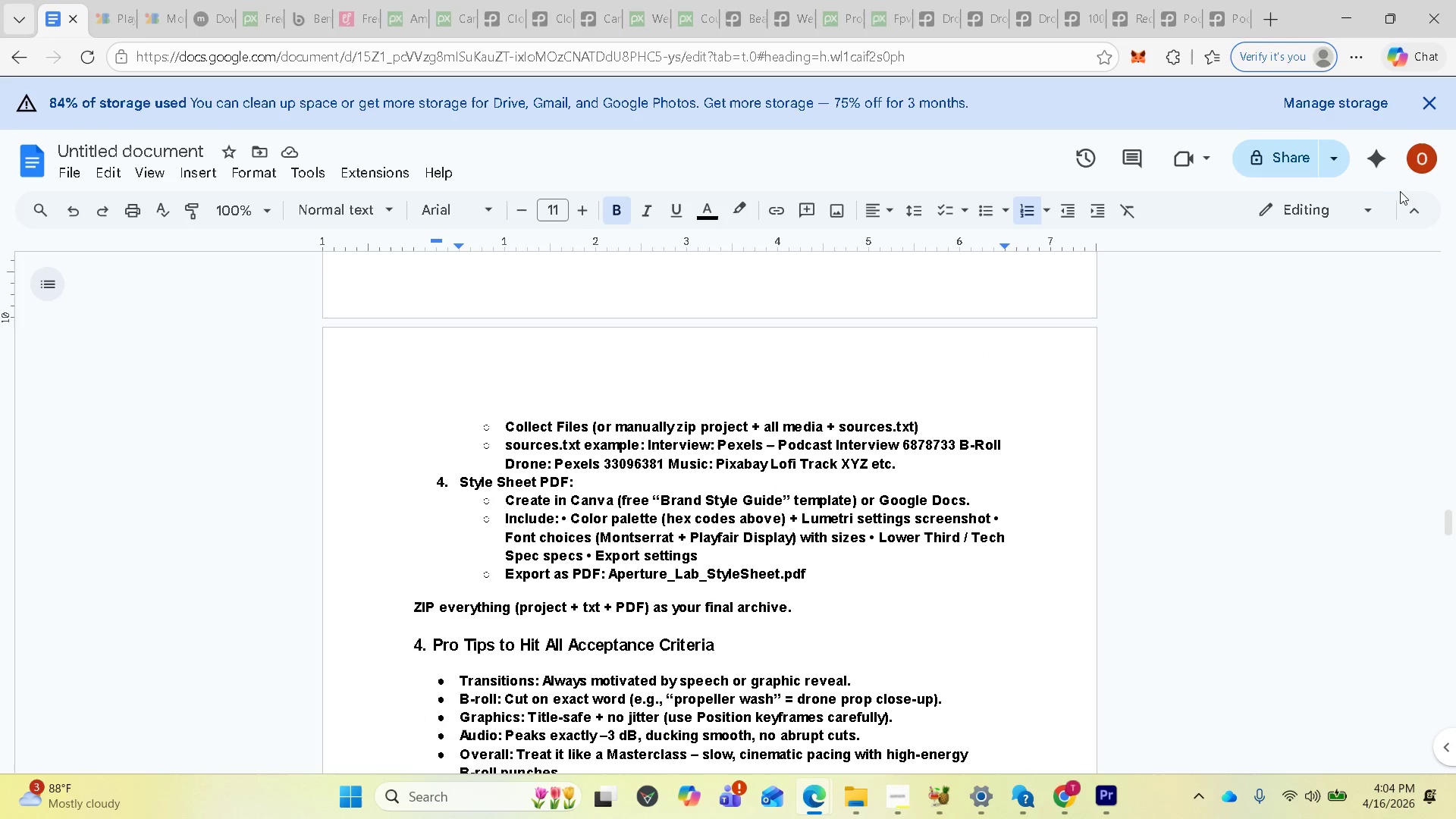 
left_click([1417, 167])
 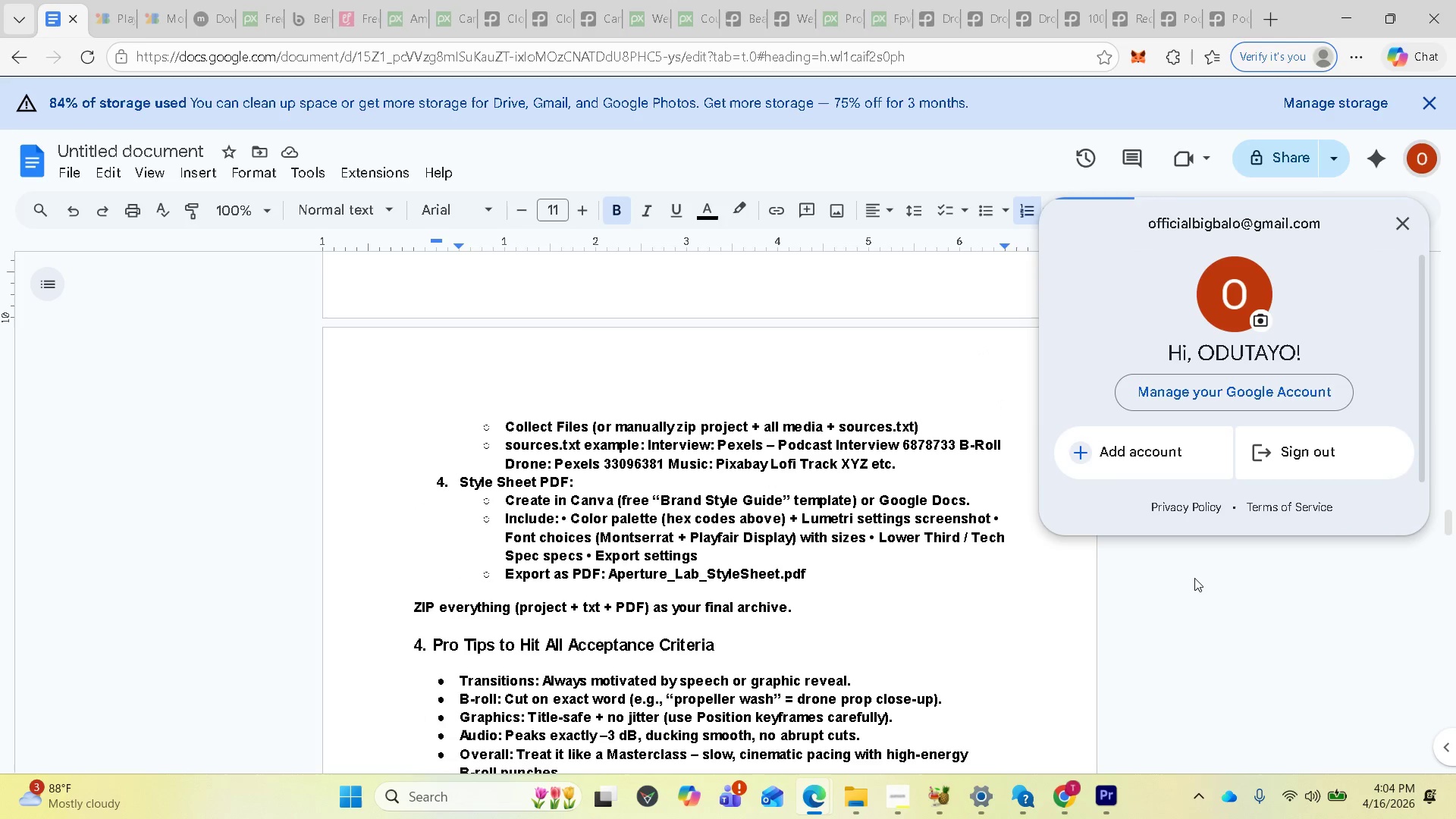 
left_click([1199, 602])
 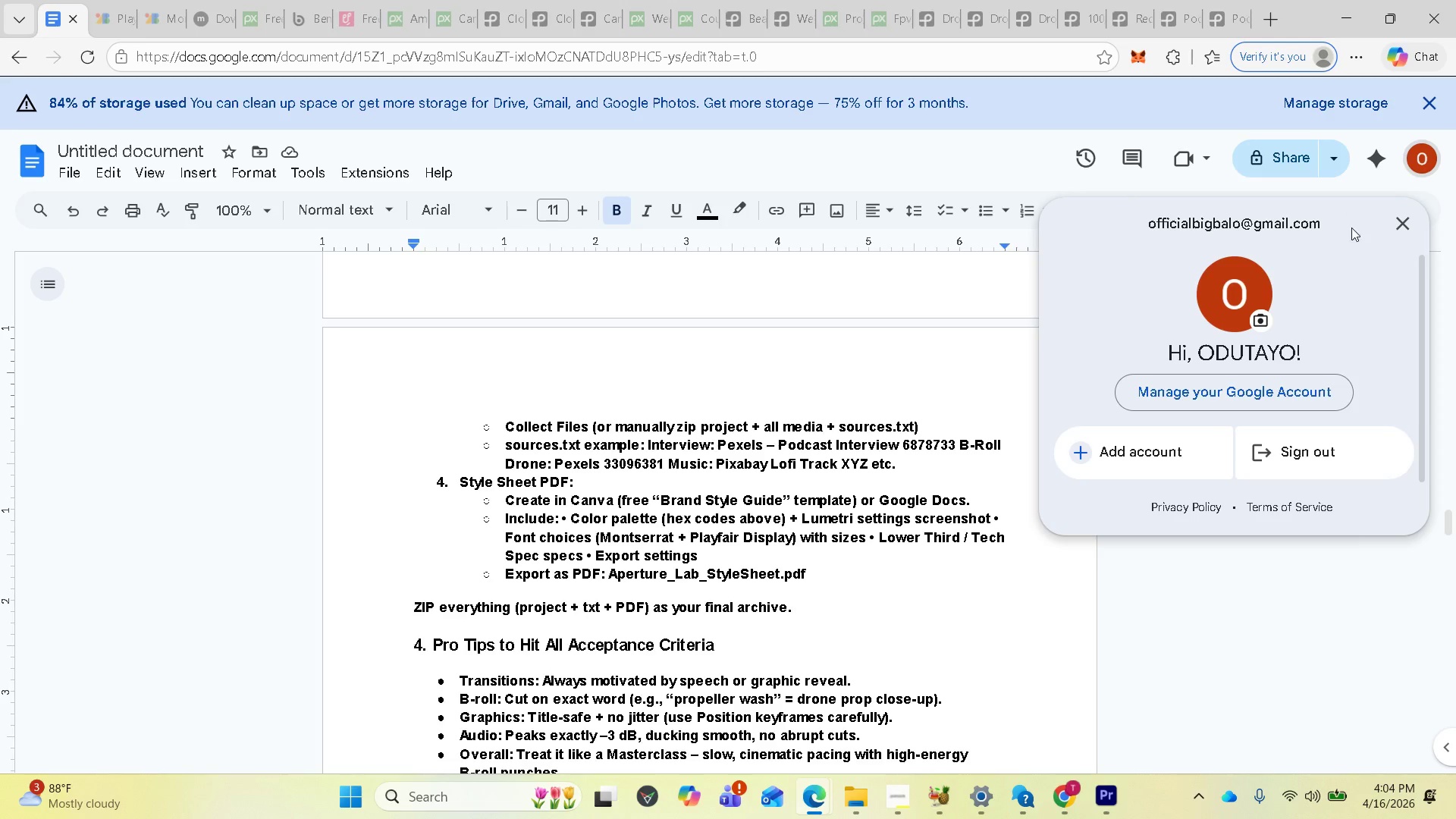 
left_click([1396, 221])
 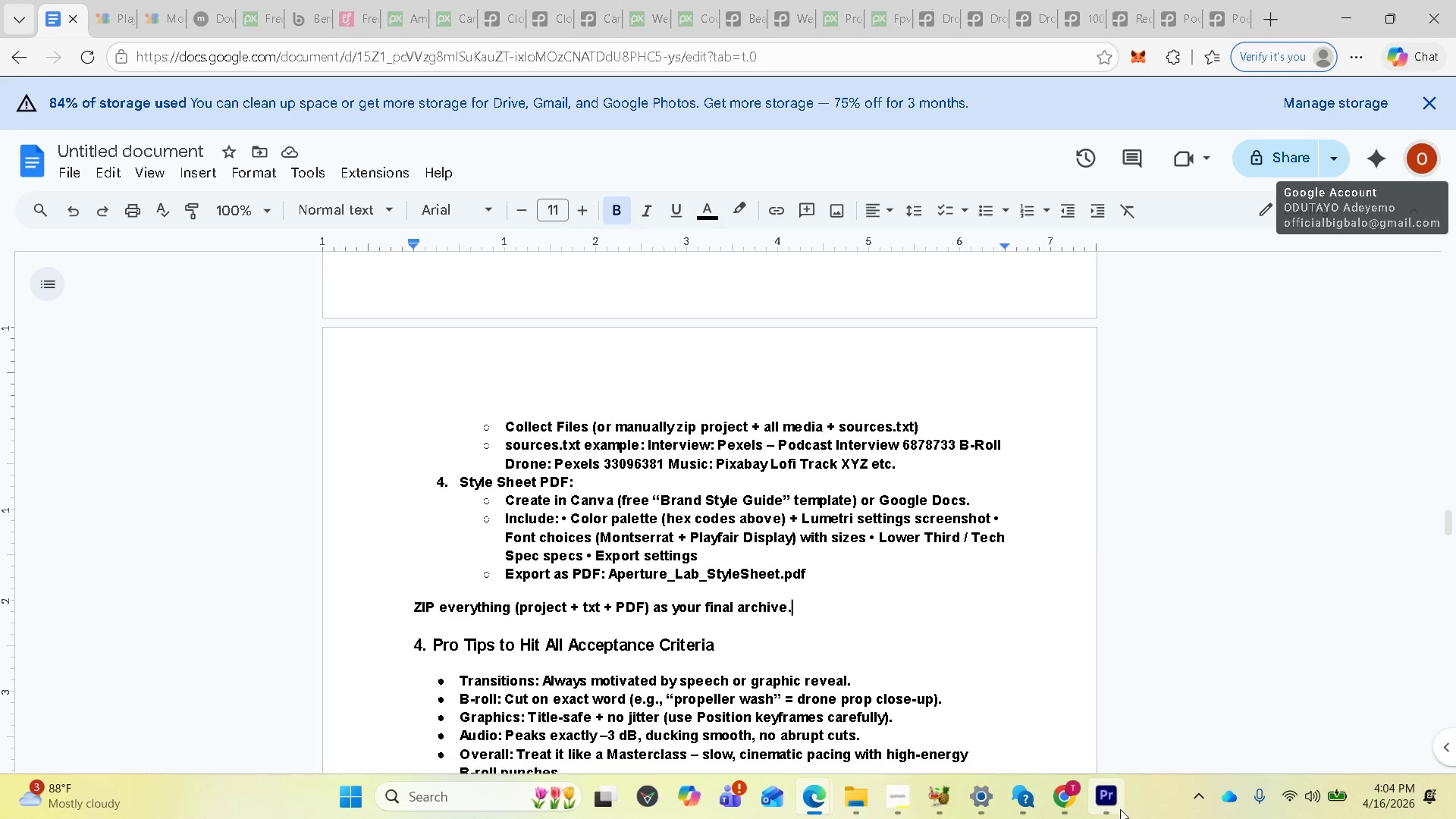 
left_click([1118, 803])
 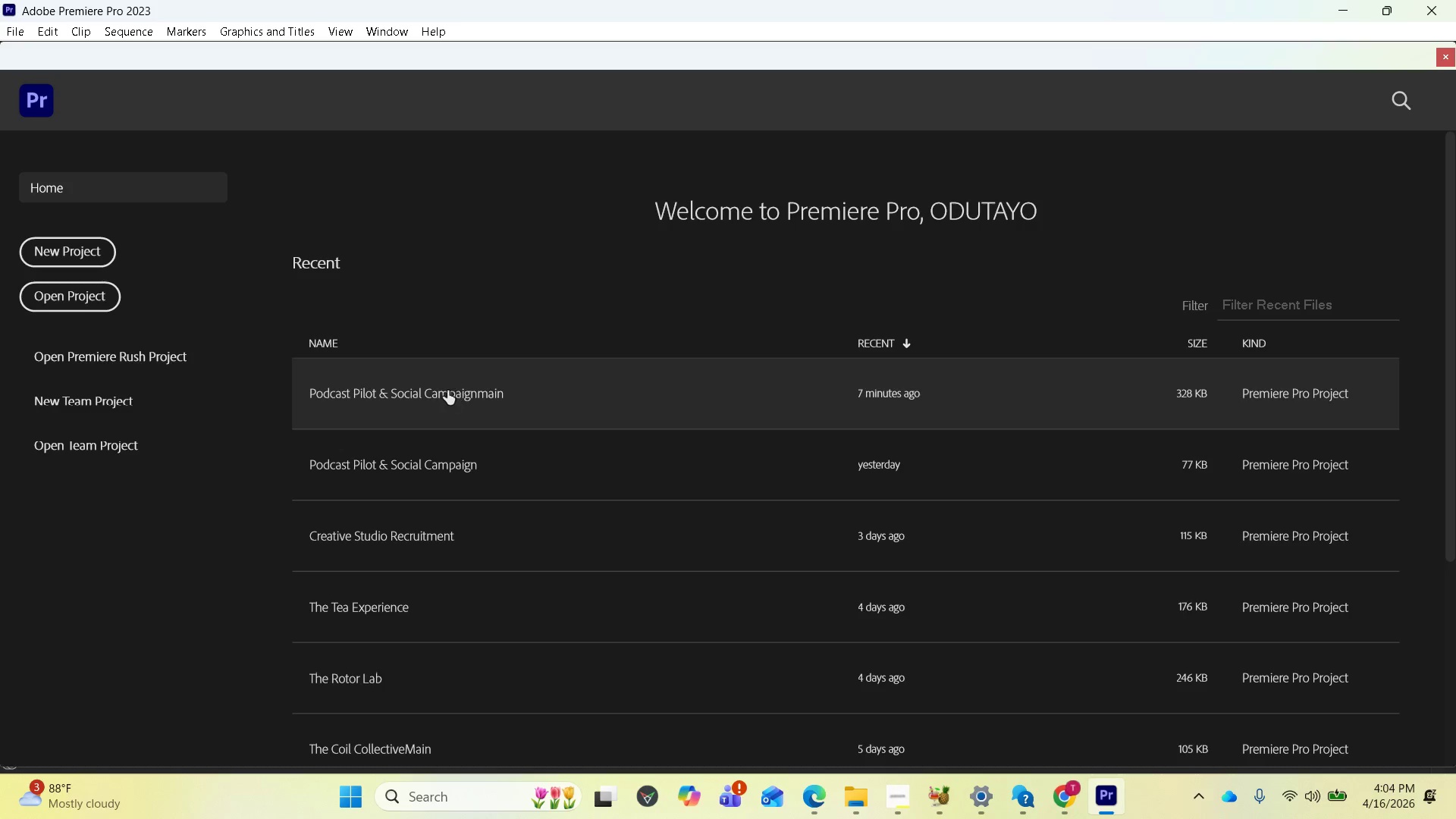 
left_click([444, 394])
 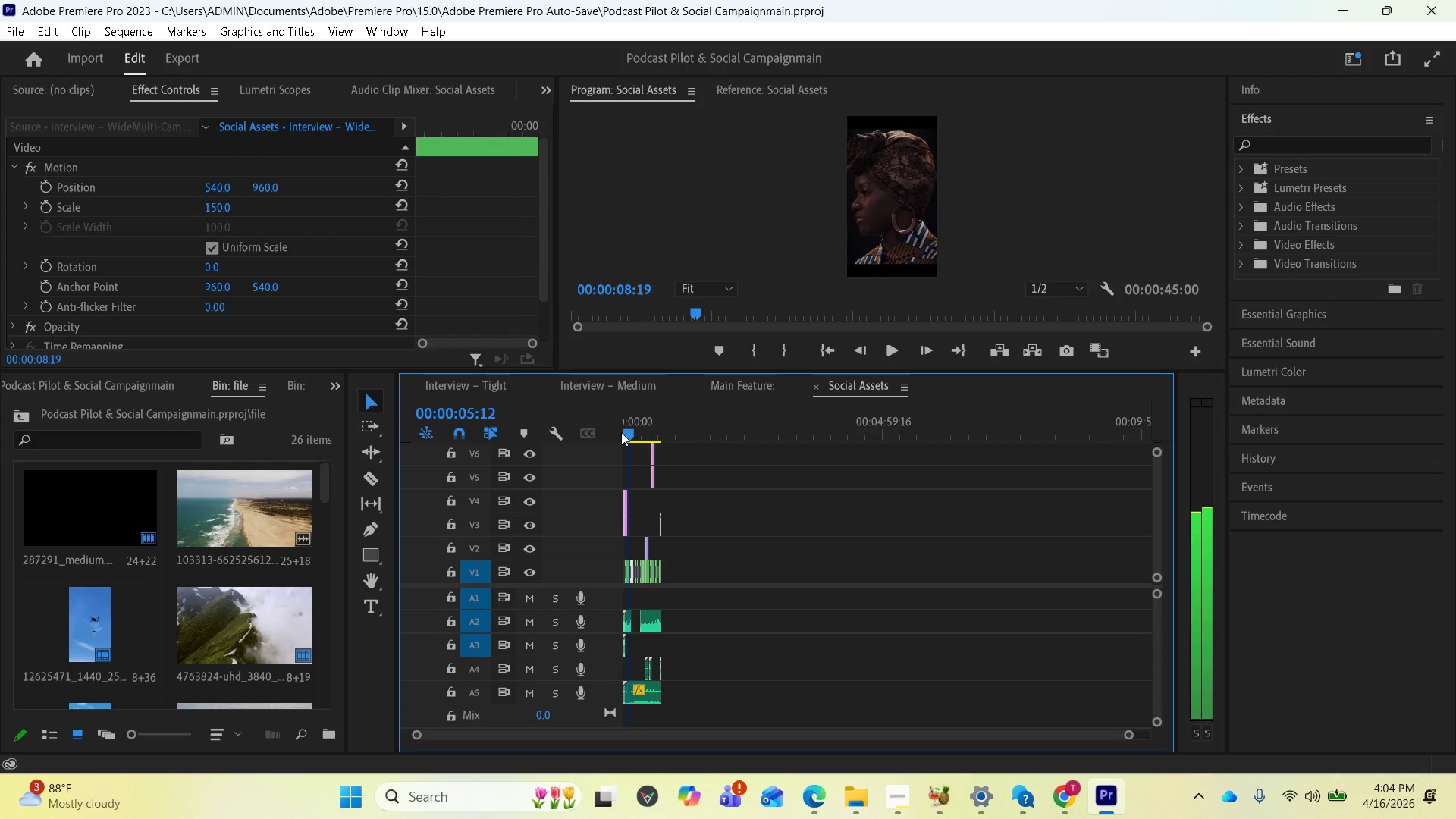 
wait(22.78)
 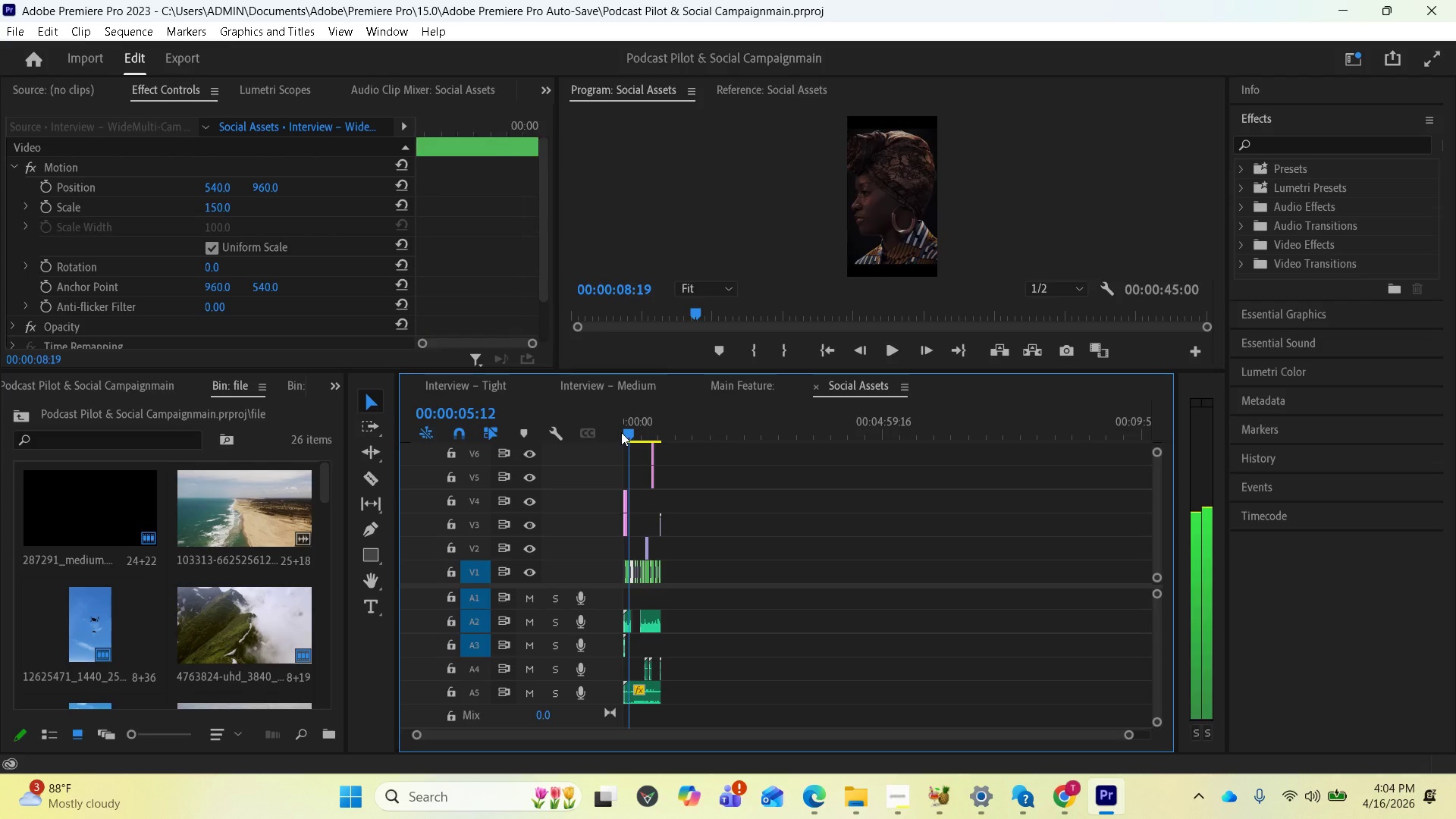 
scroll: coordinate [152, 682], scroll_direction: down, amount: 17.0
 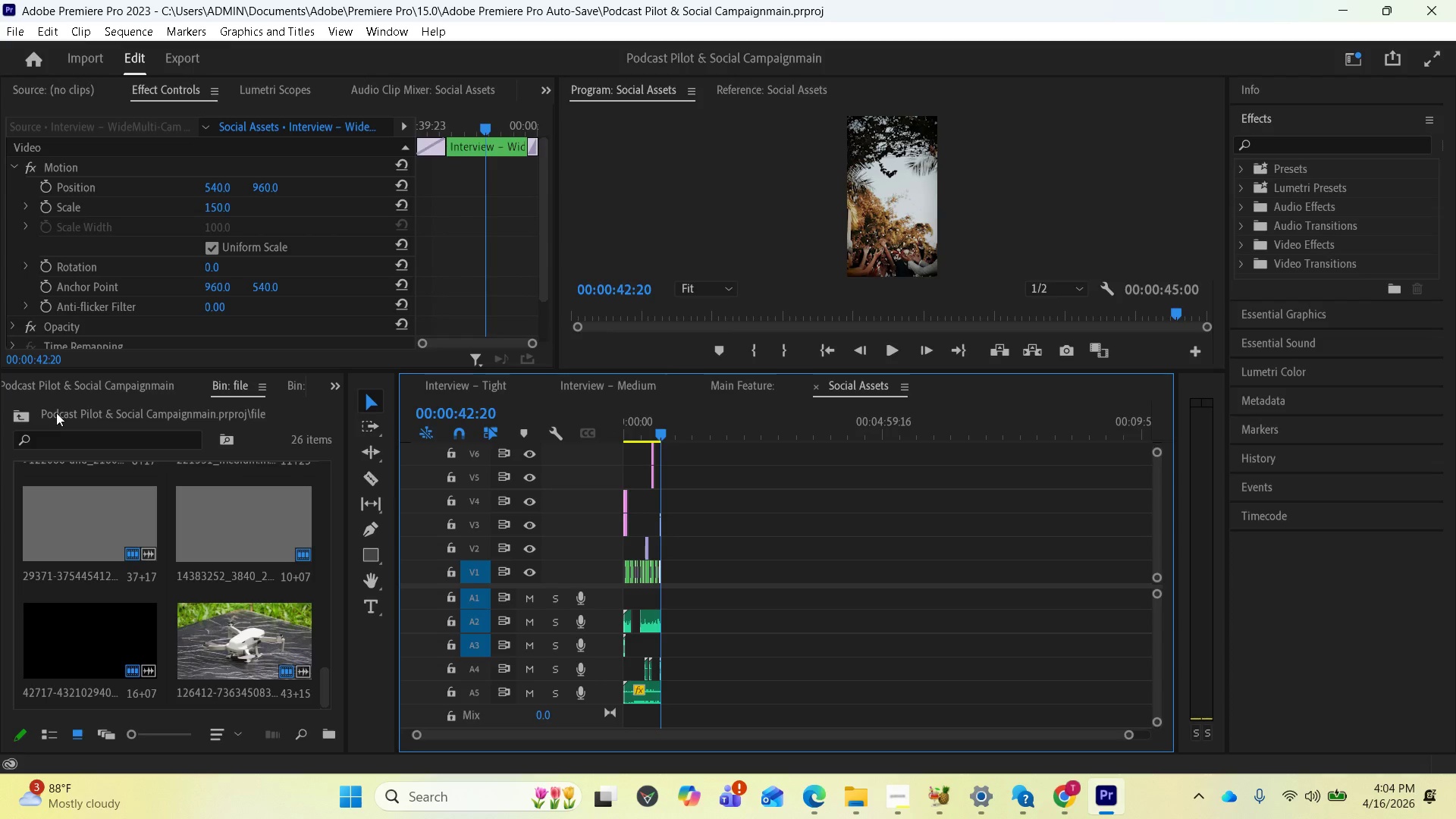 
left_click([23, 416])
 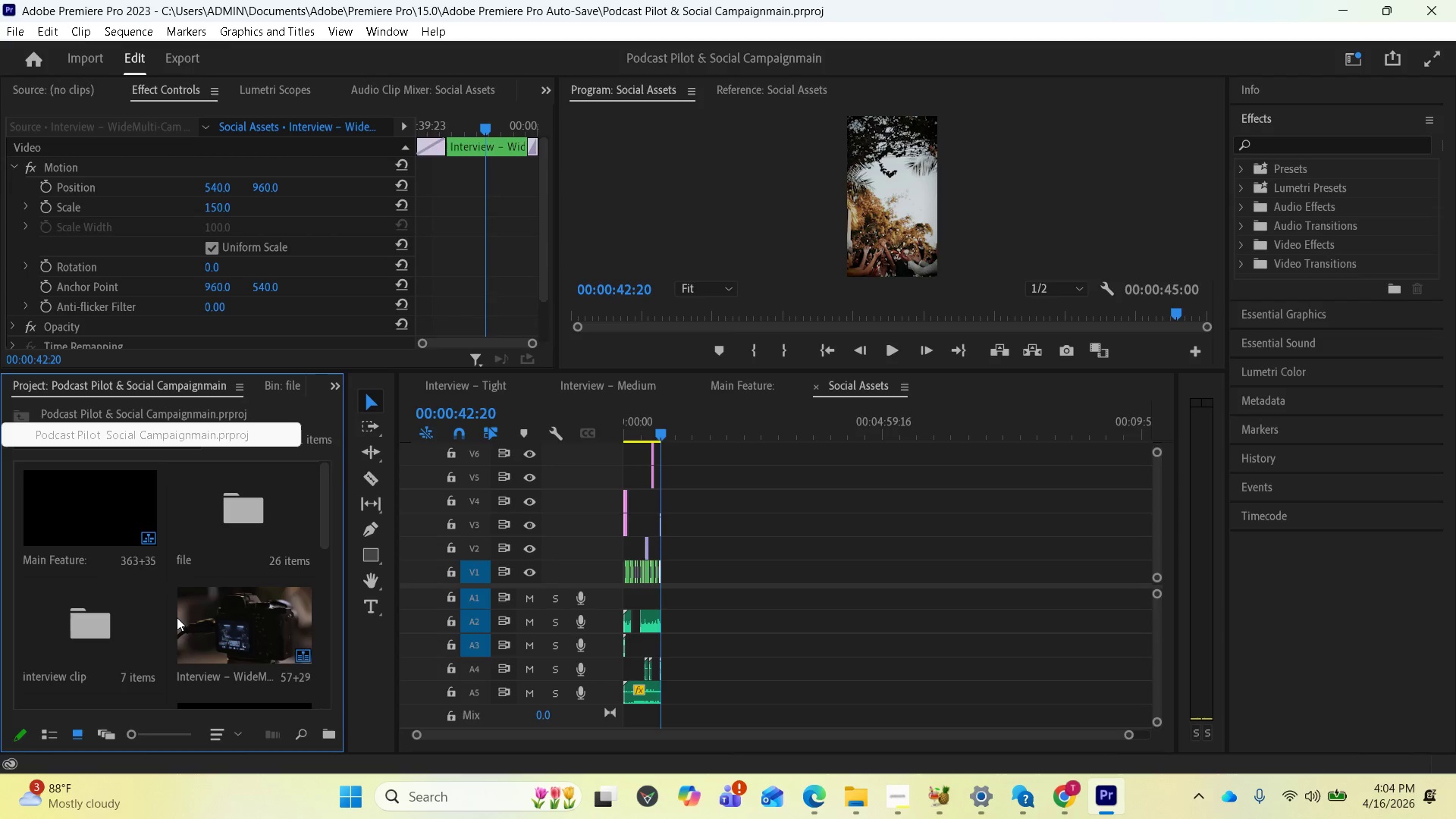 
scroll: coordinate [265, 647], scroll_direction: down, amount: 6.0
 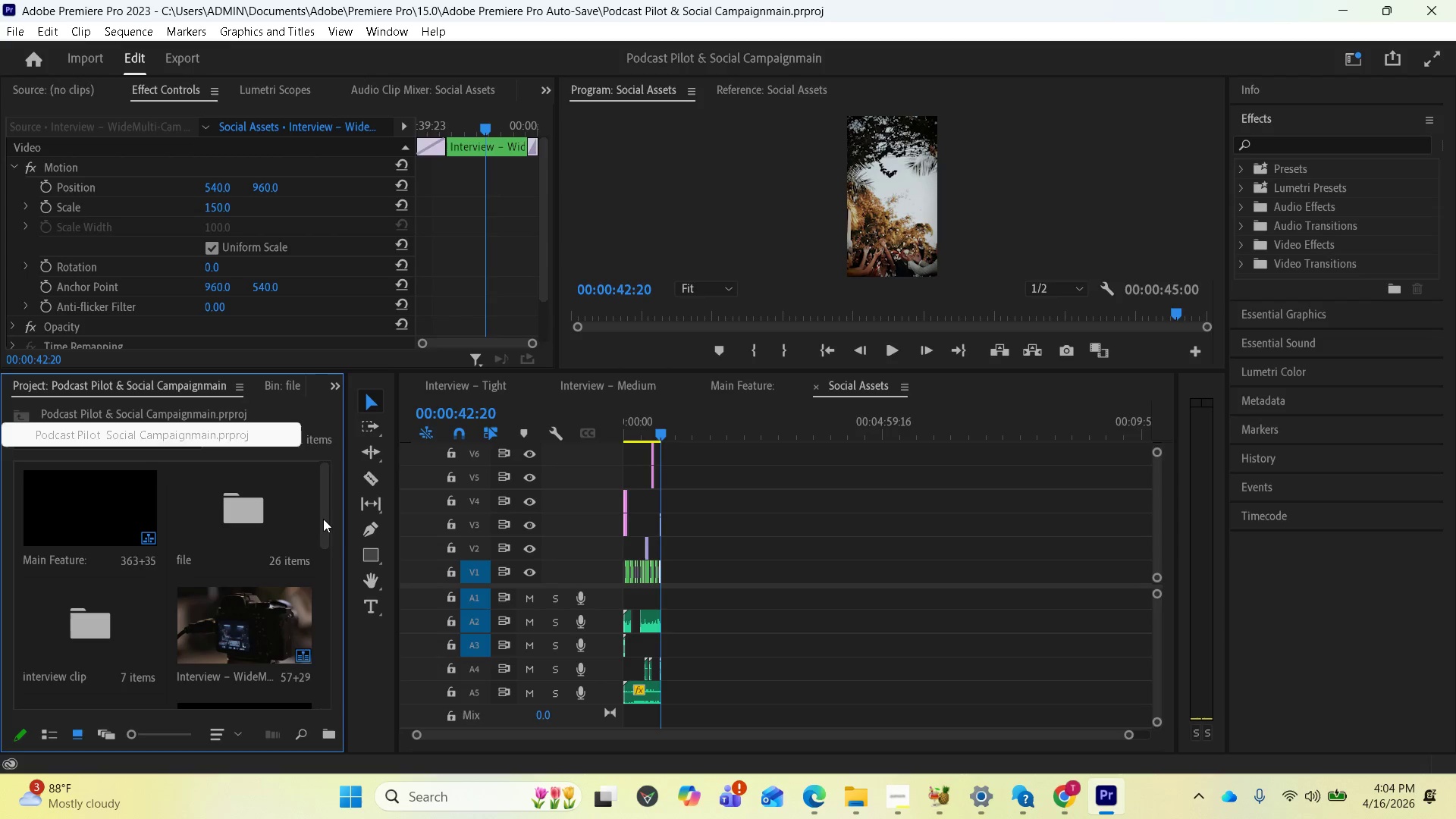 
left_click_drag(start_coordinate=[323, 519], to_coordinate=[317, 686])
 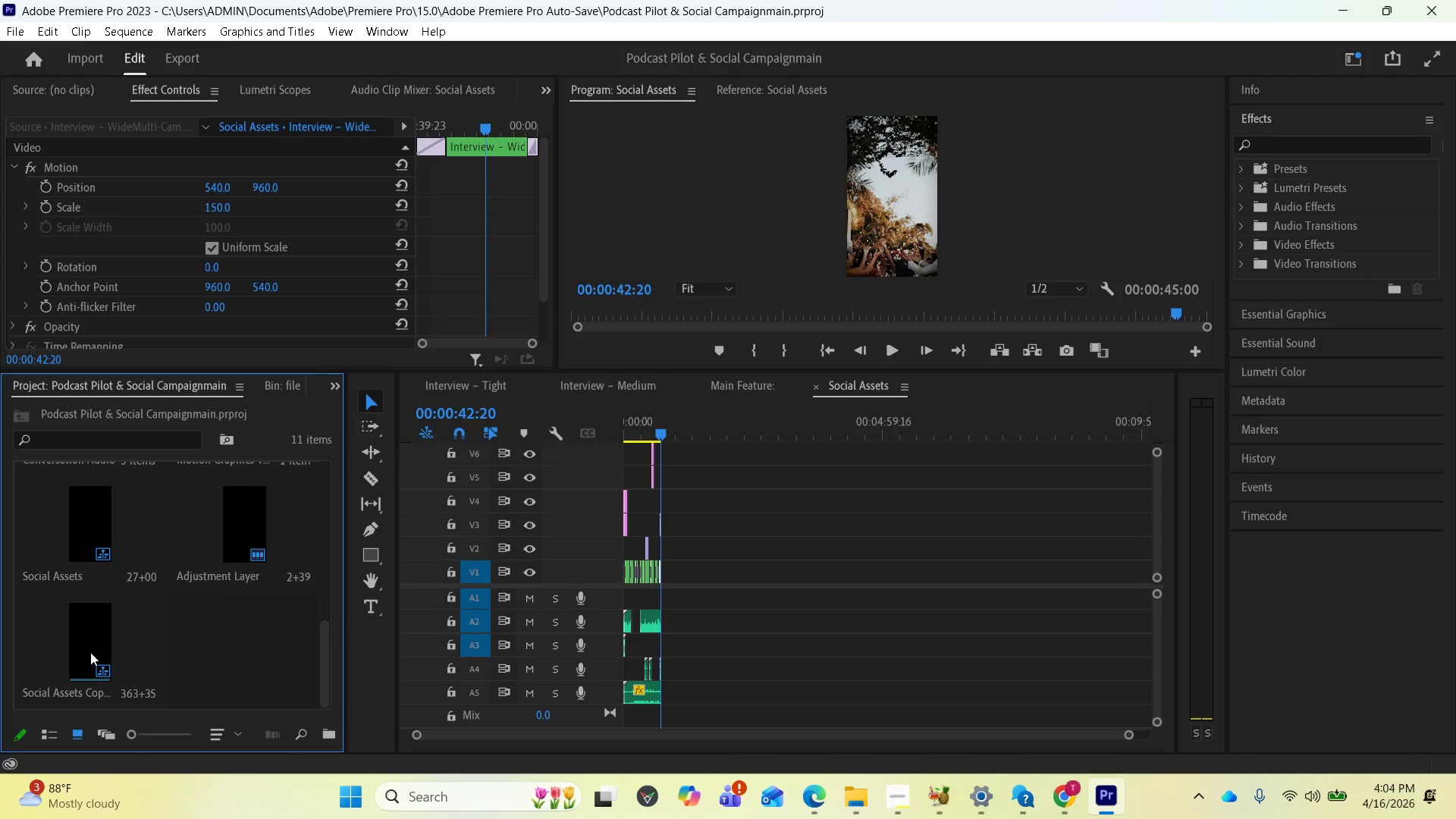 
double_click([90, 652])
 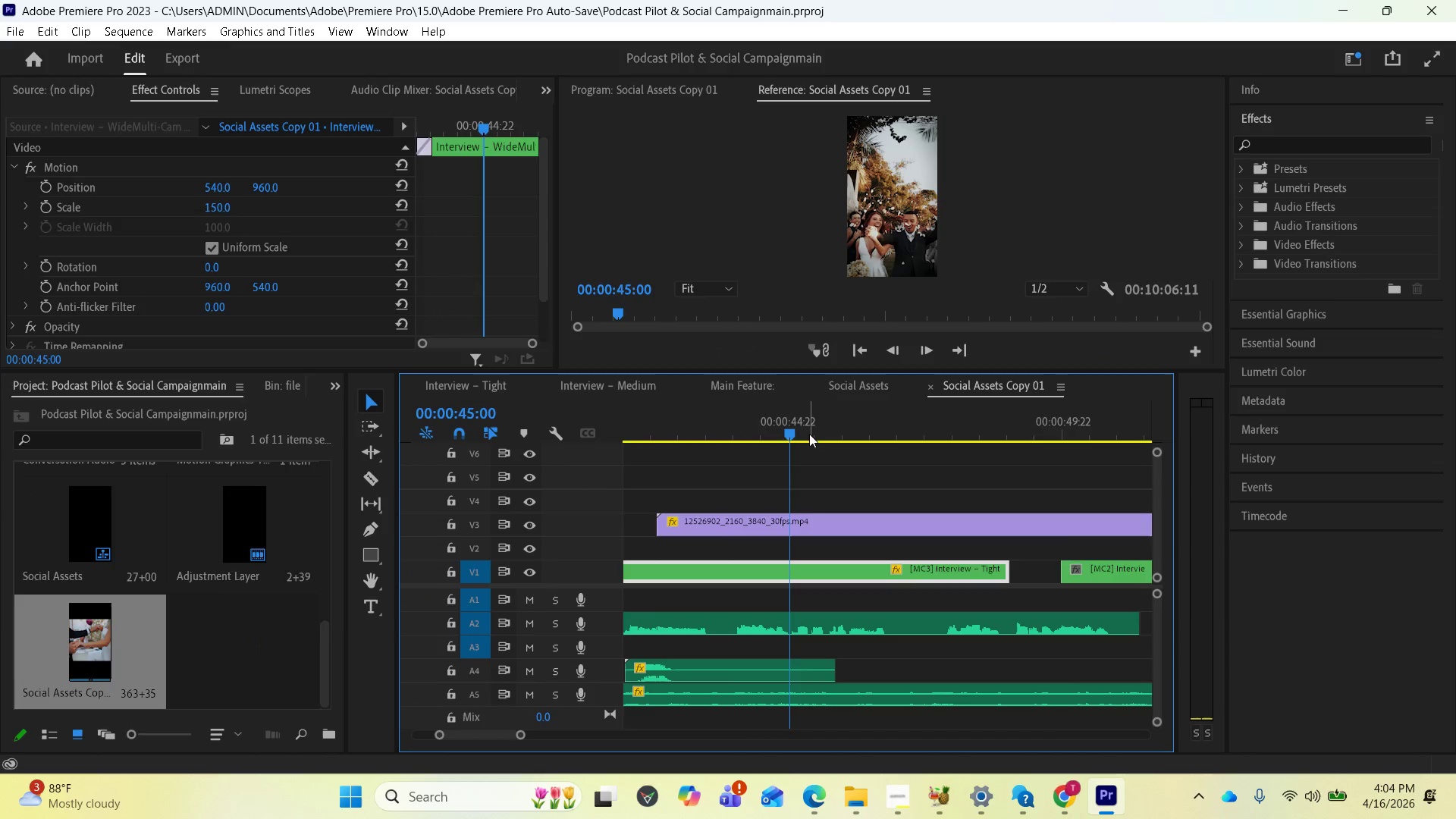 
left_click_drag(start_coordinate=[797, 431], to_coordinate=[1185, 426])
 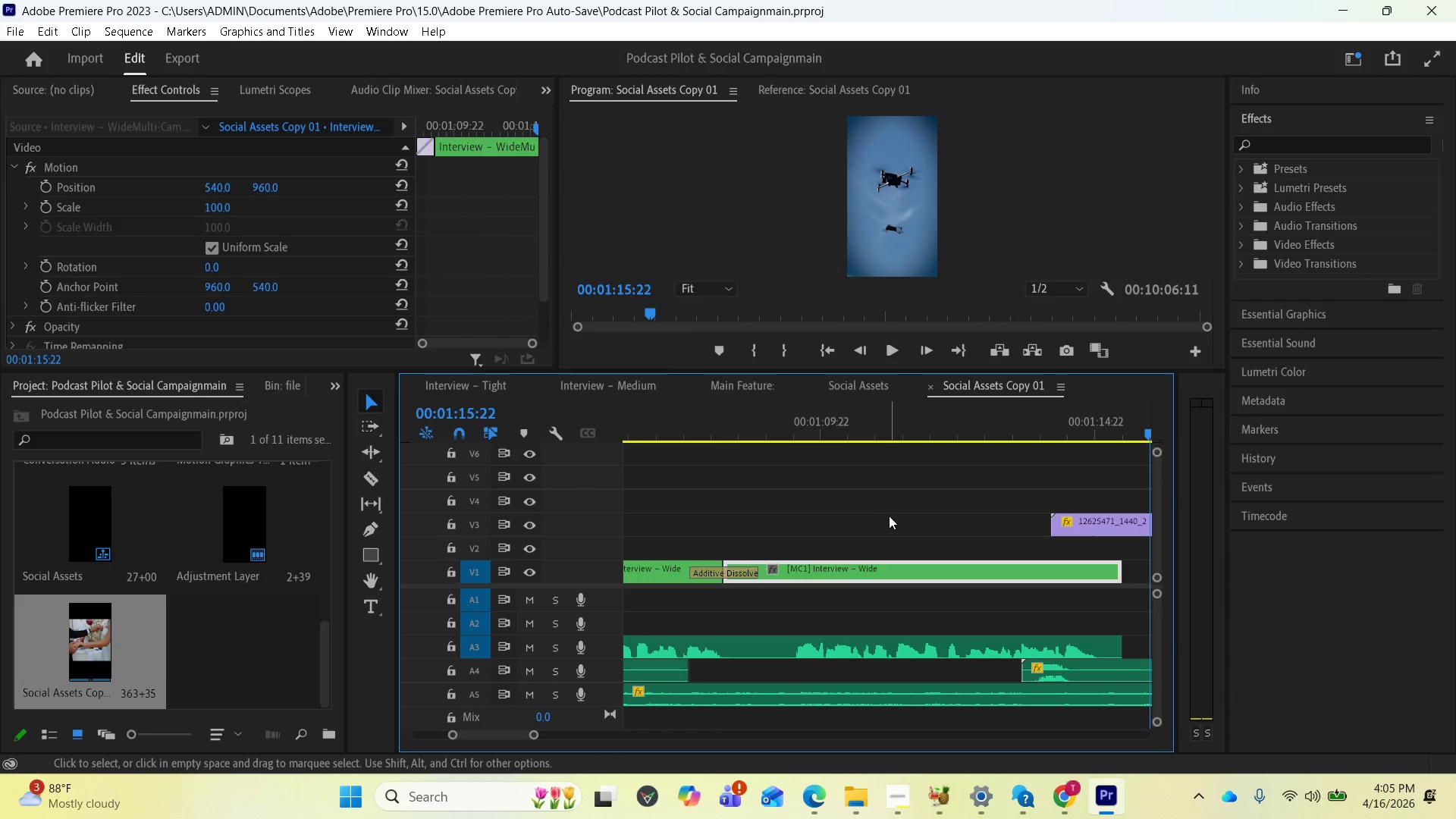 
key(Space)
 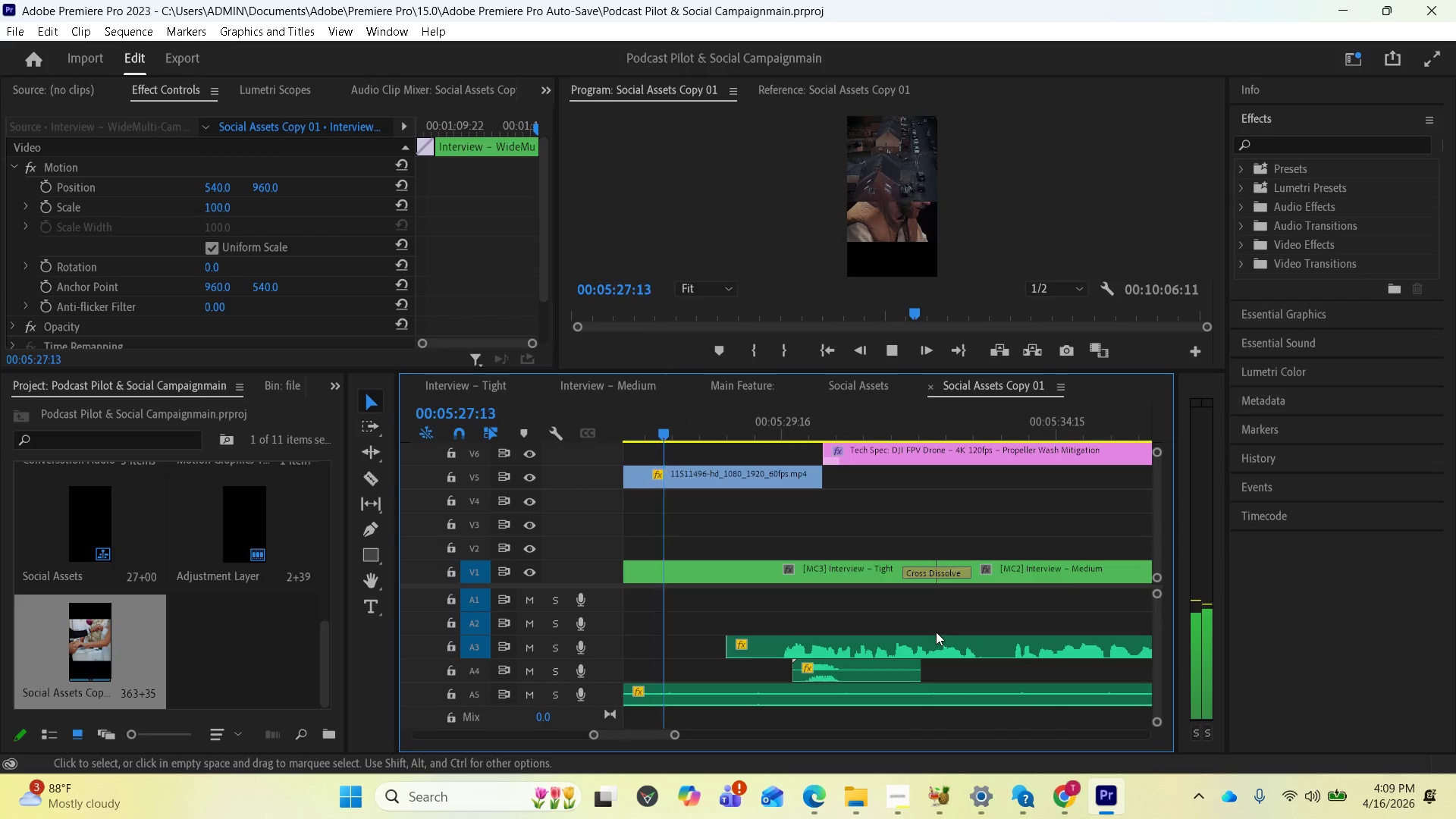 
wait(256.89)
 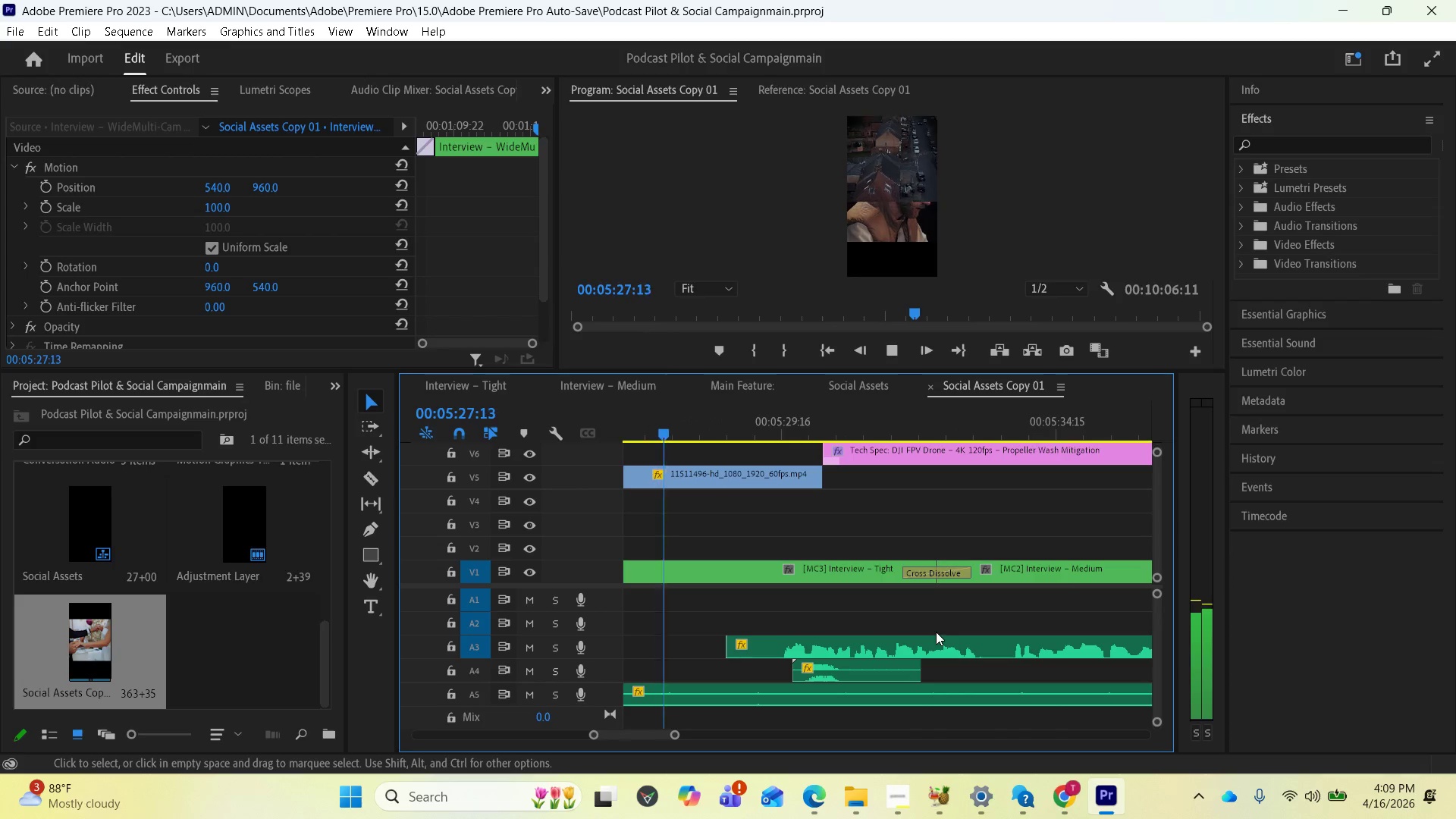 
key(Space)
 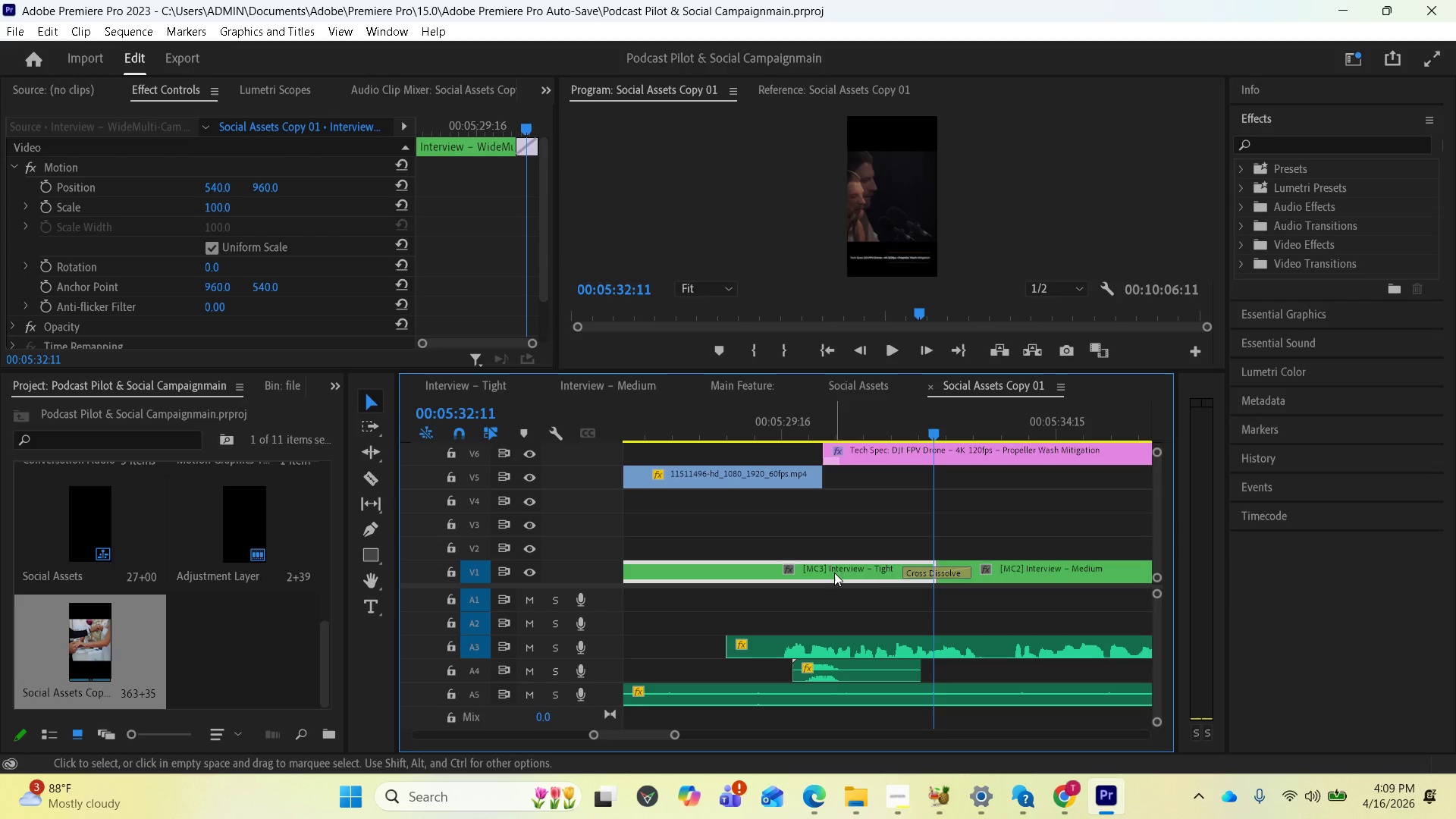 
scroll: coordinate [839, 526], scroll_direction: up, amount: 45.0
 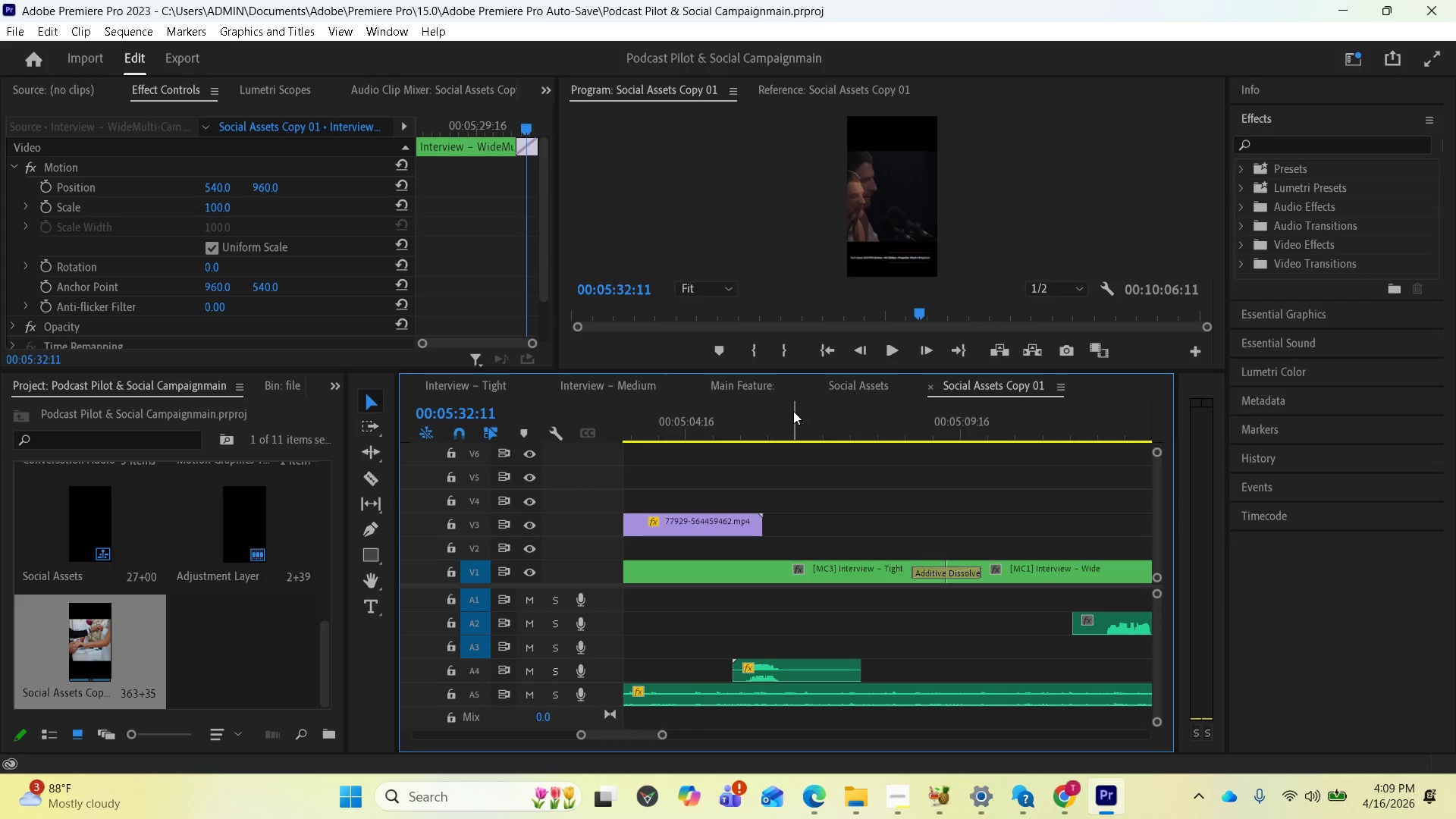 
left_click([793, 411])
 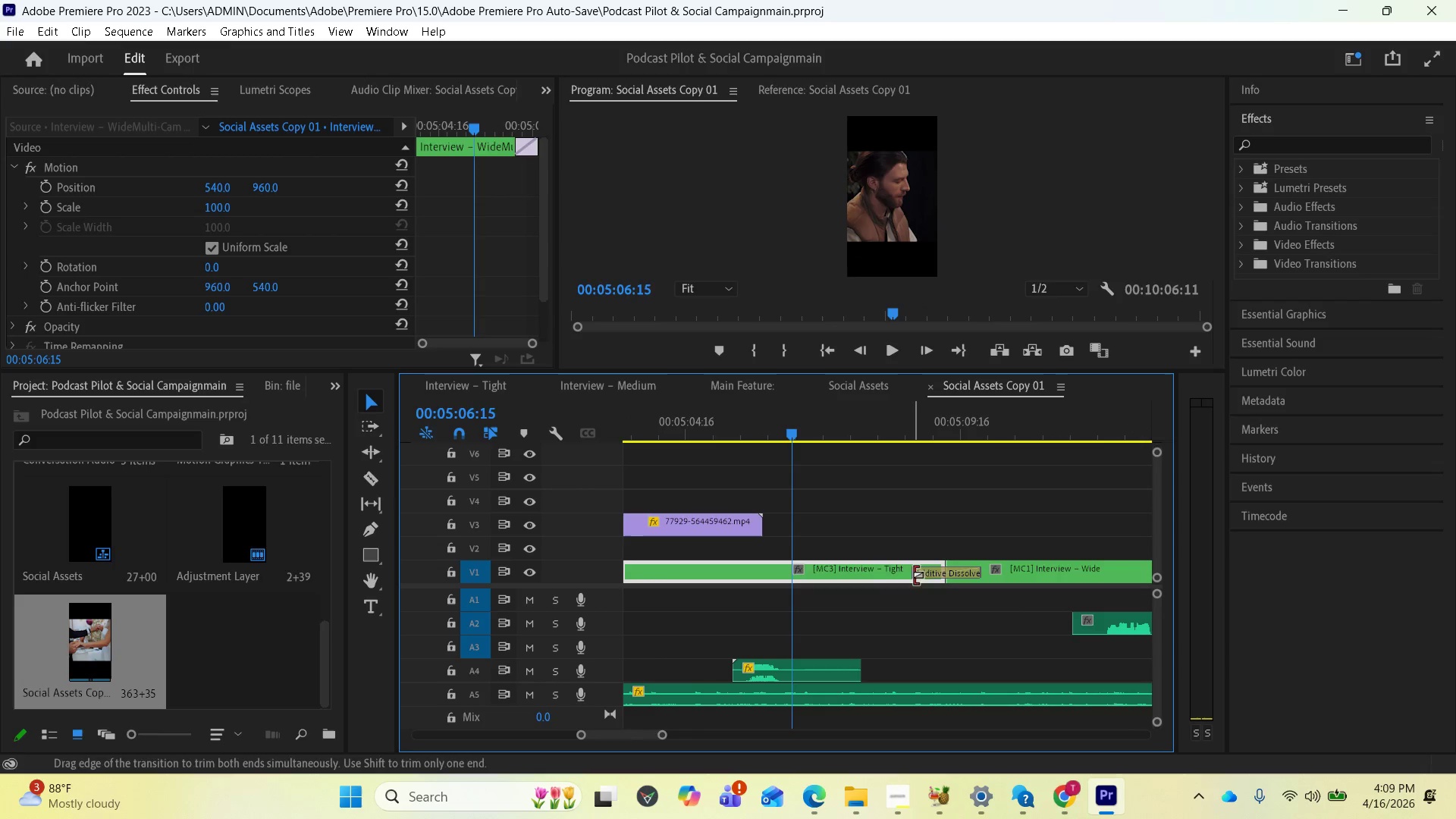 
key(Space)
 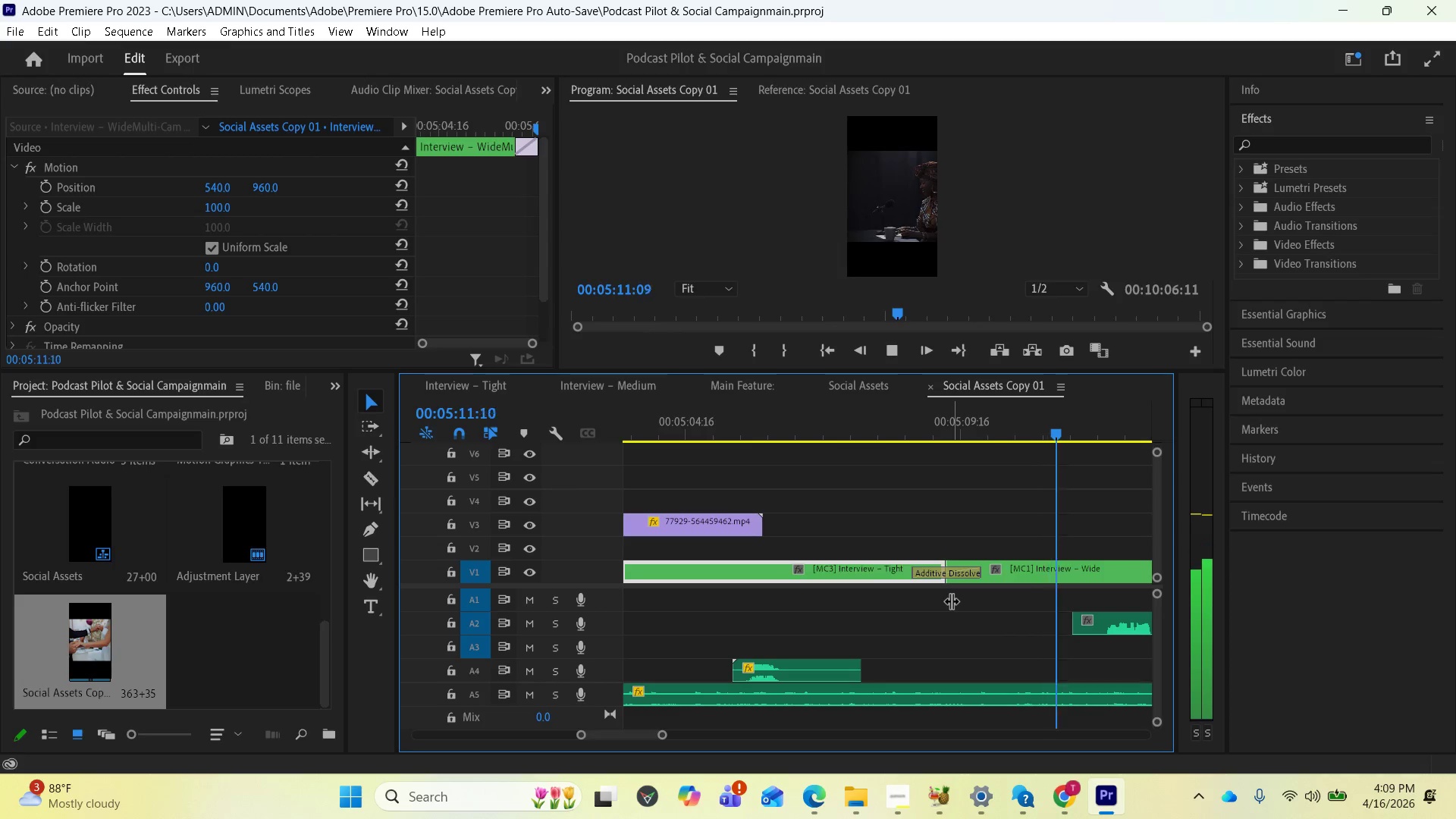 
wait(6.39)
 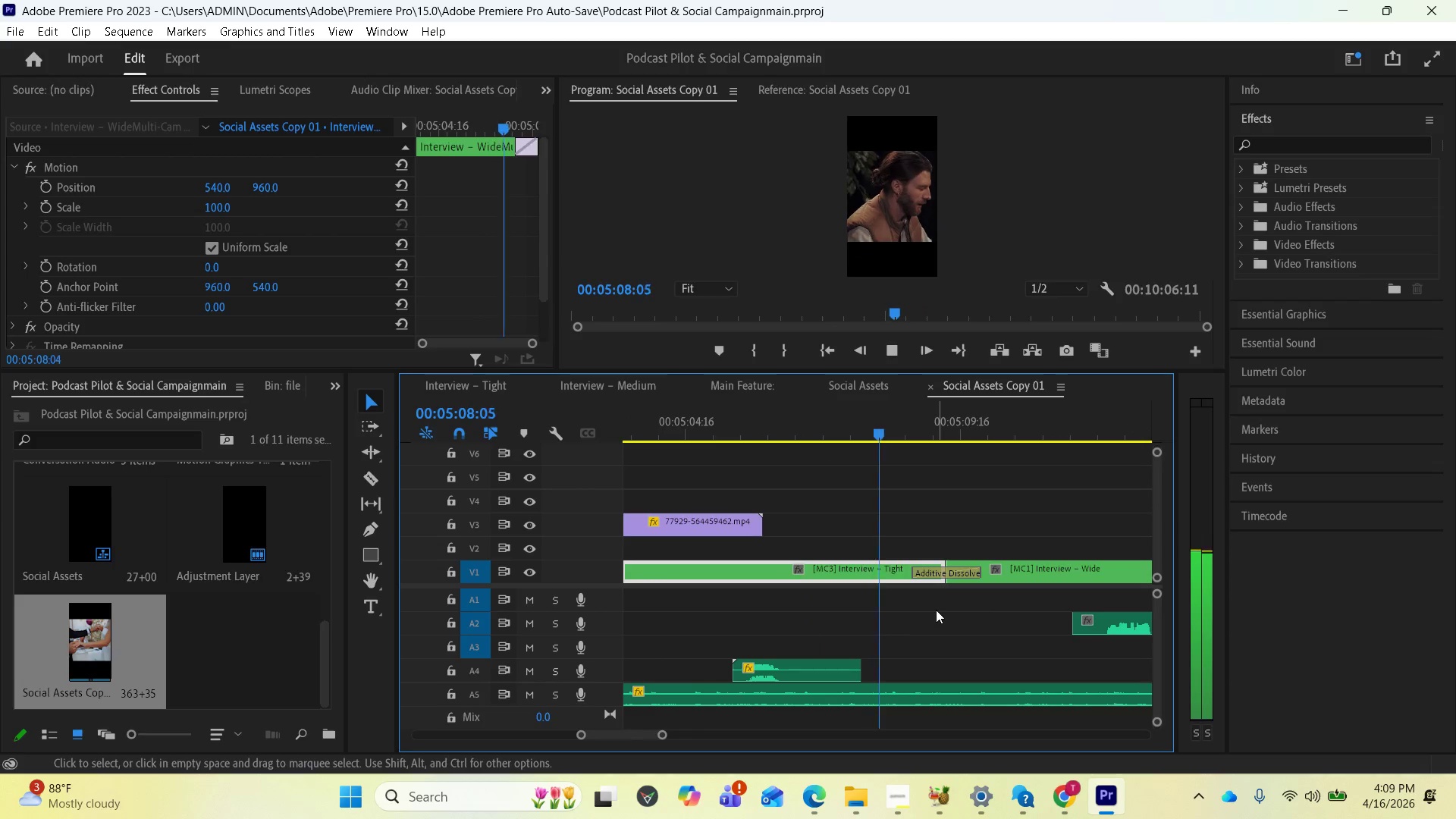 
key(Space)
 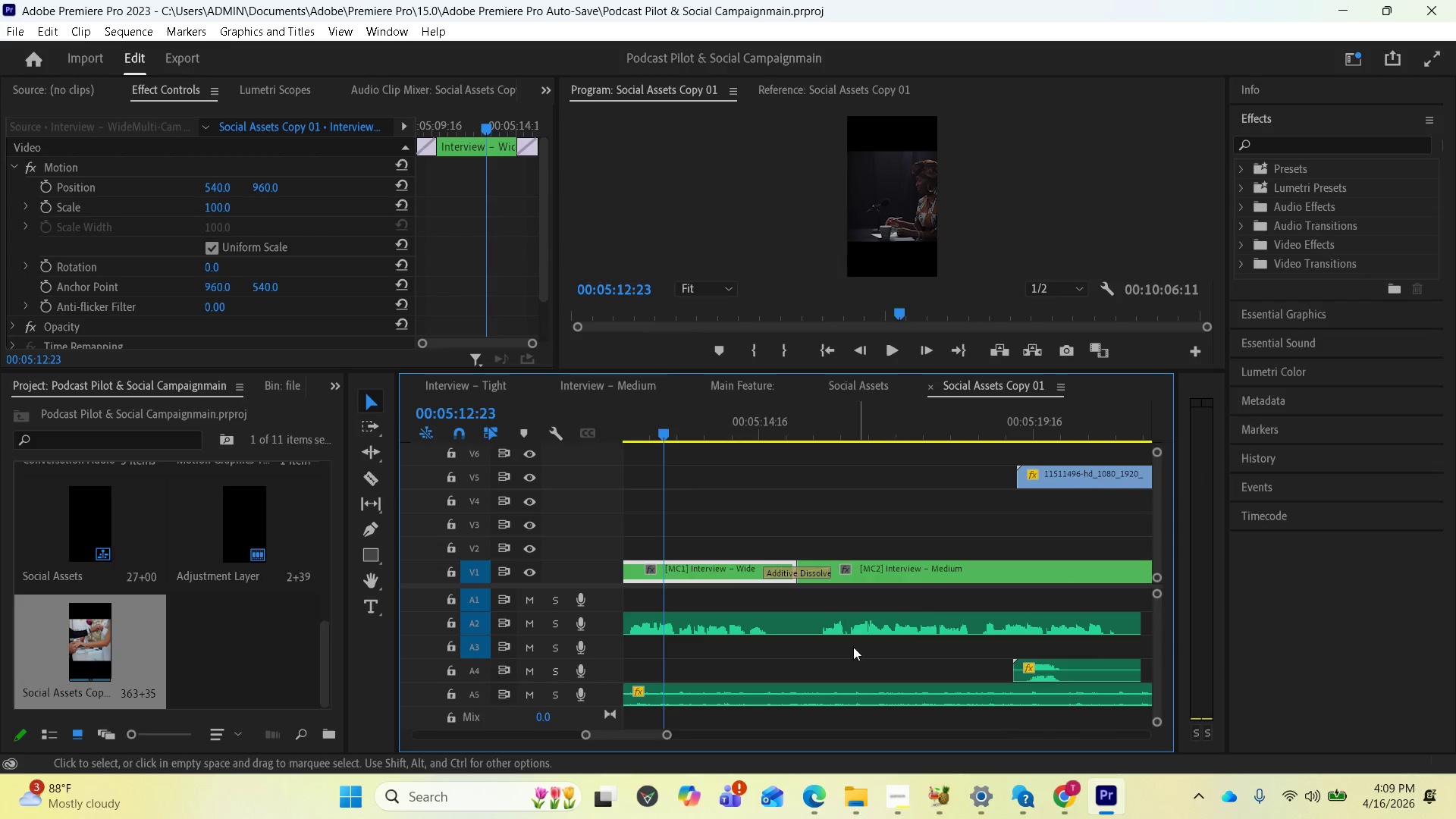 
scroll: coordinate [792, 594], scroll_direction: up, amount: 11.0
 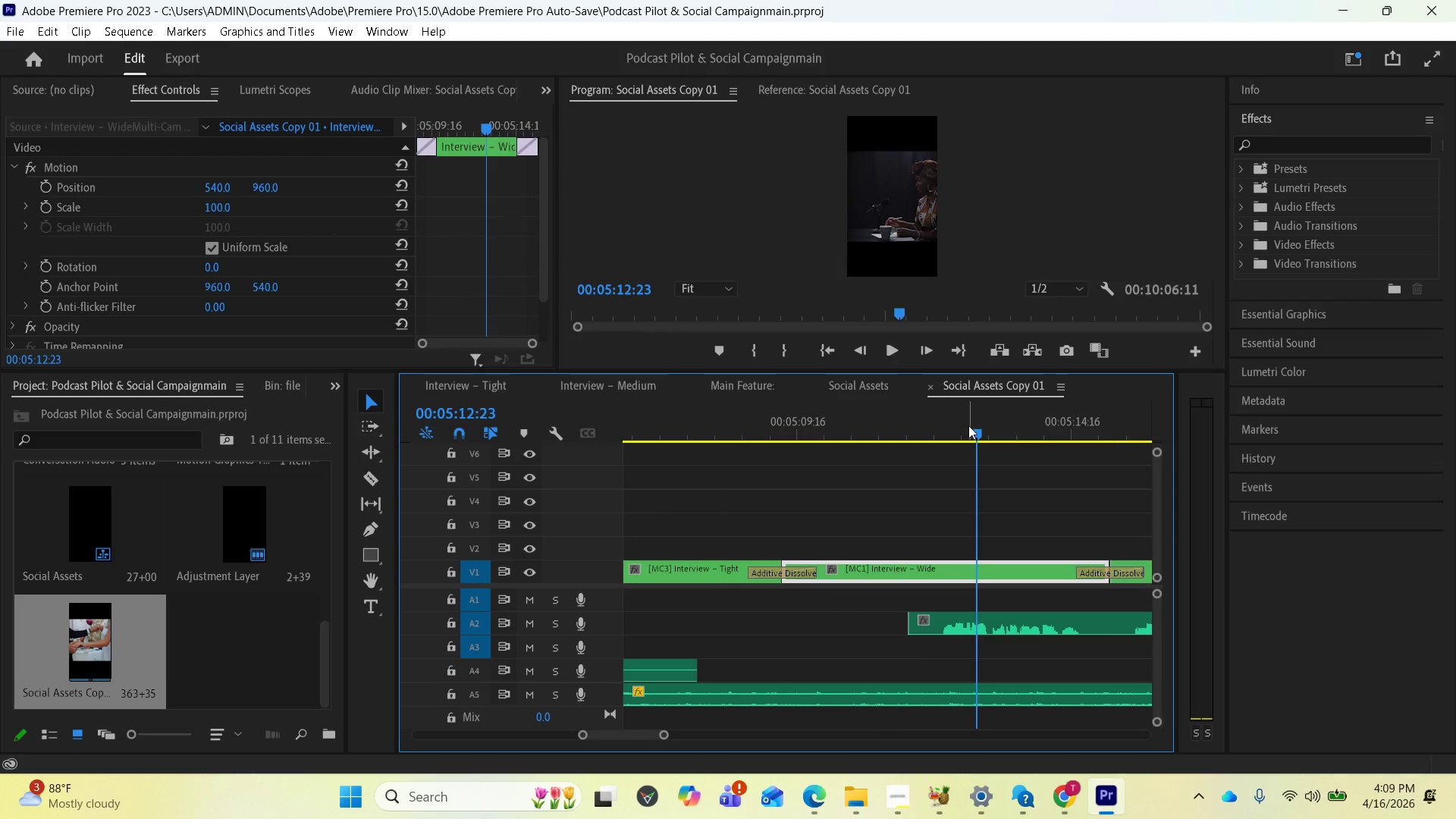 
wait(5.19)
 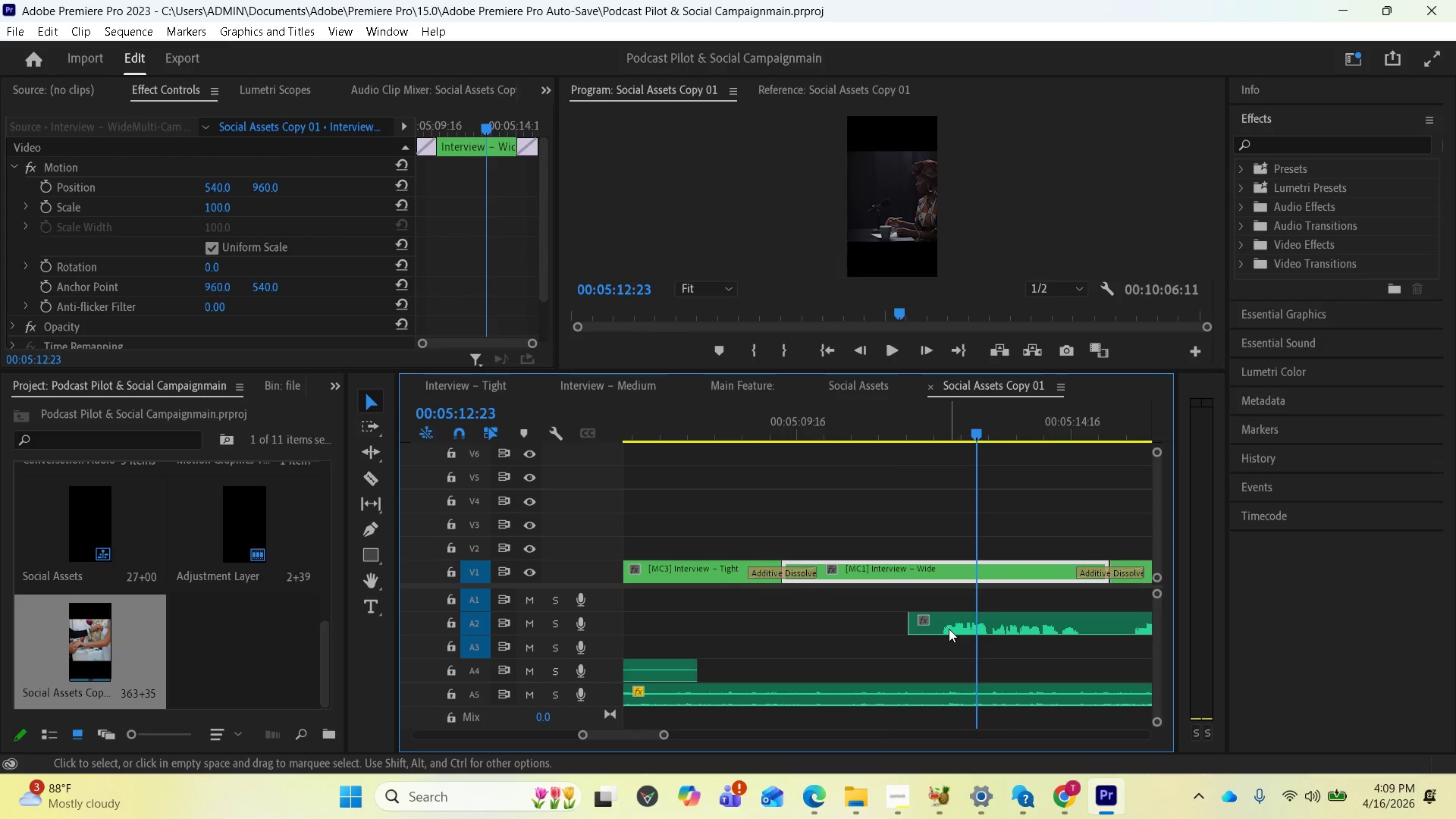 
left_click_drag(start_coordinate=[975, 430], to_coordinate=[753, 425])
 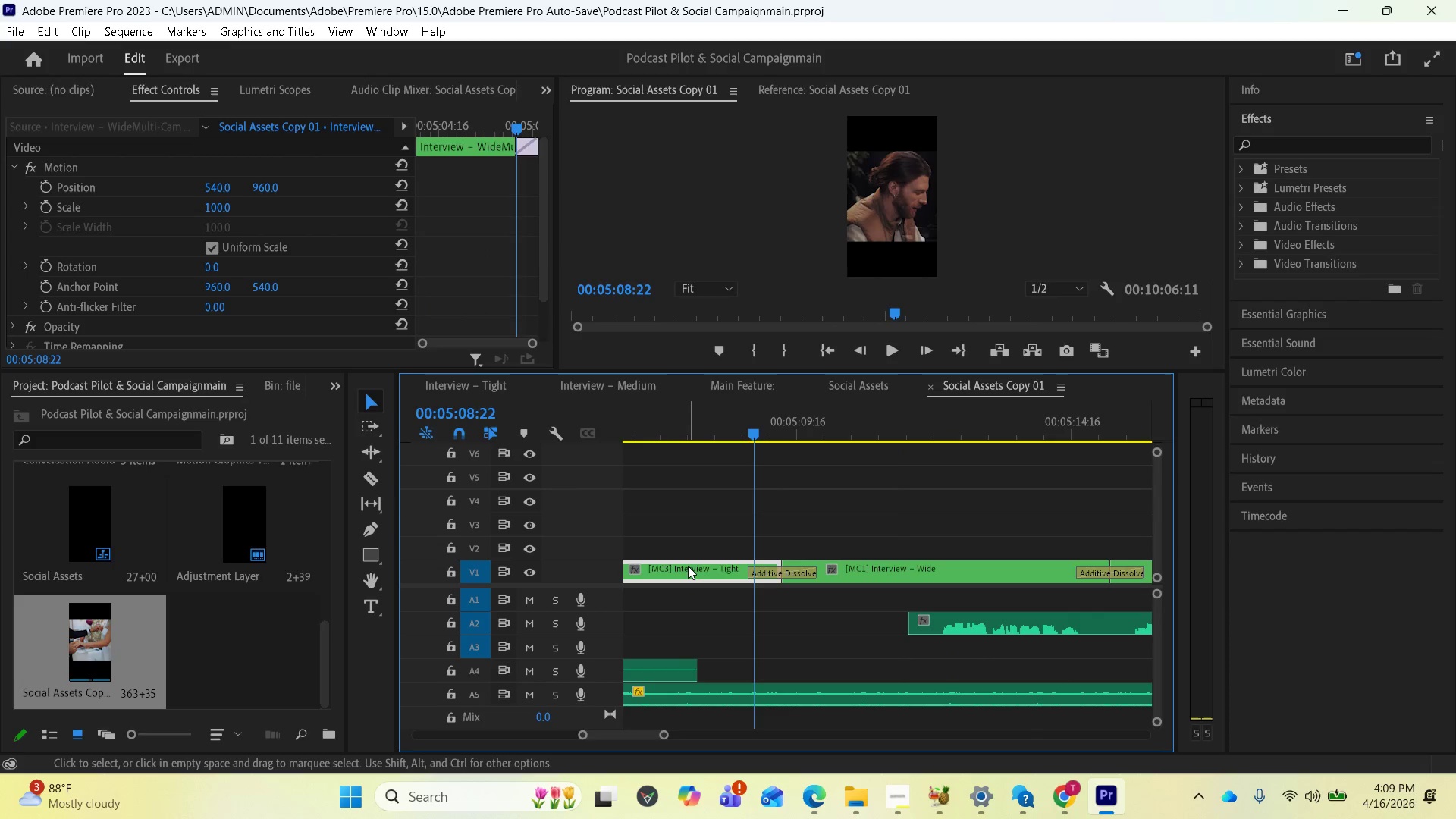 
left_click([688, 566])
 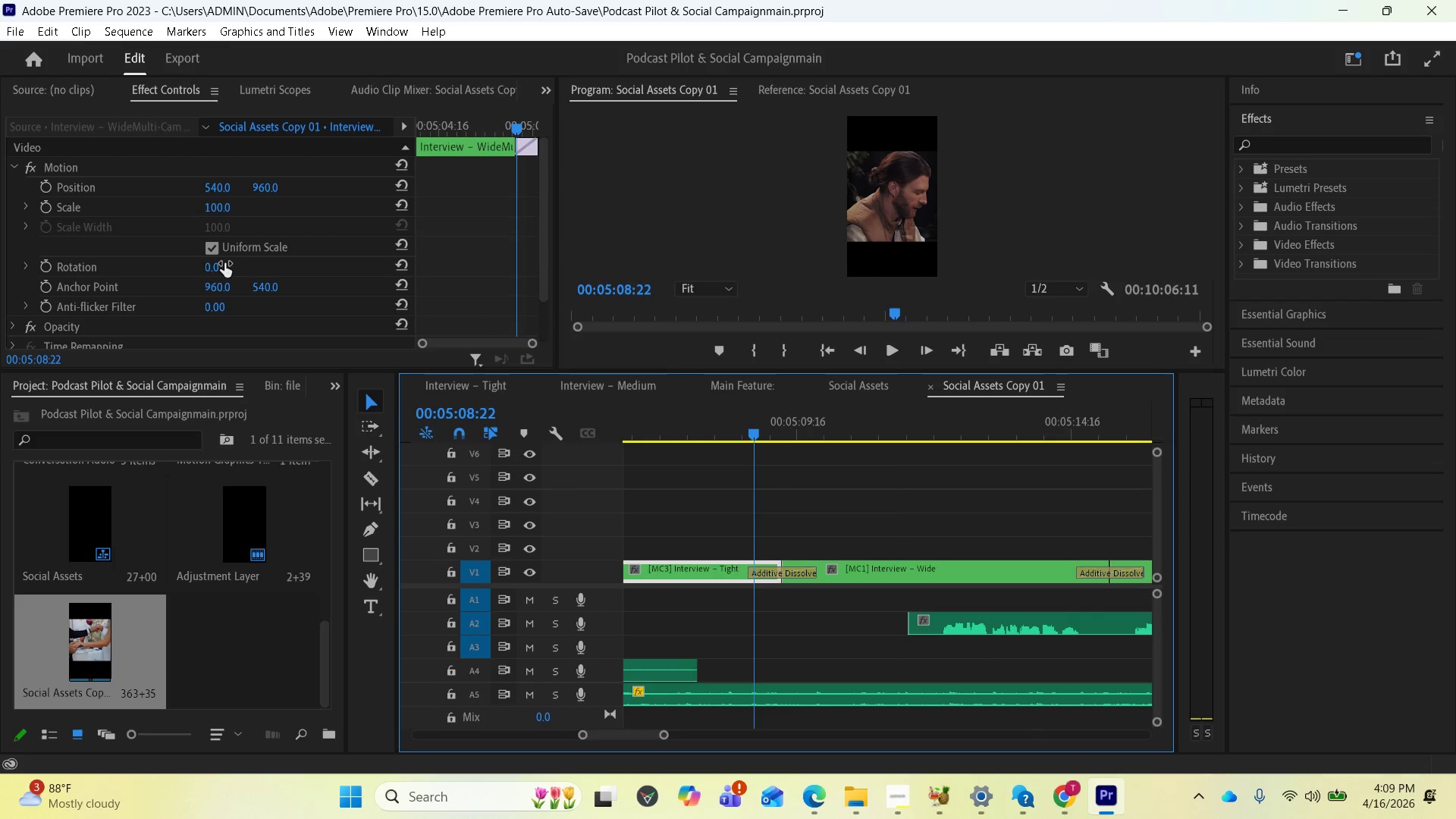 
left_click([215, 202])
 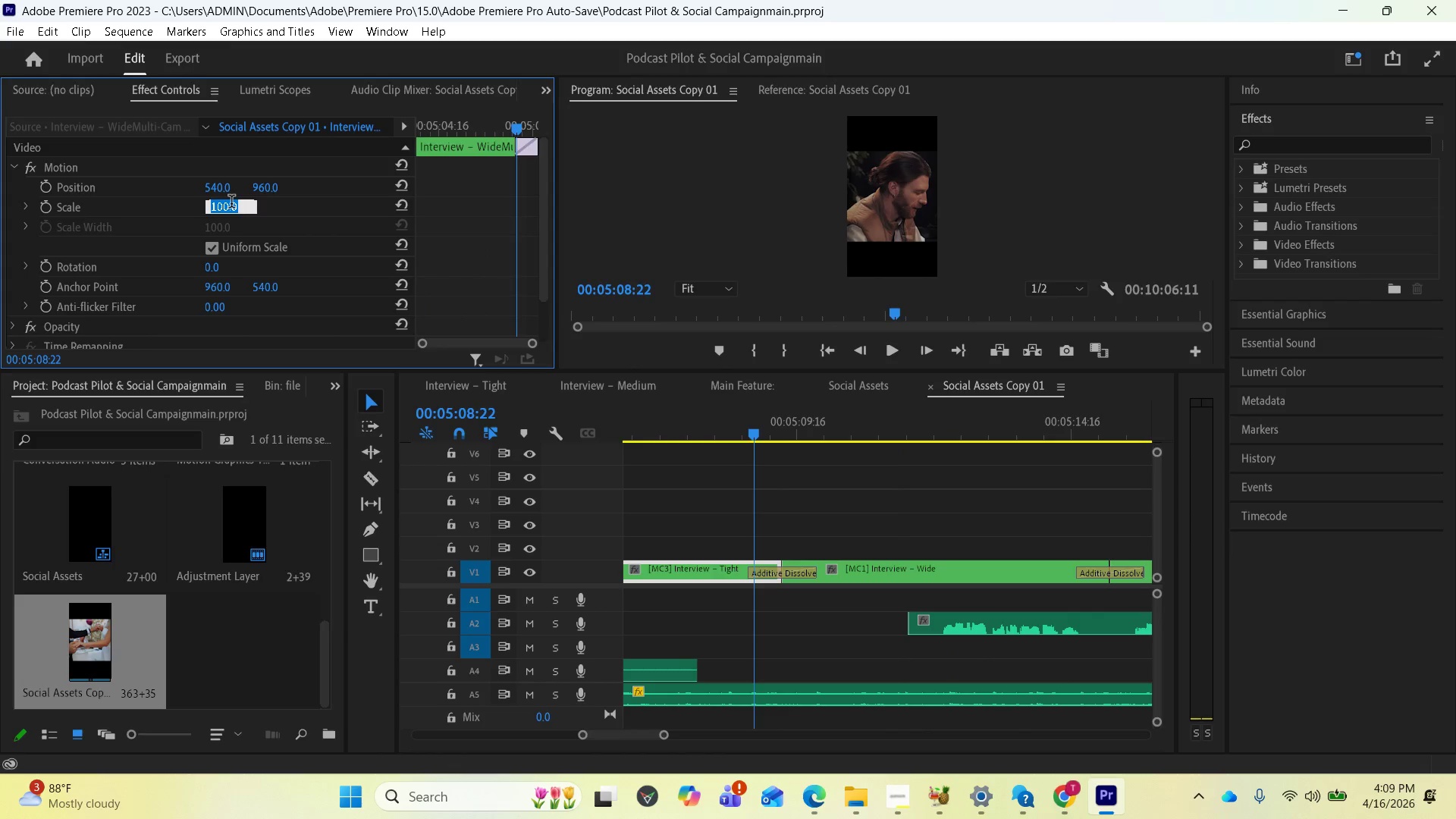 
type(150)
 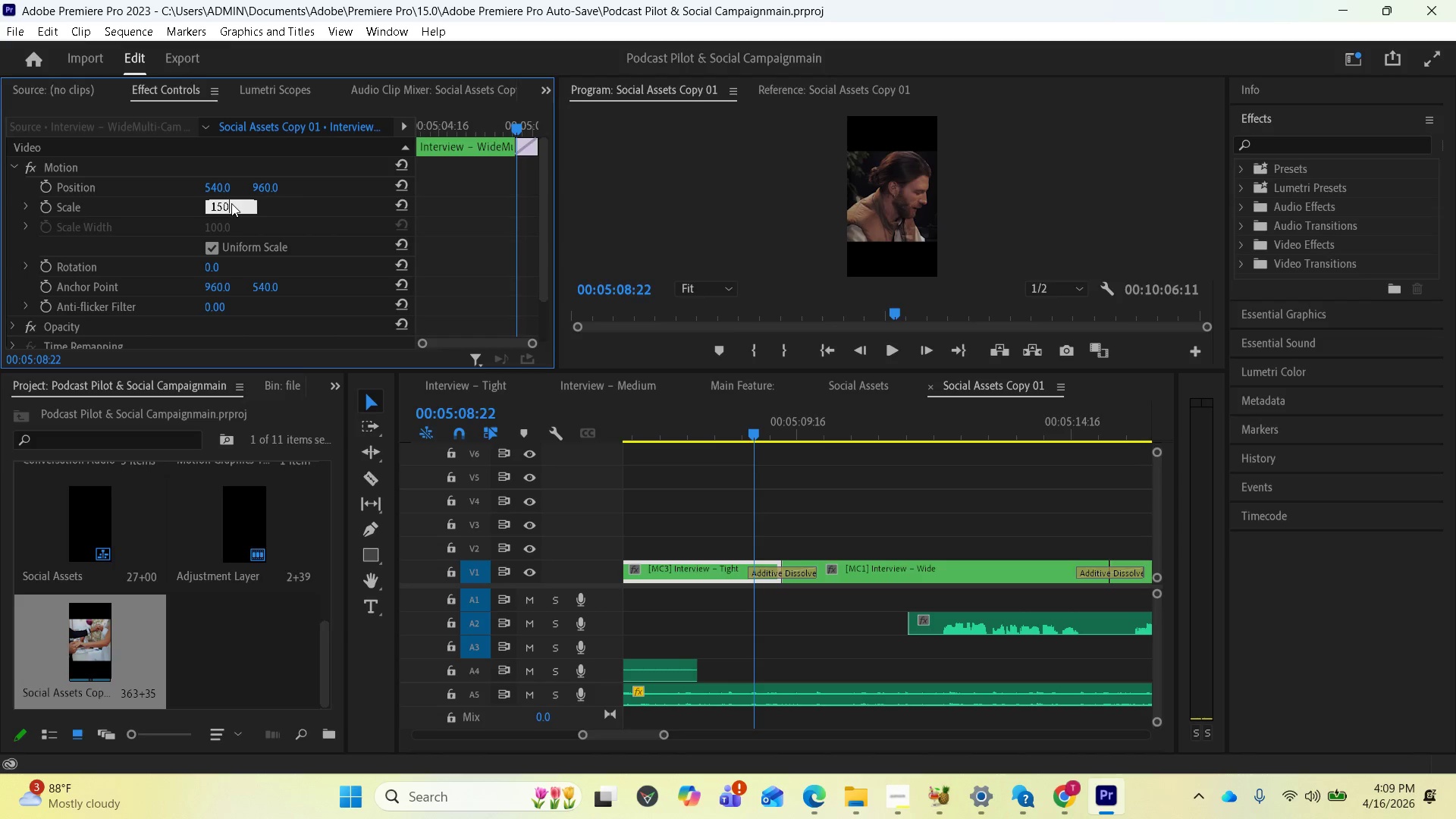 
key(Enter)
 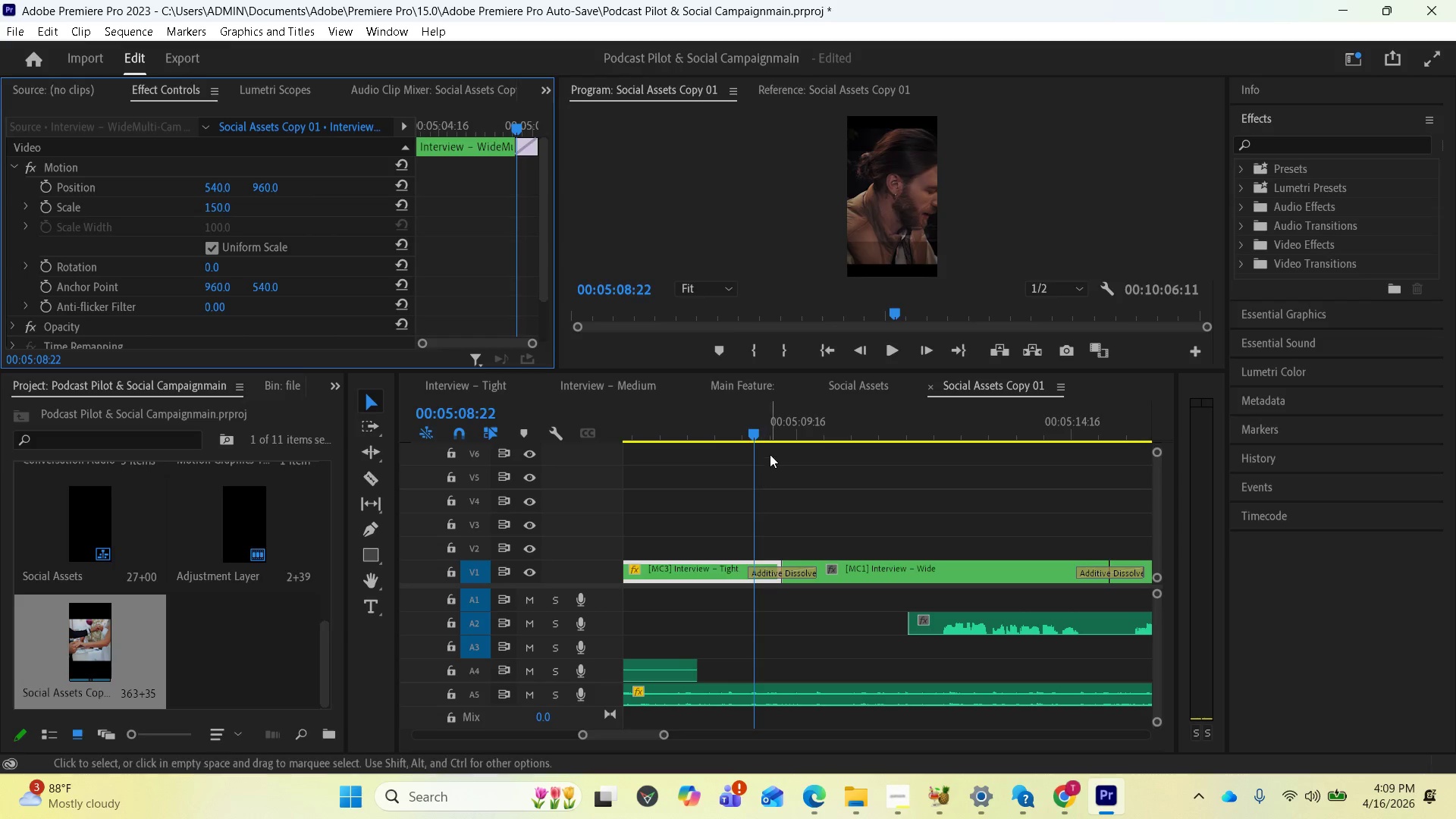 
left_click_drag(start_coordinate=[748, 433], to_coordinate=[705, 438])
 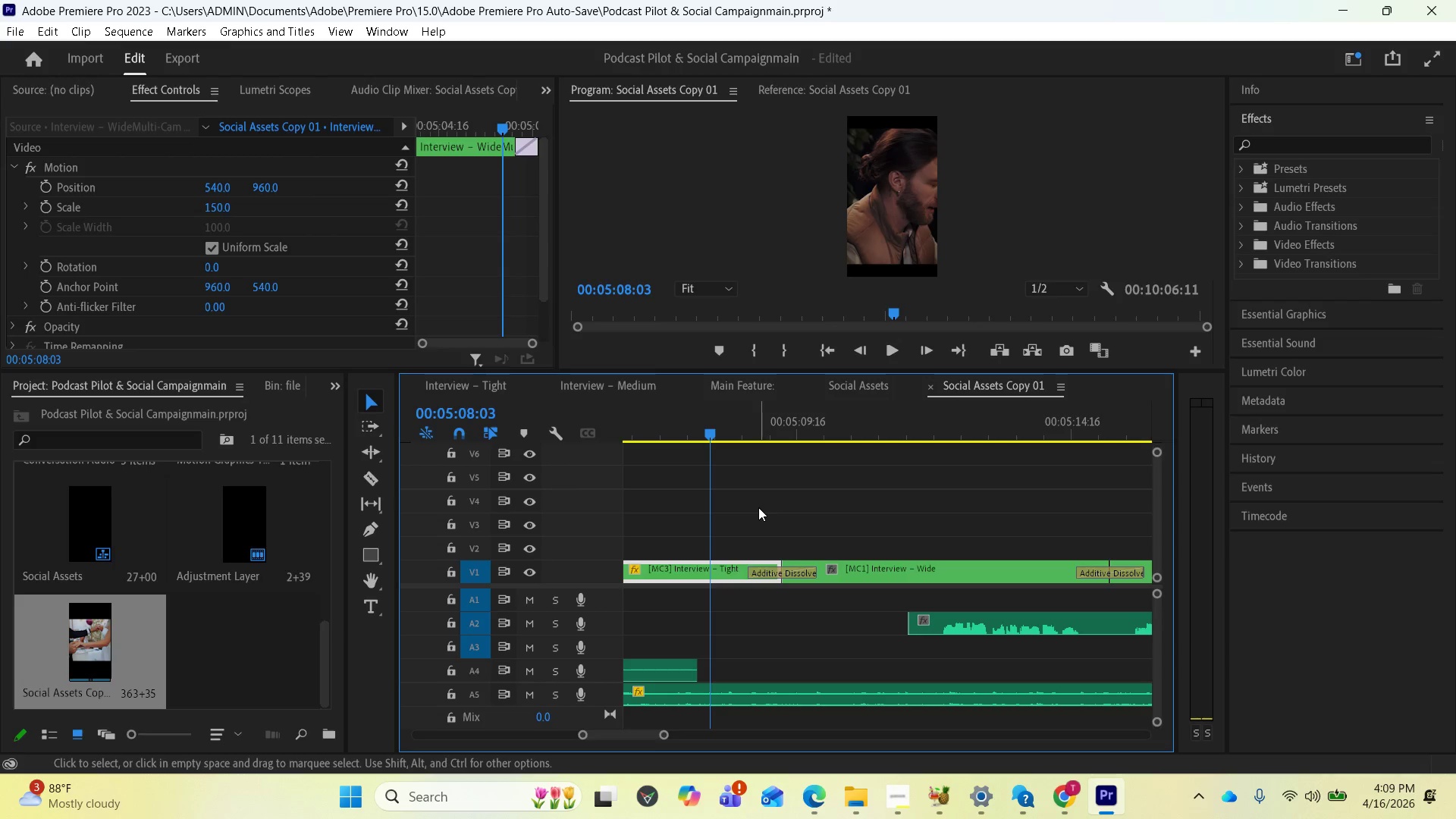 
key(Space)
 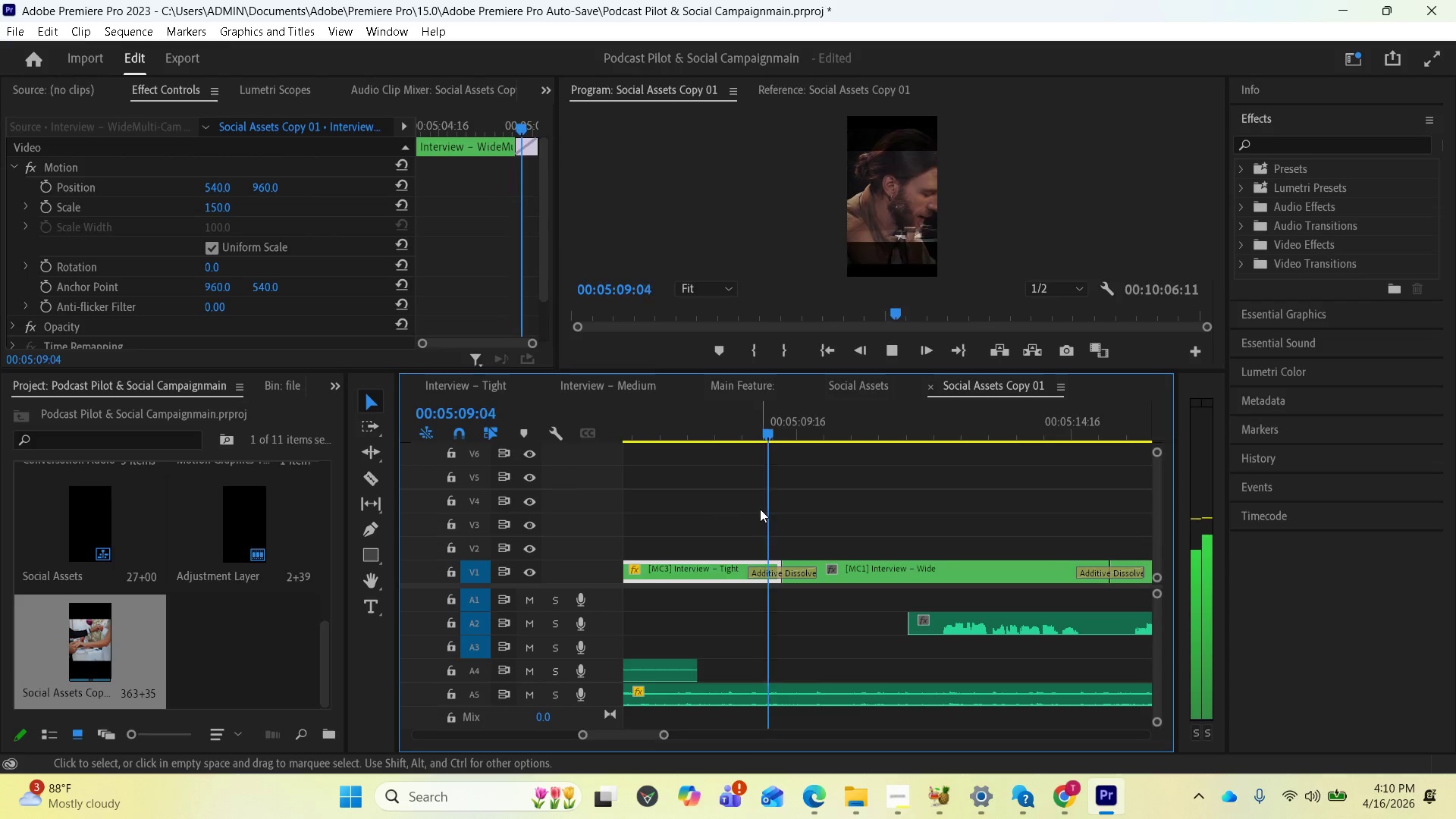 
key(Space)
 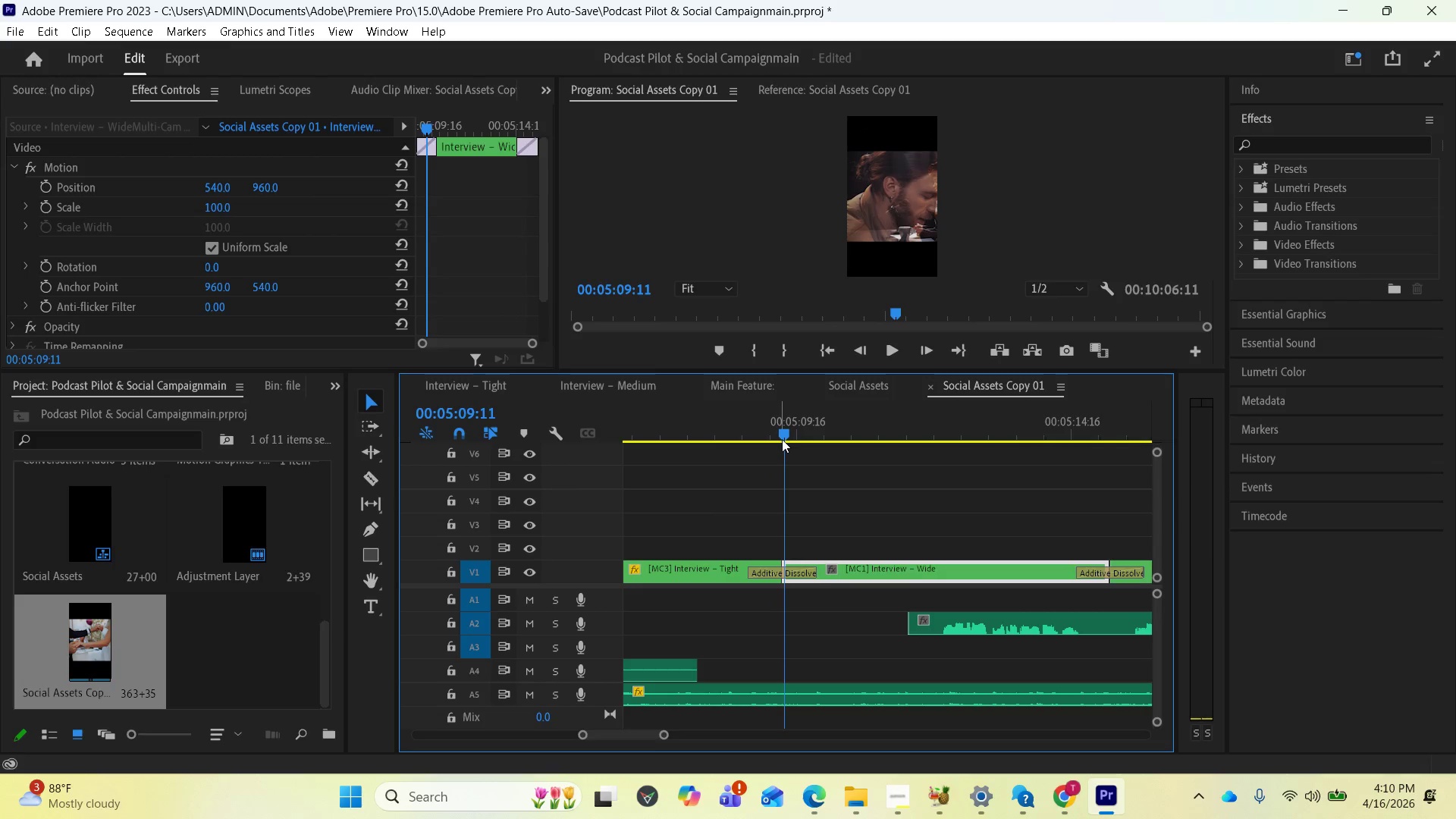 
left_click_drag(start_coordinate=[782, 438], to_coordinate=[686, 417])
 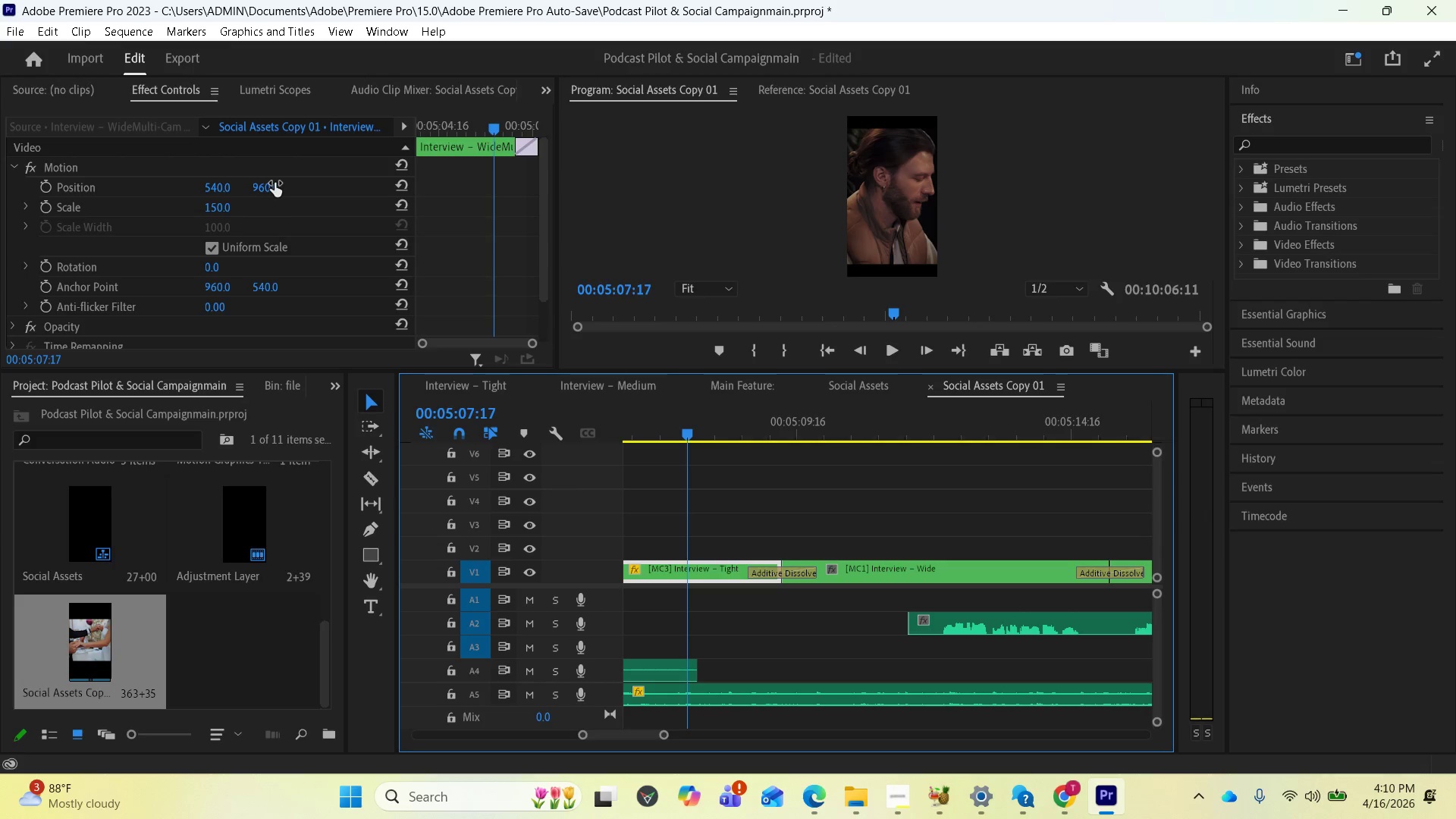 
wait(9.39)
 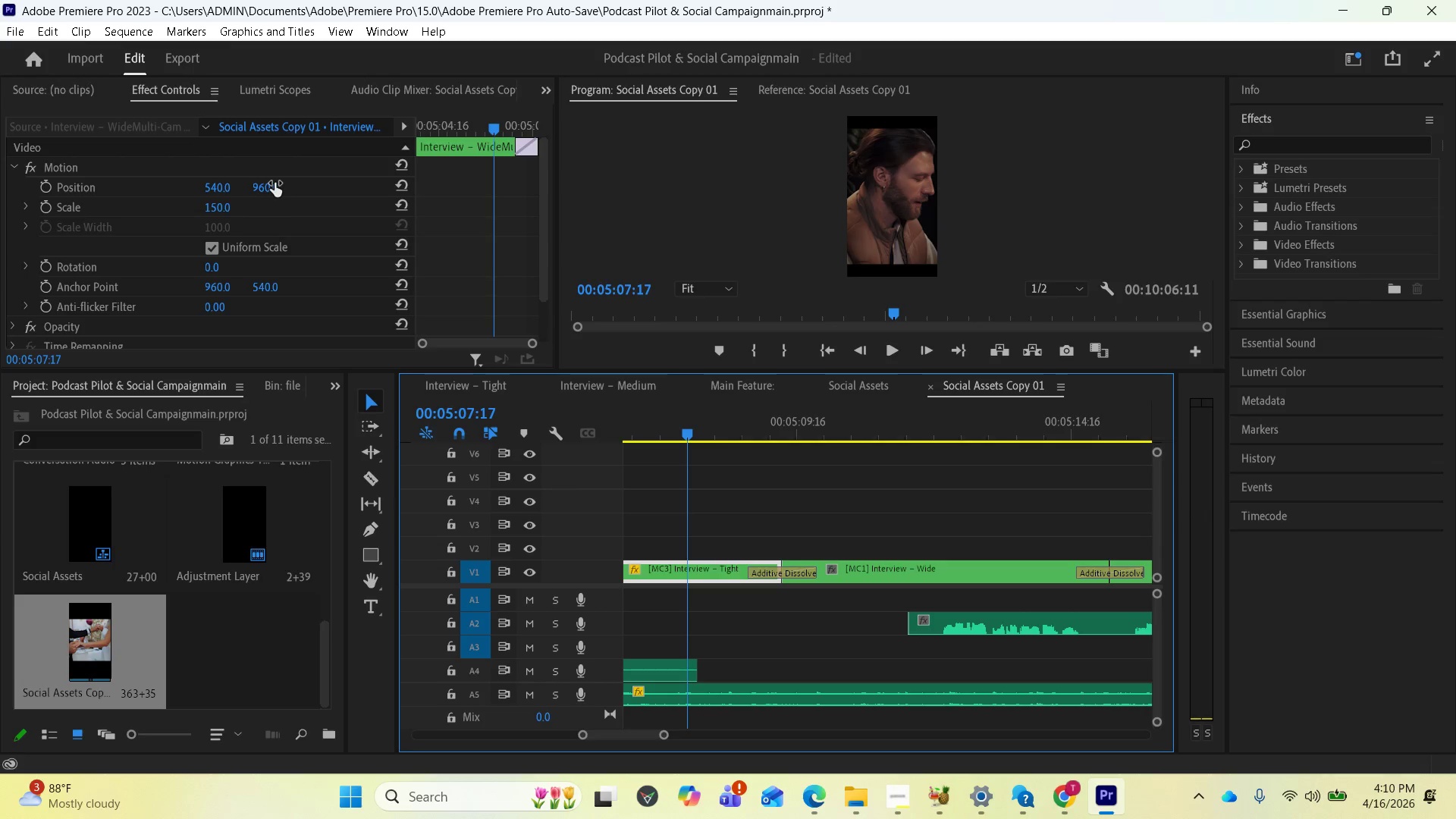 
left_click_drag(start_coordinate=[226, 189], to_coordinate=[209, 189])
 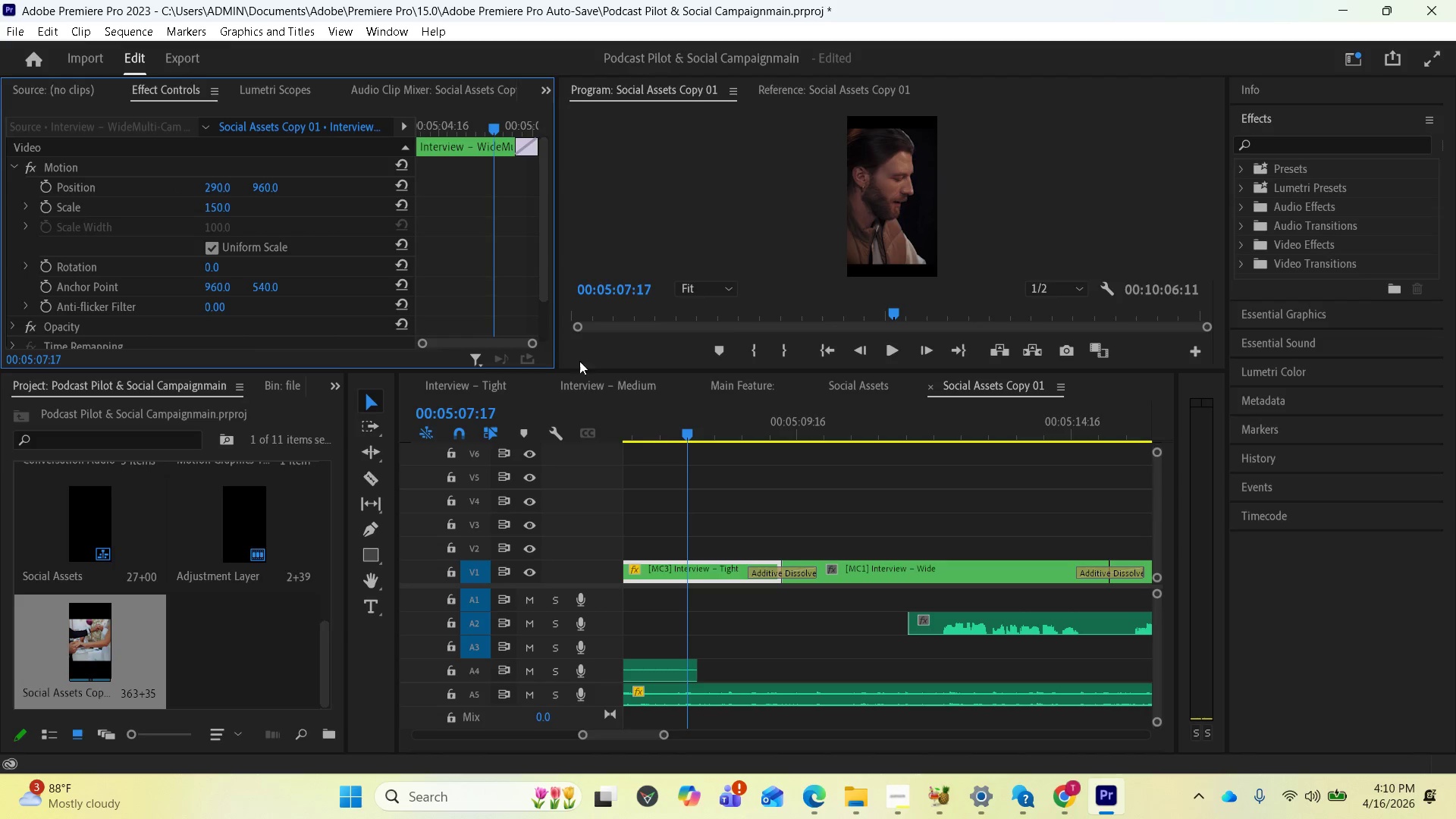 
key(Space)
 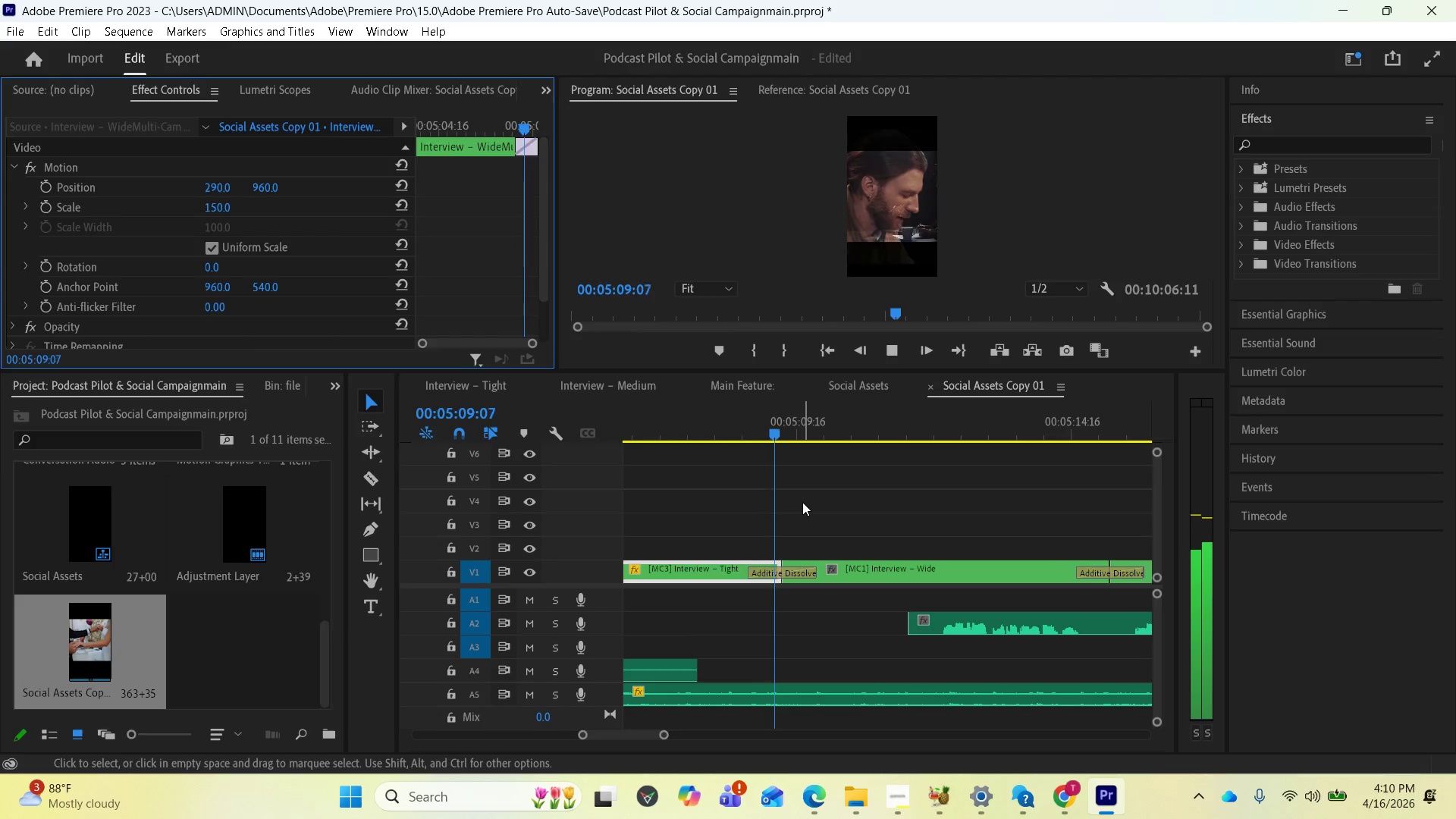 
key(Space)
 